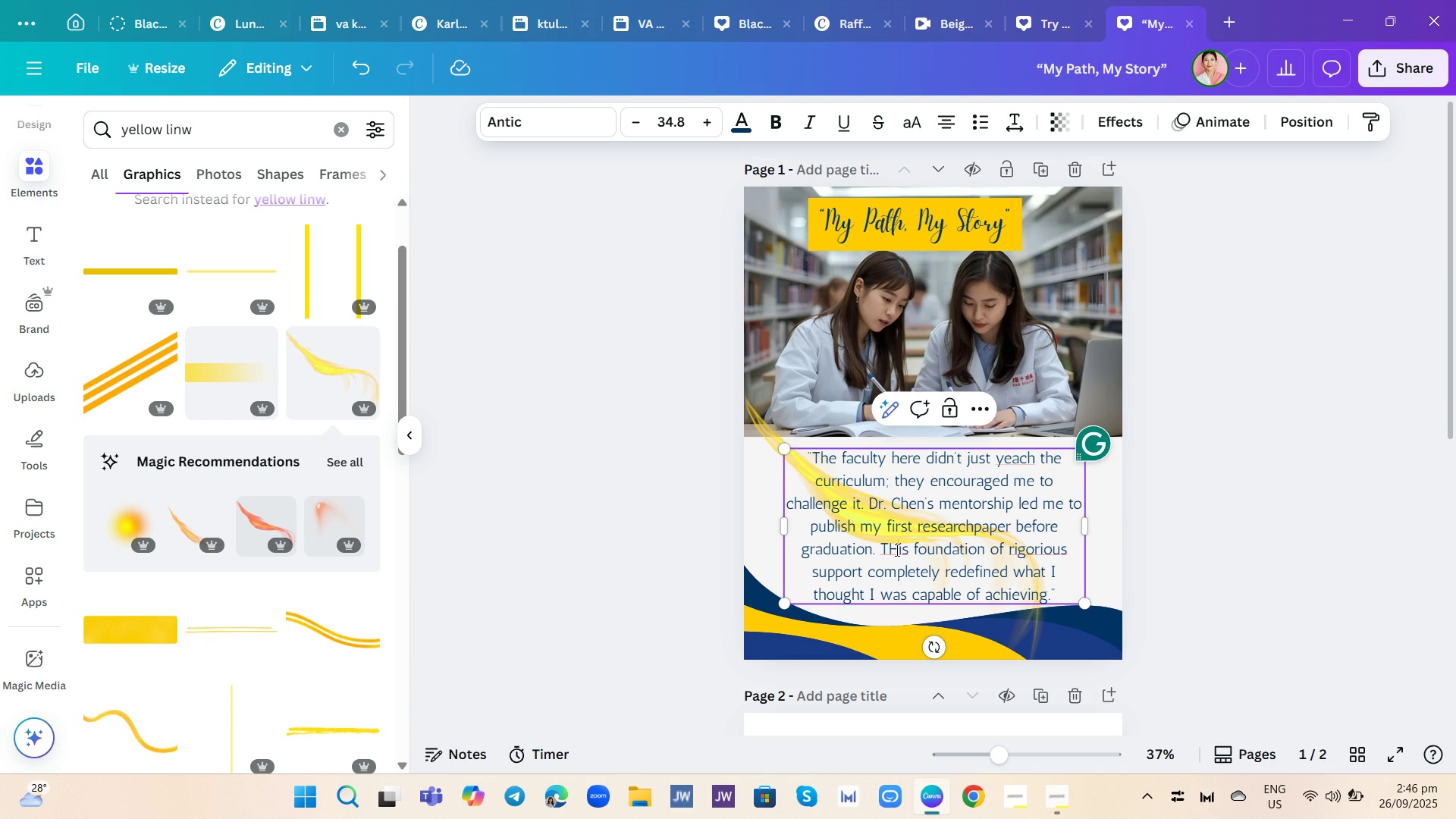 
key(Backspace)
 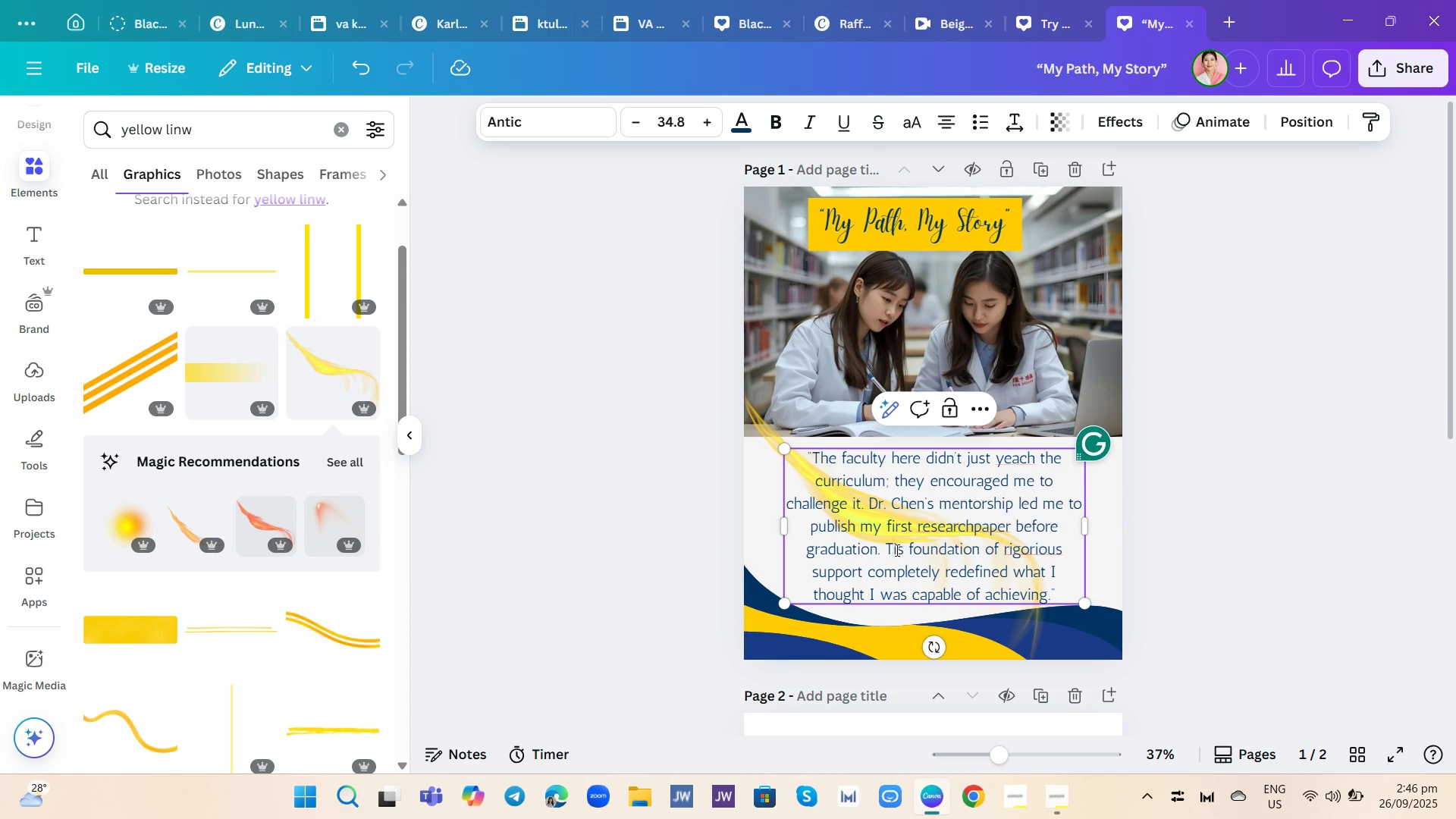 
key(H)
 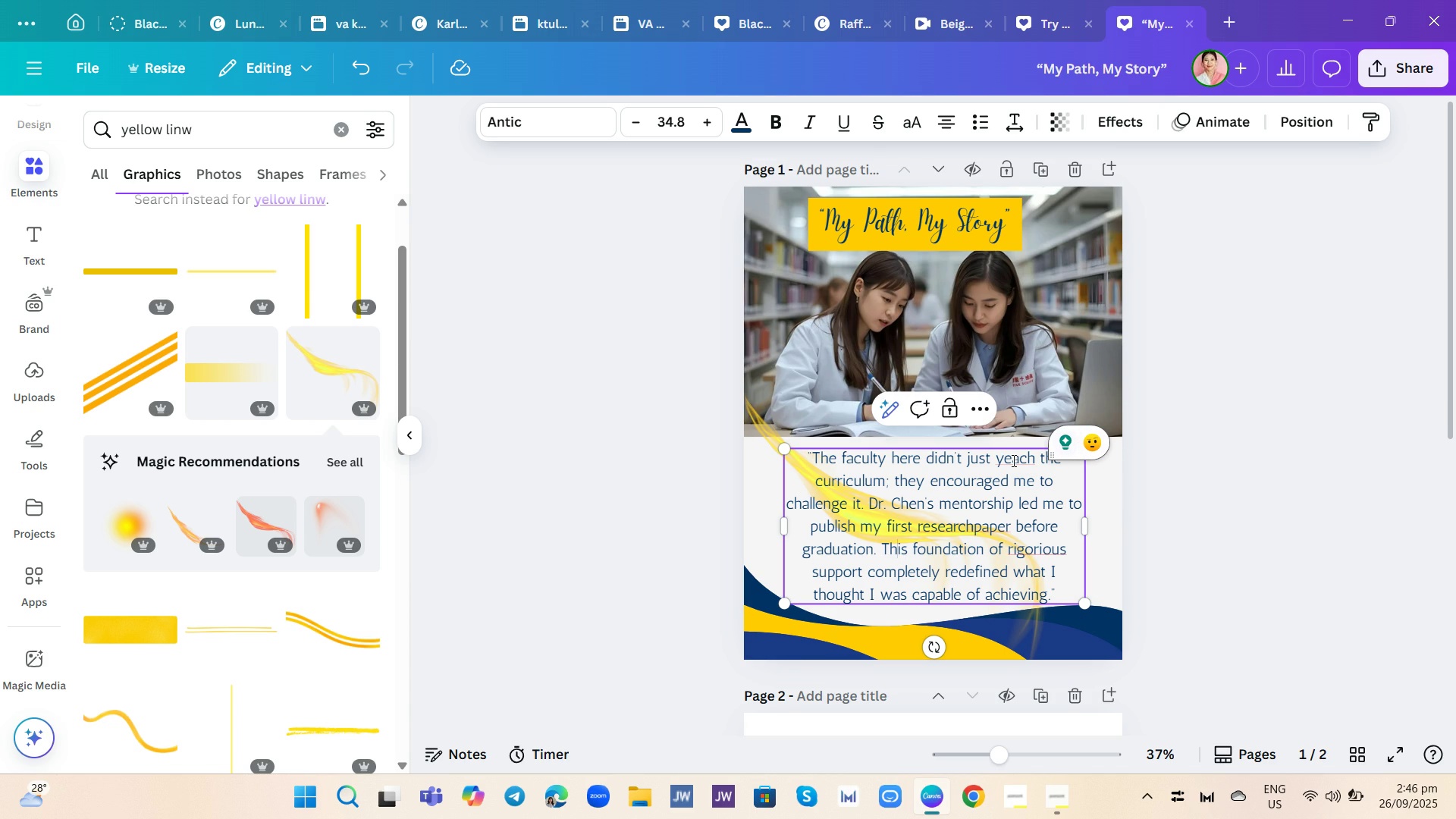 
wait(5.04)
 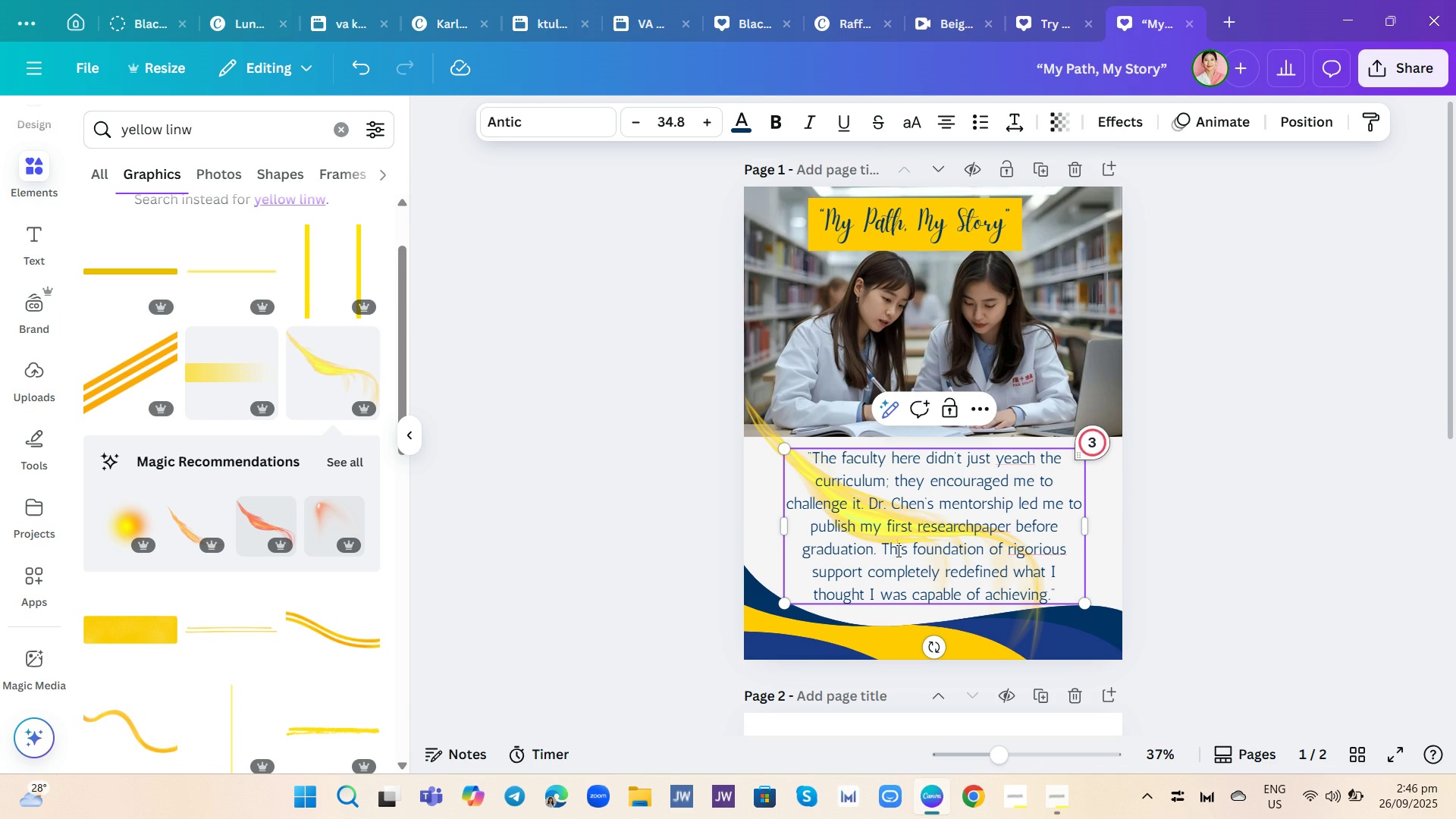 
left_click([1005, 457])
 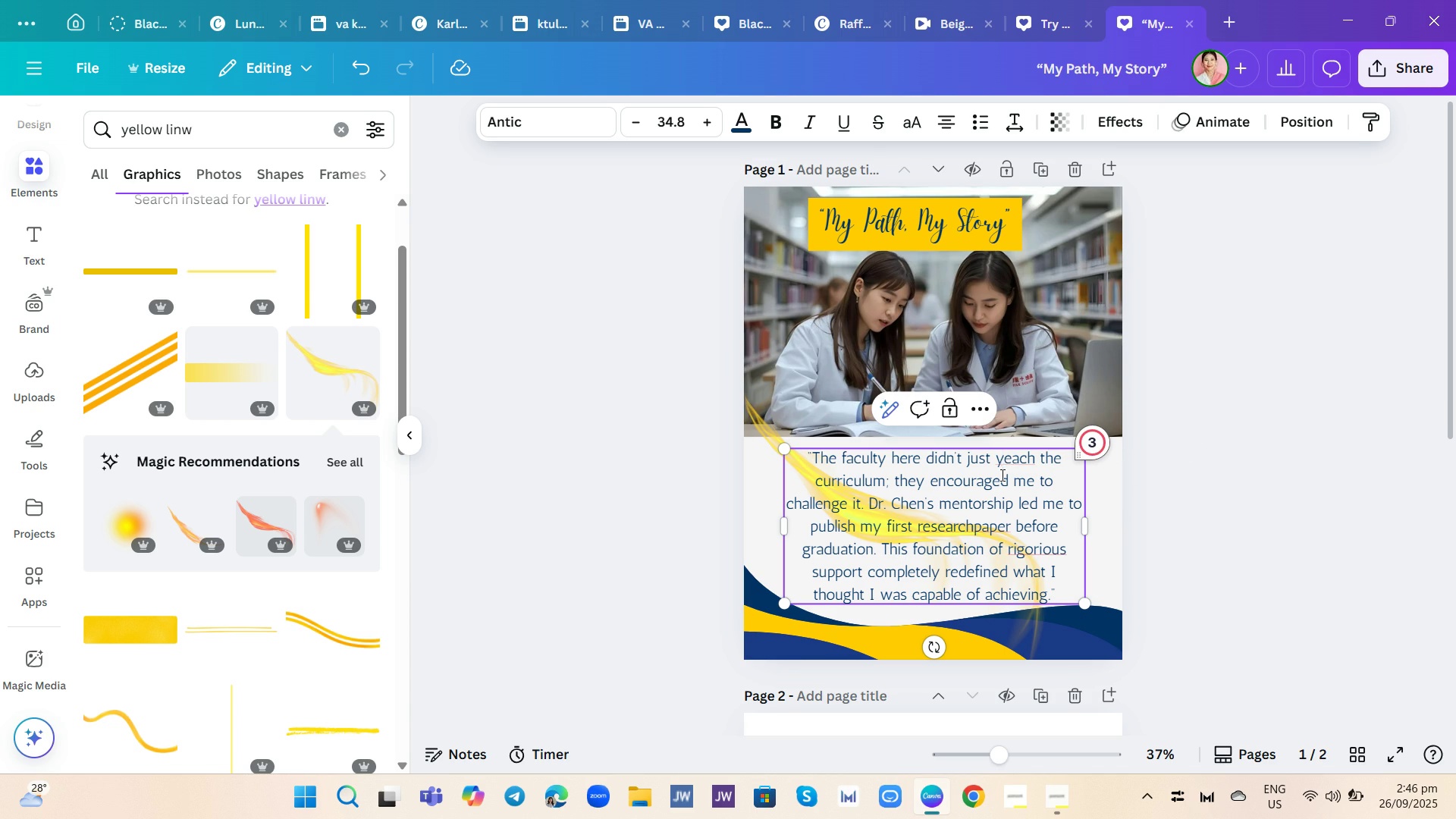 
key(Backspace)
 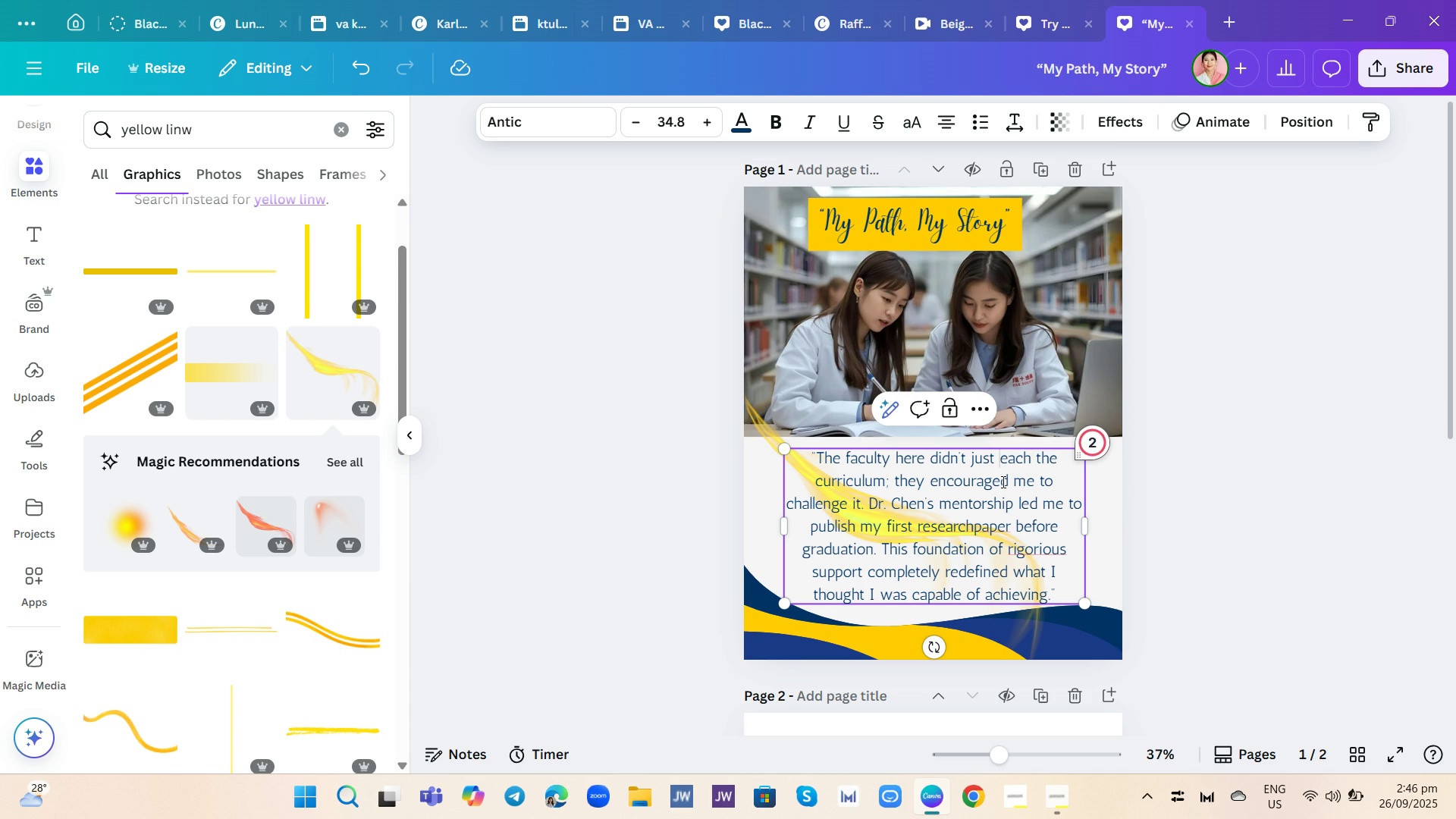 
key(T)
 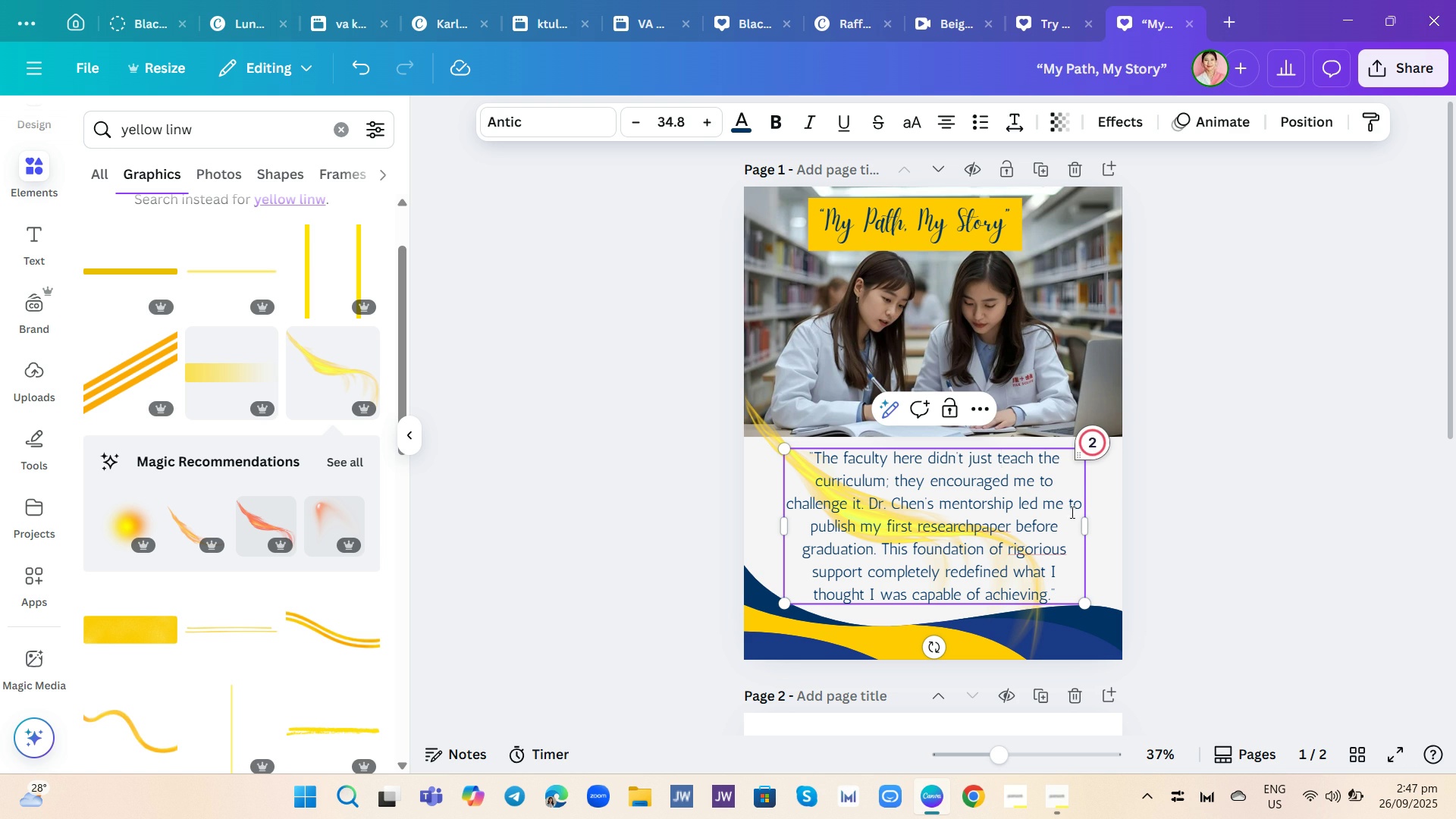 
left_click([1100, 447])
 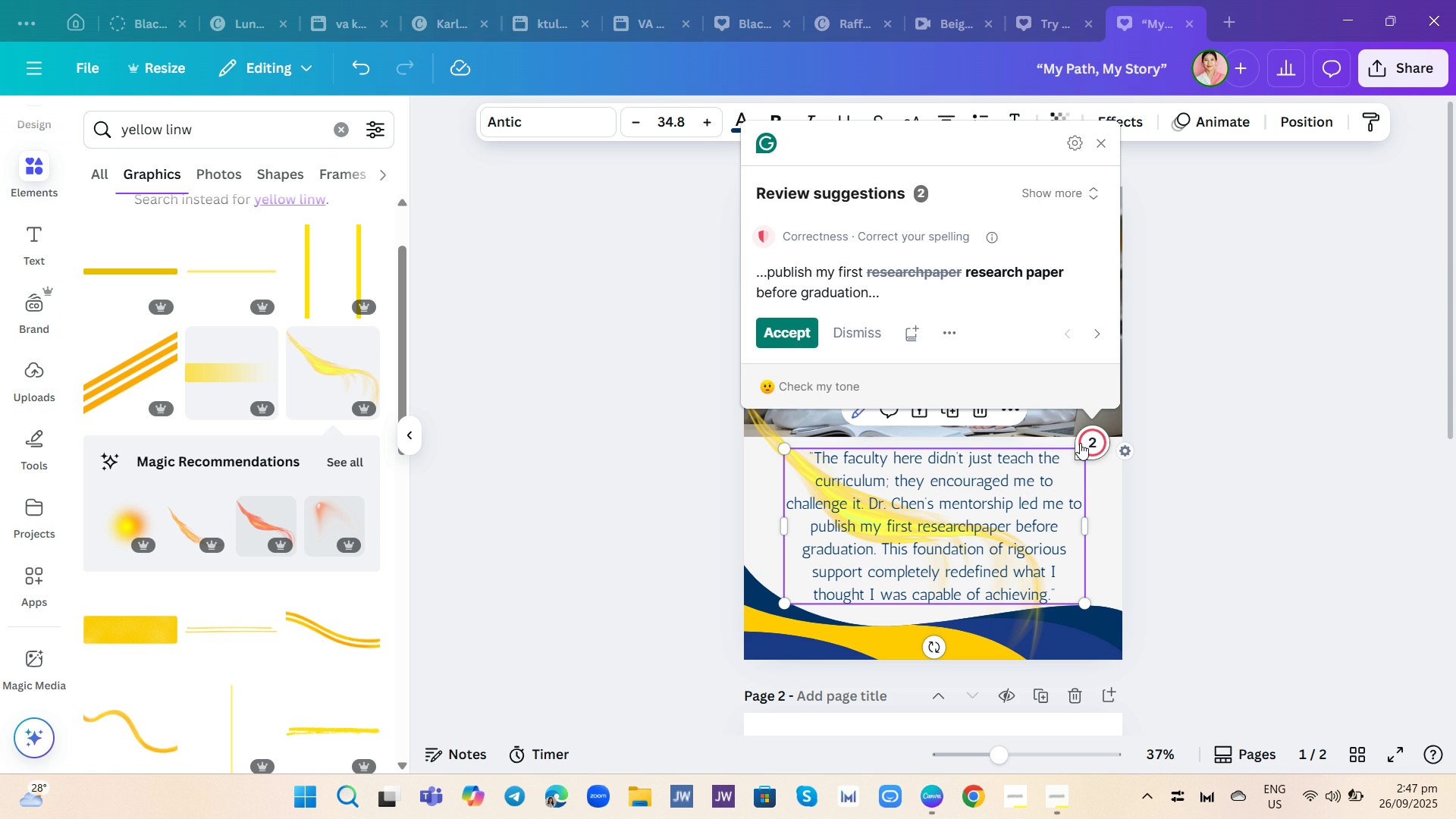 
wait(5.15)
 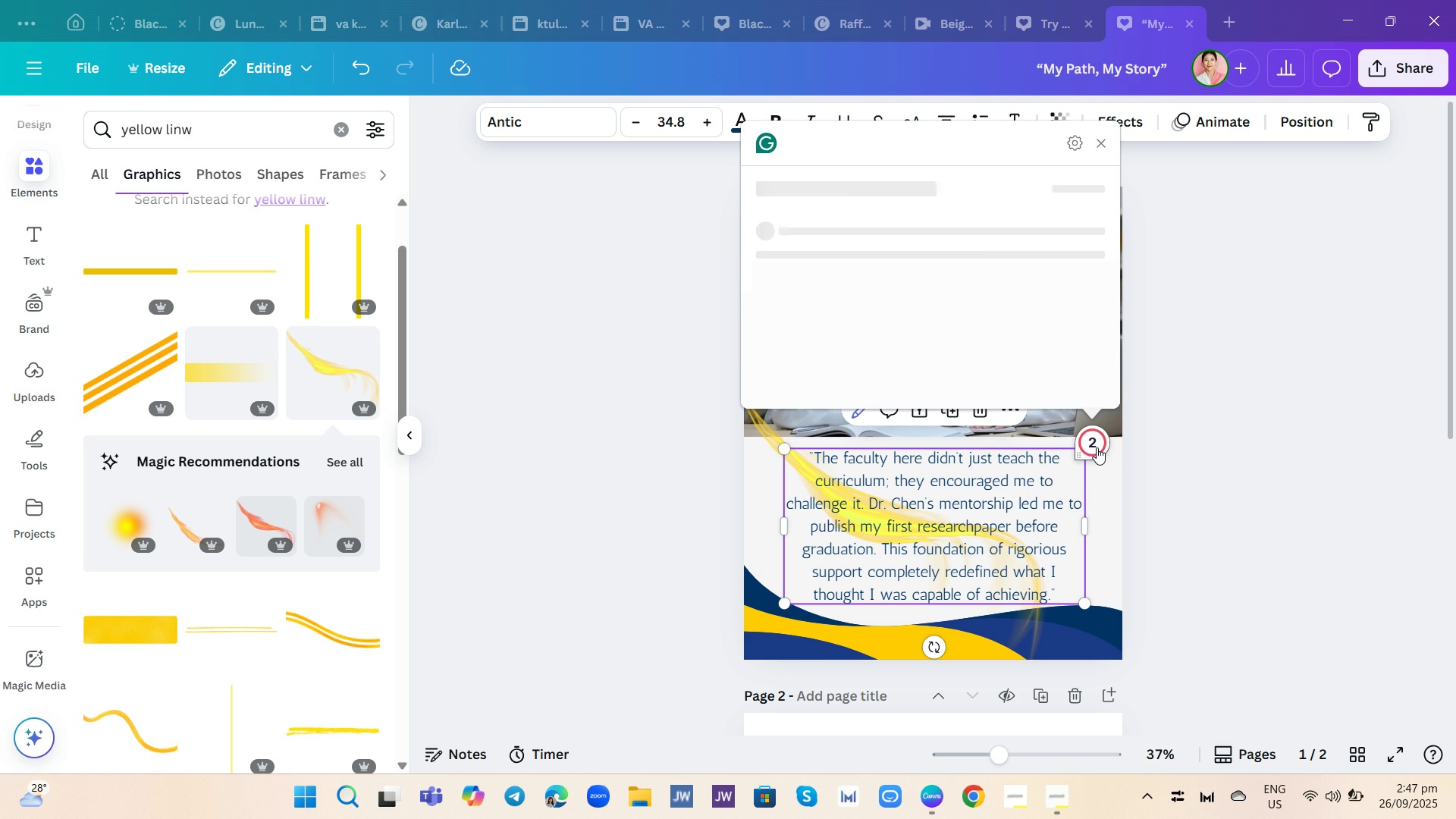 
left_click([987, 281])
 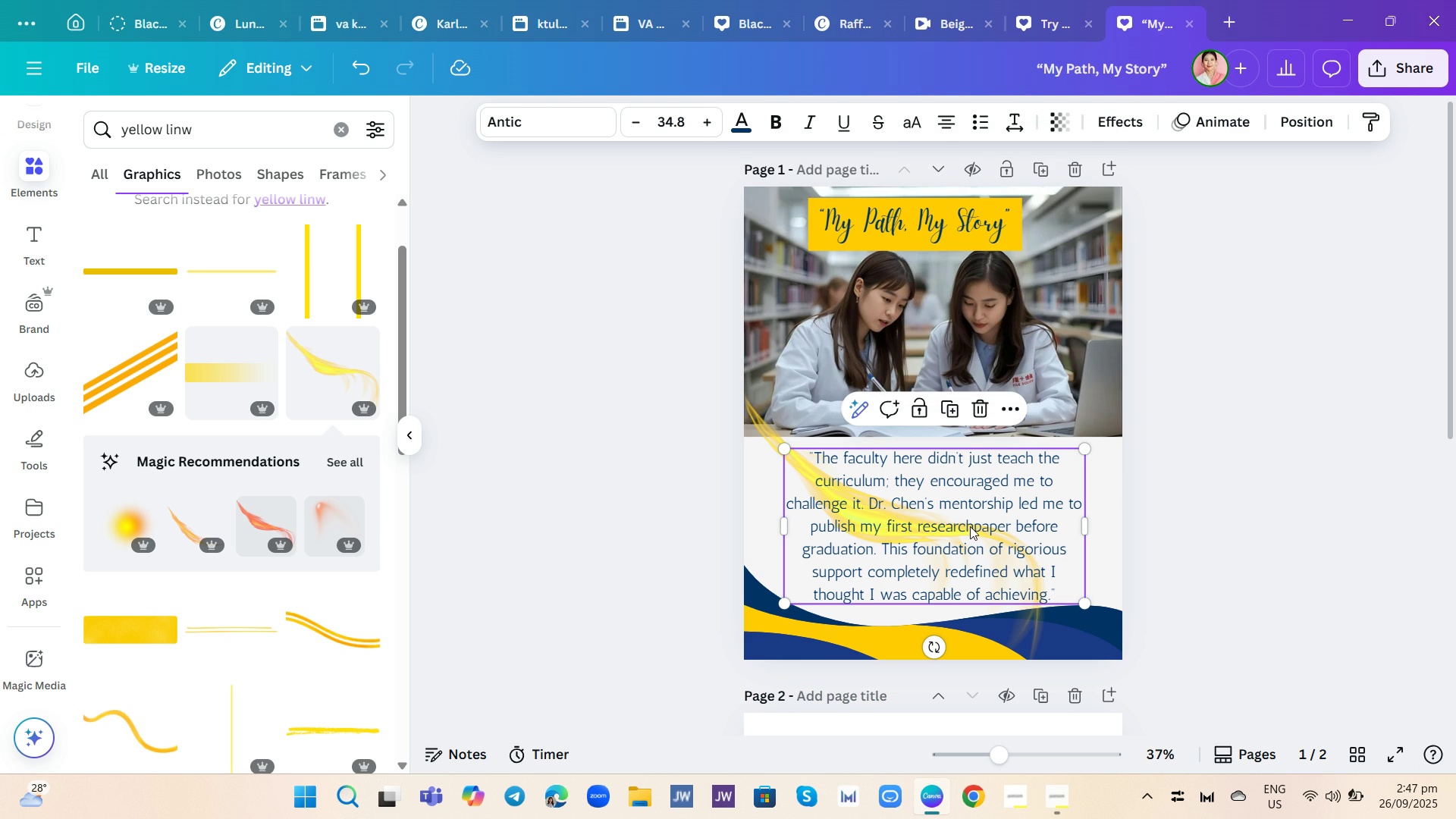 
left_click([973, 530])
 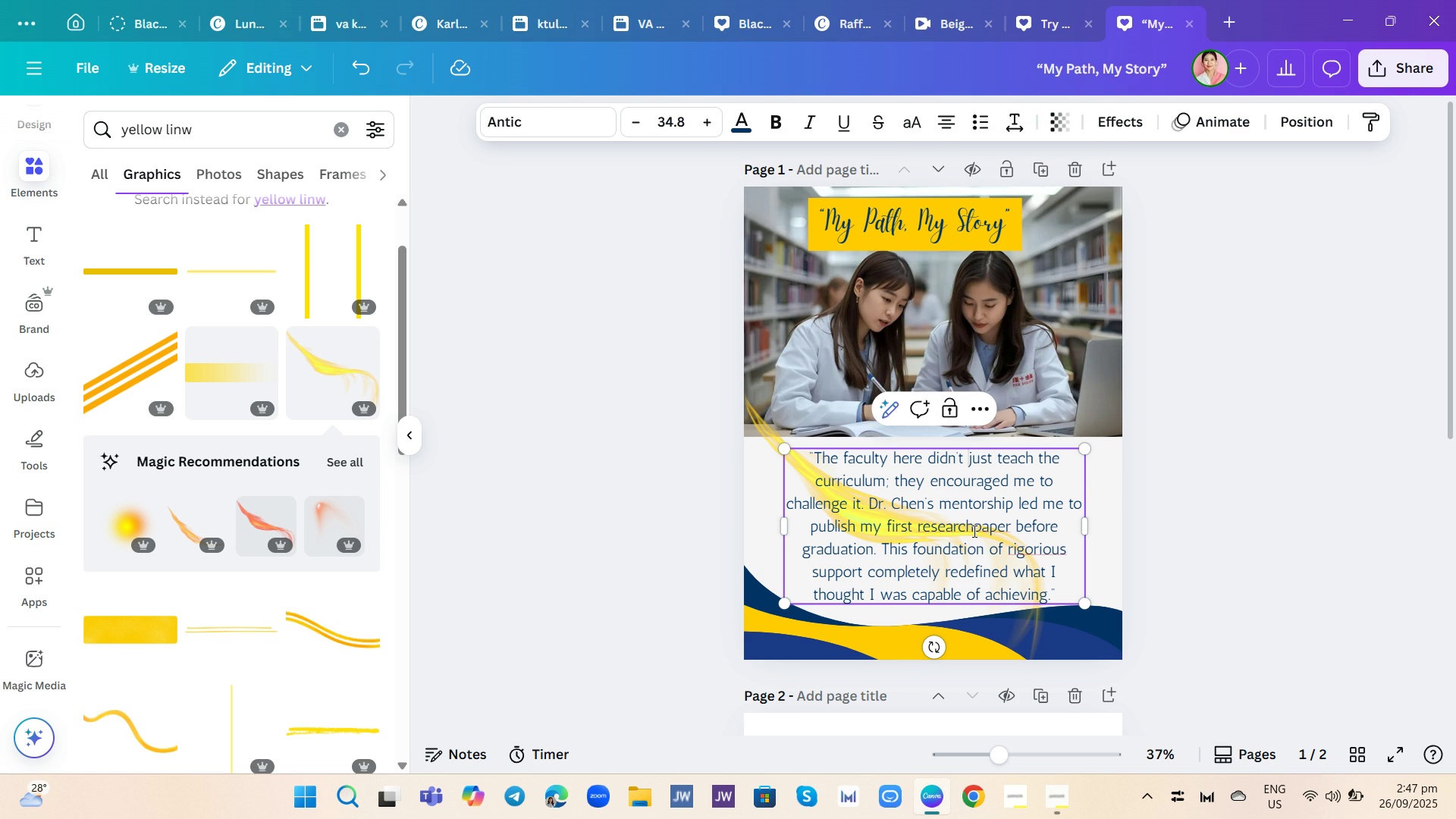 
left_click([973, 531])
 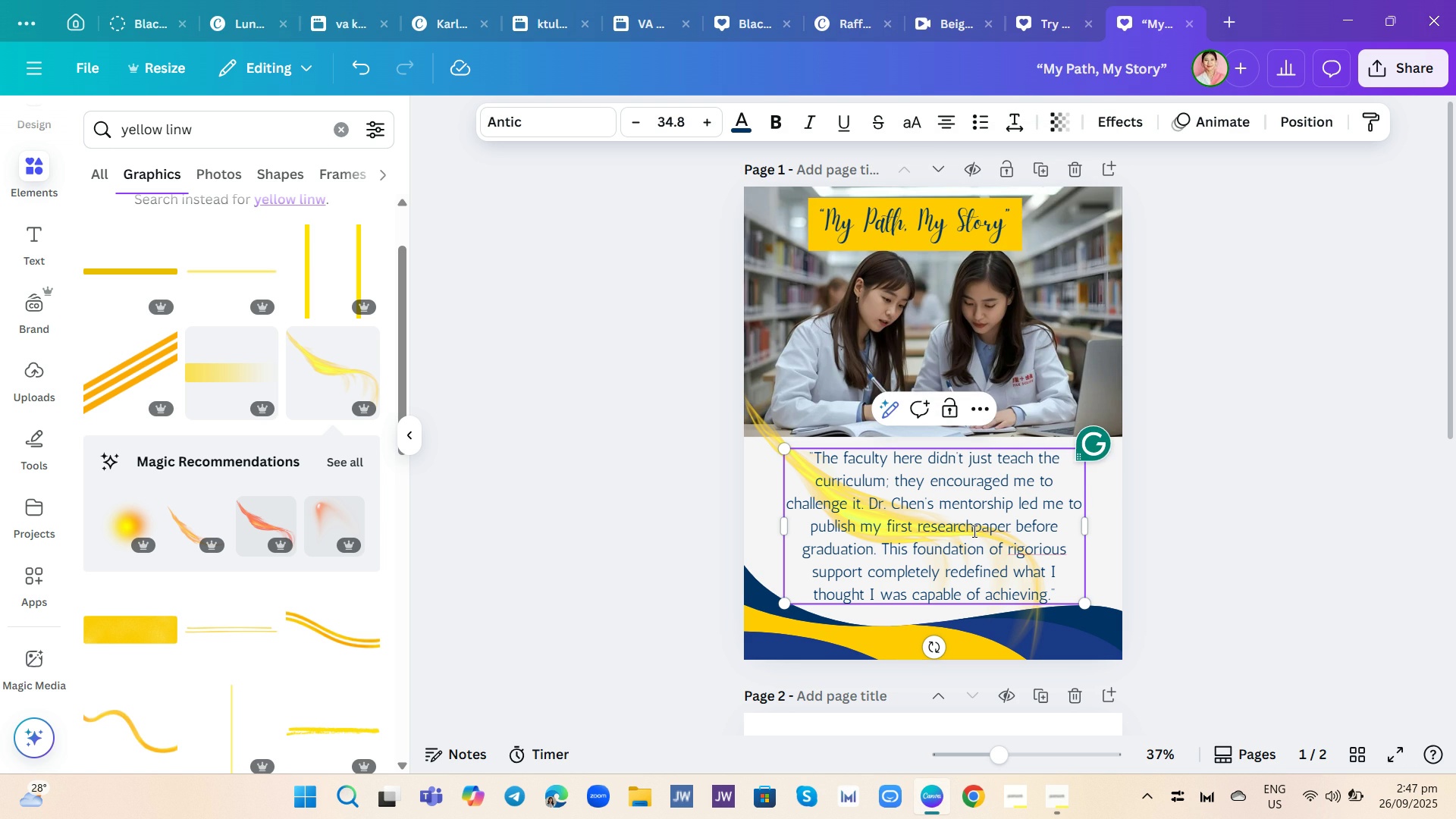 
key(Space)
 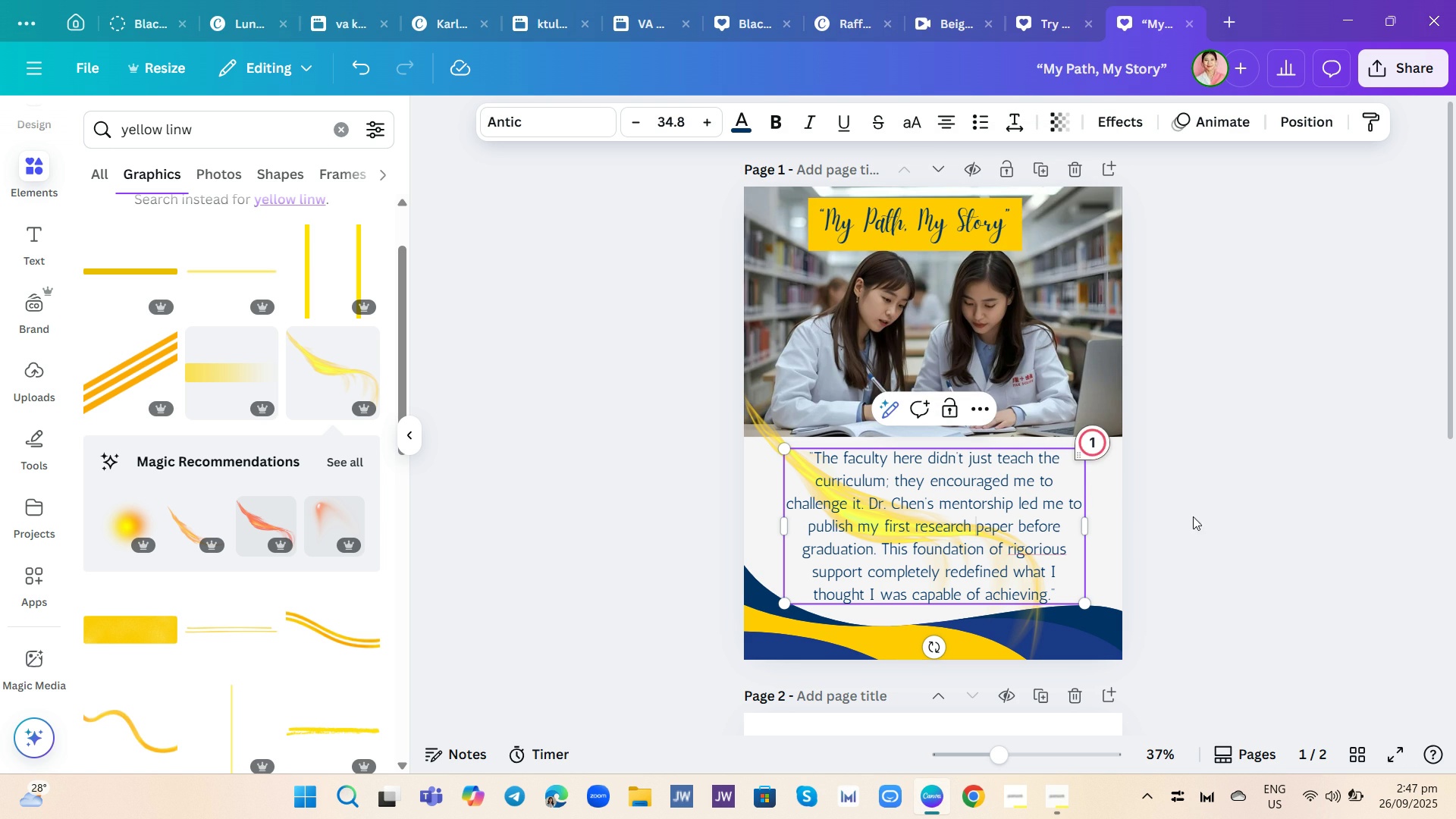 
mouse_move([1027, 557])
 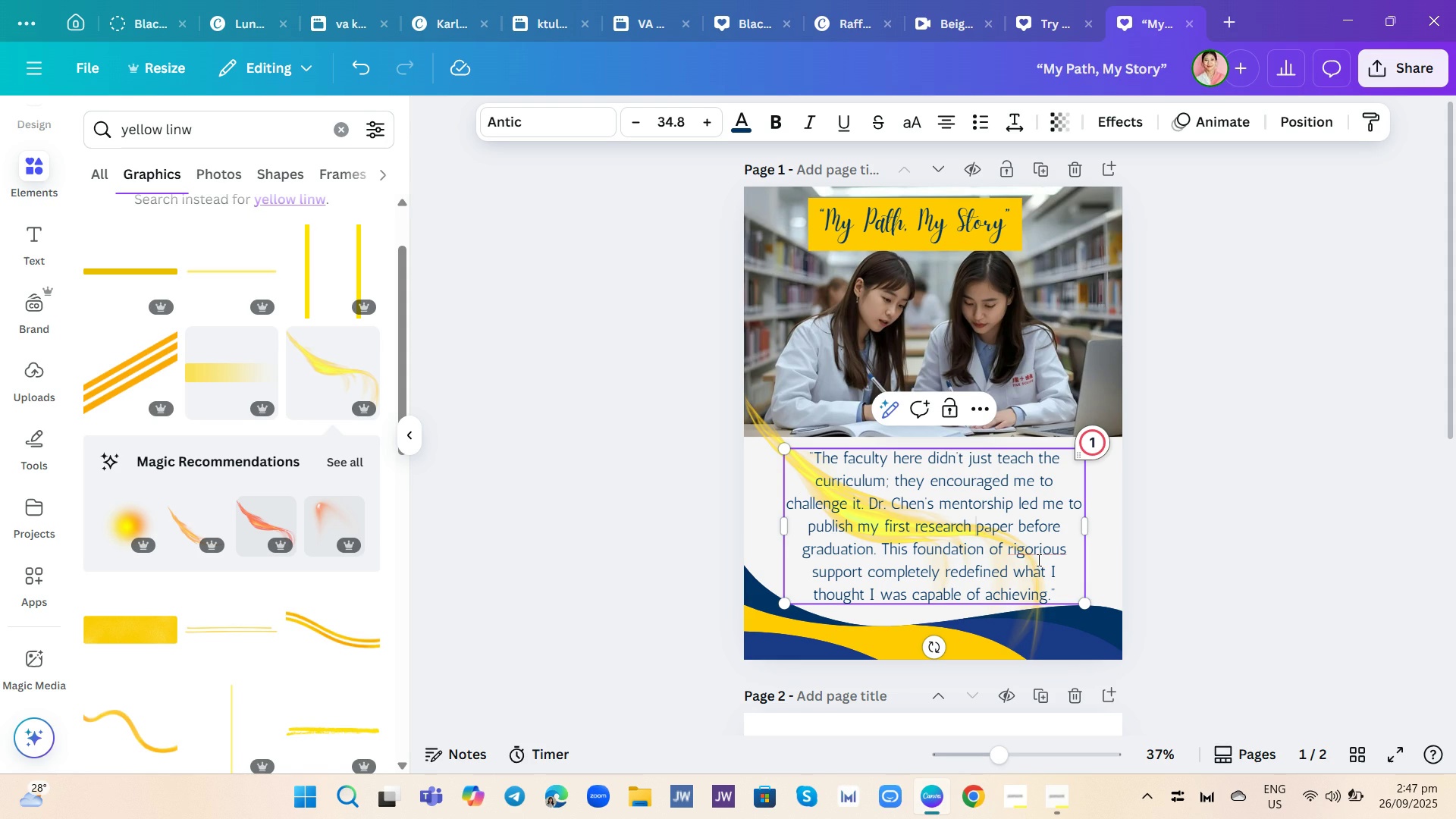 
wait(8.73)
 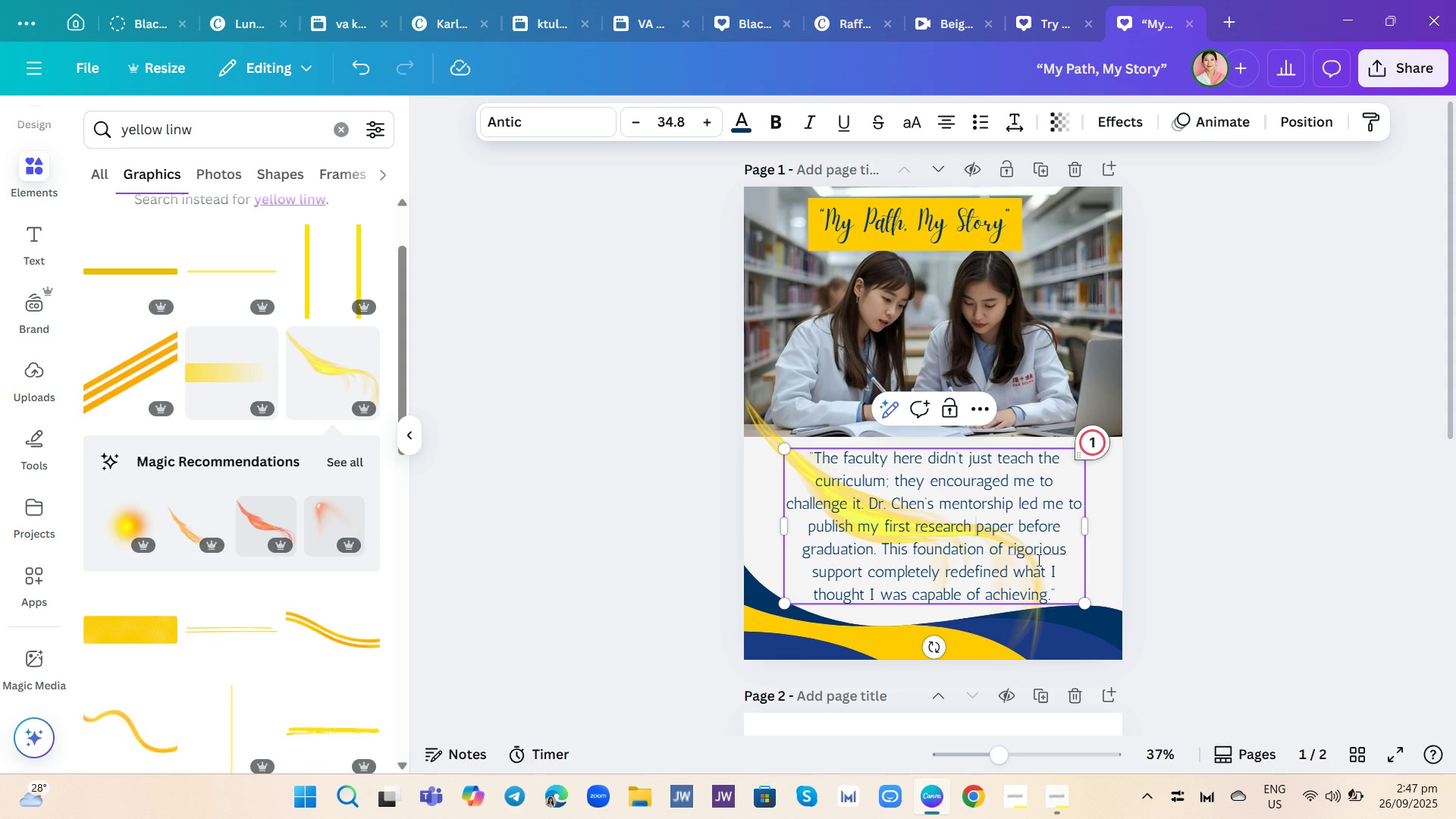 
left_click([1094, 435])
 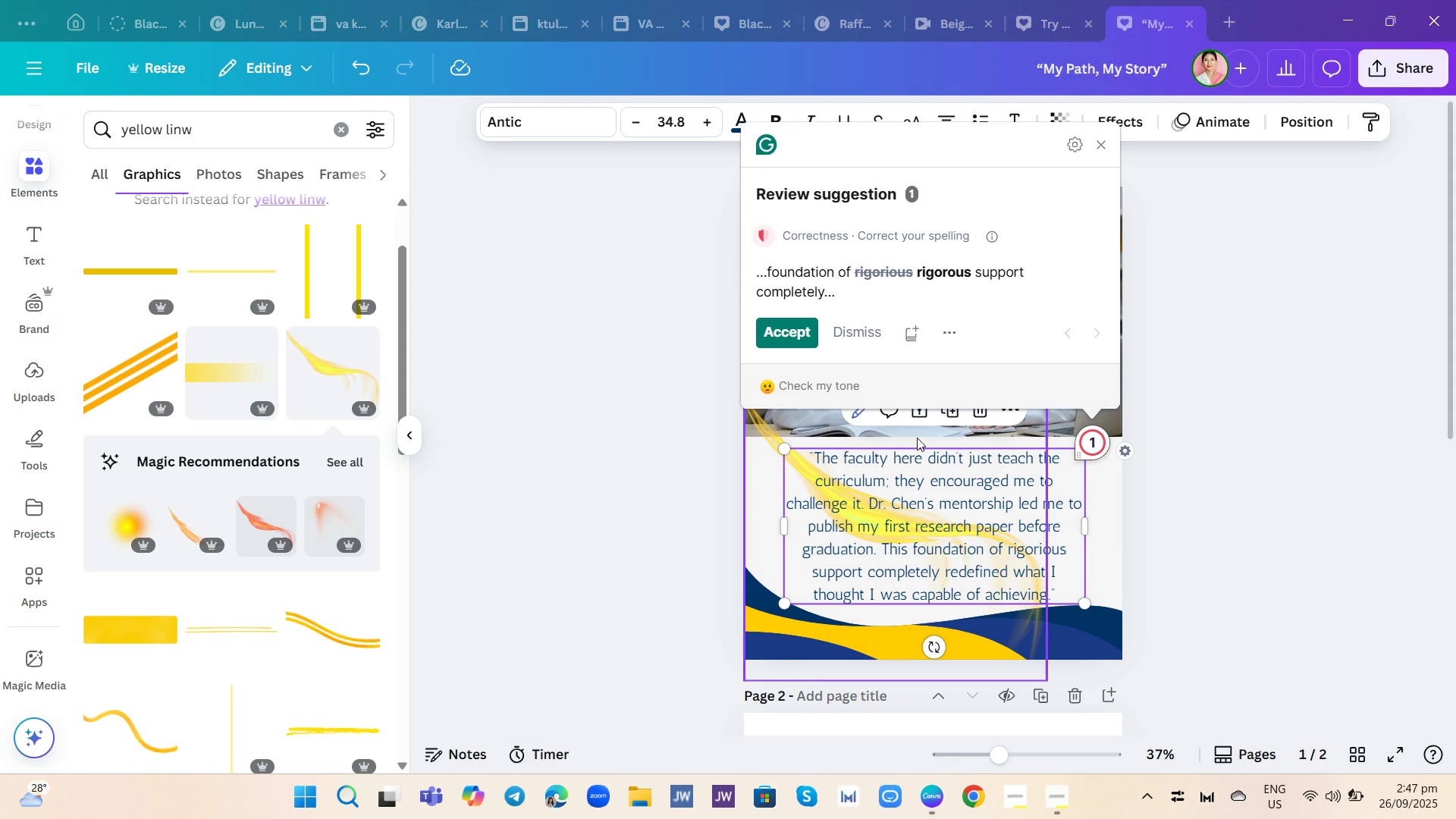 
wait(8.44)
 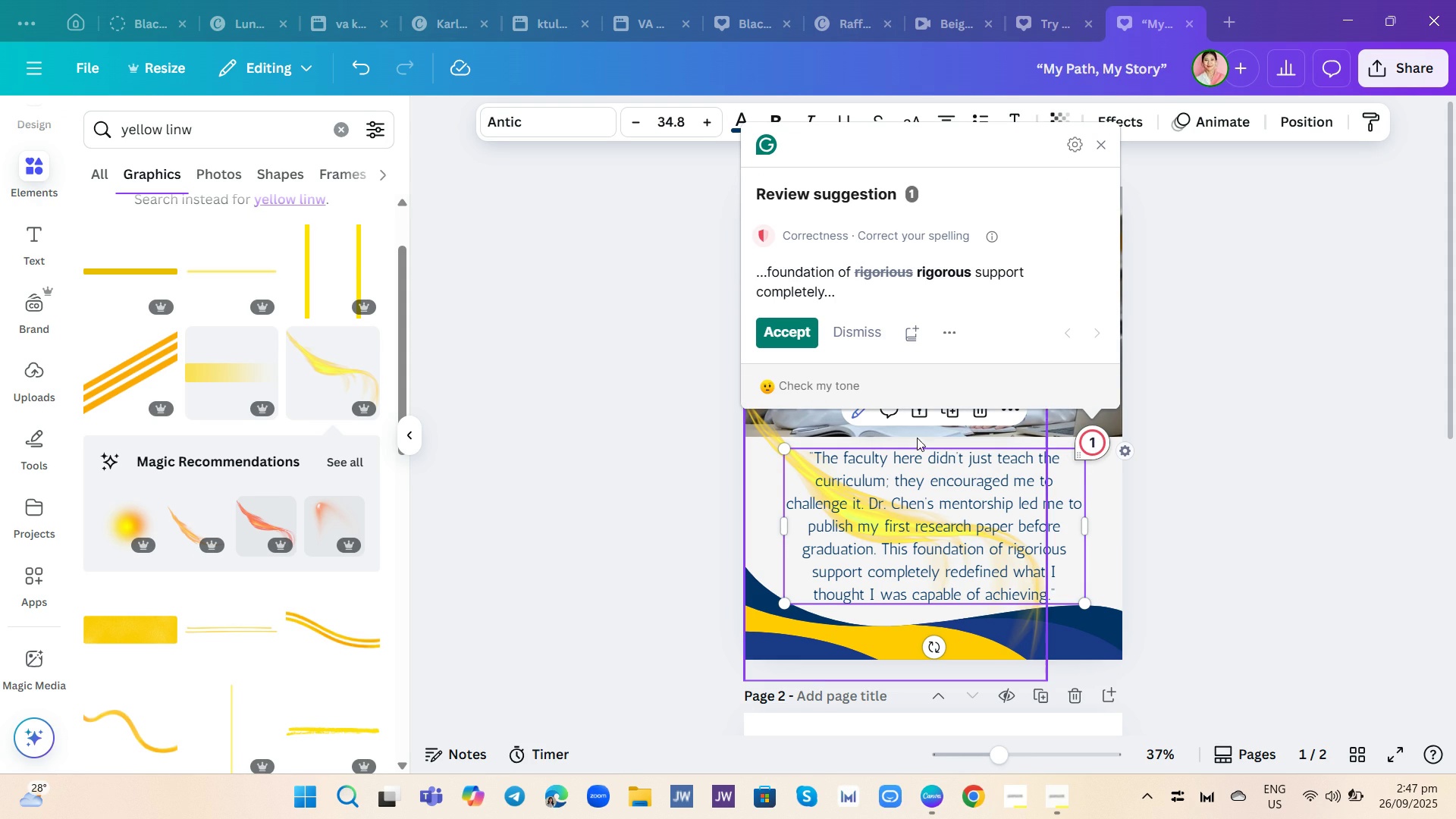 
left_click([805, 327])
 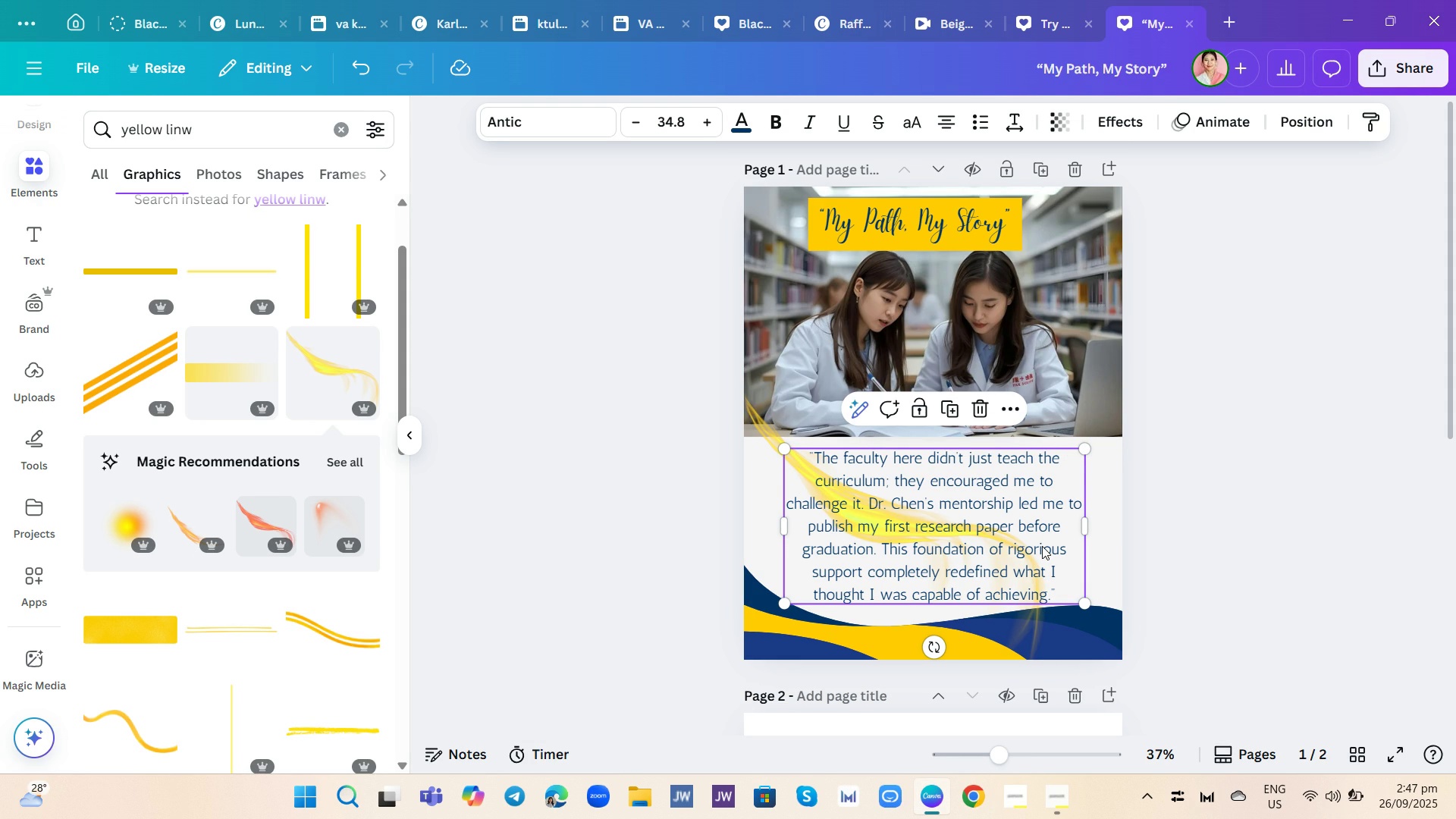 
left_click([1043, 547])
 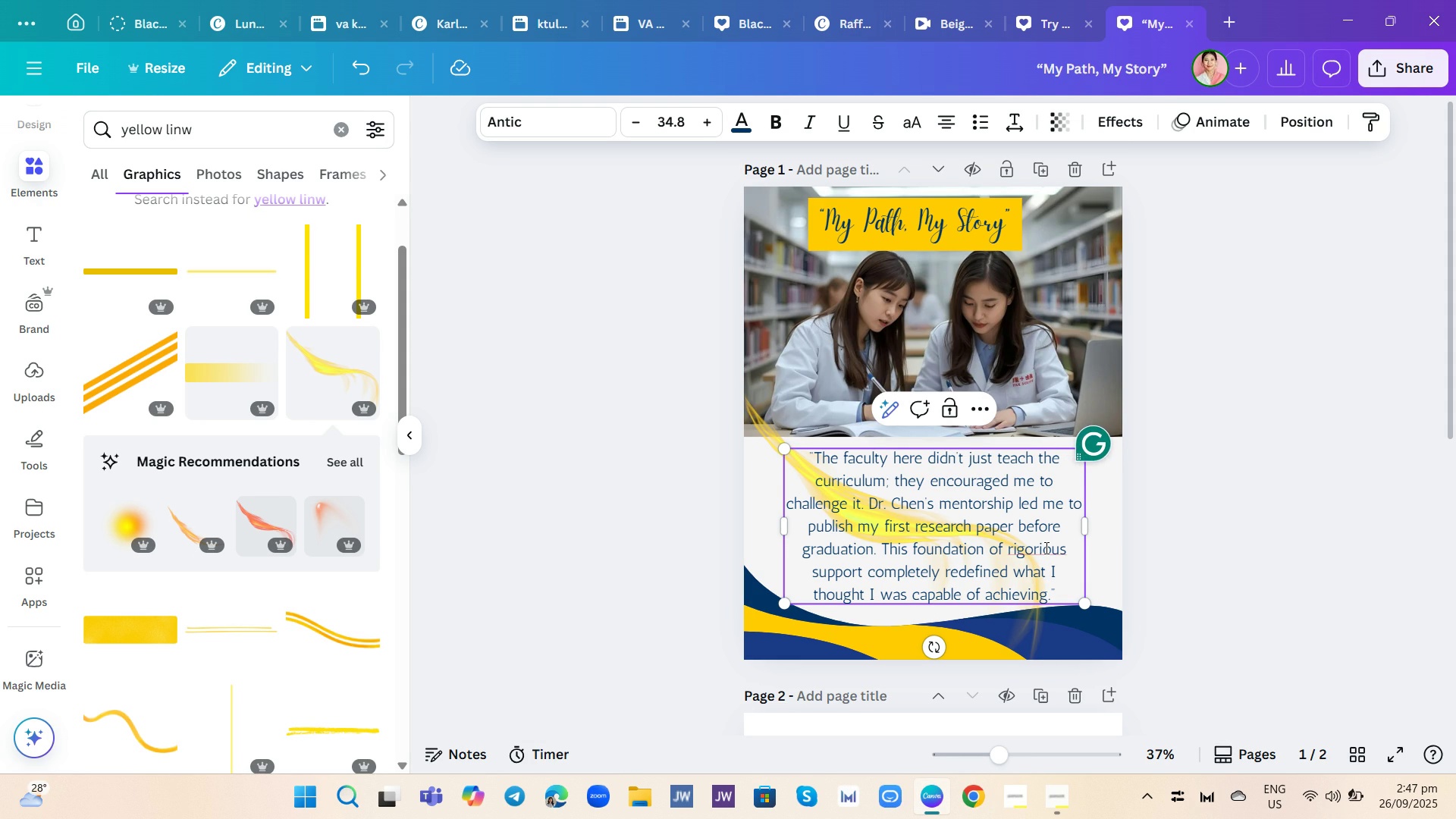 
left_click([1045, 548])
 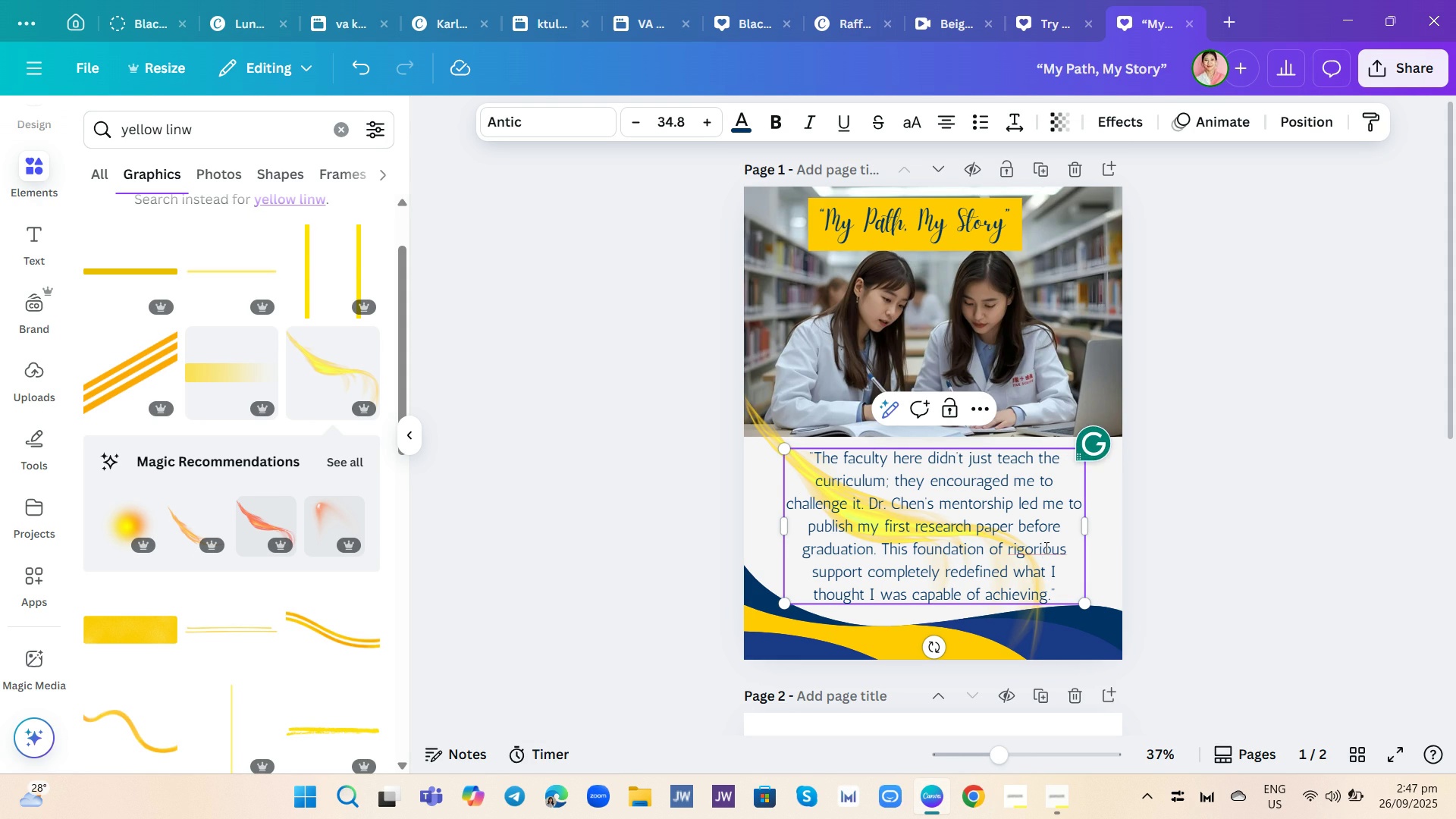 
key(Backspace)
 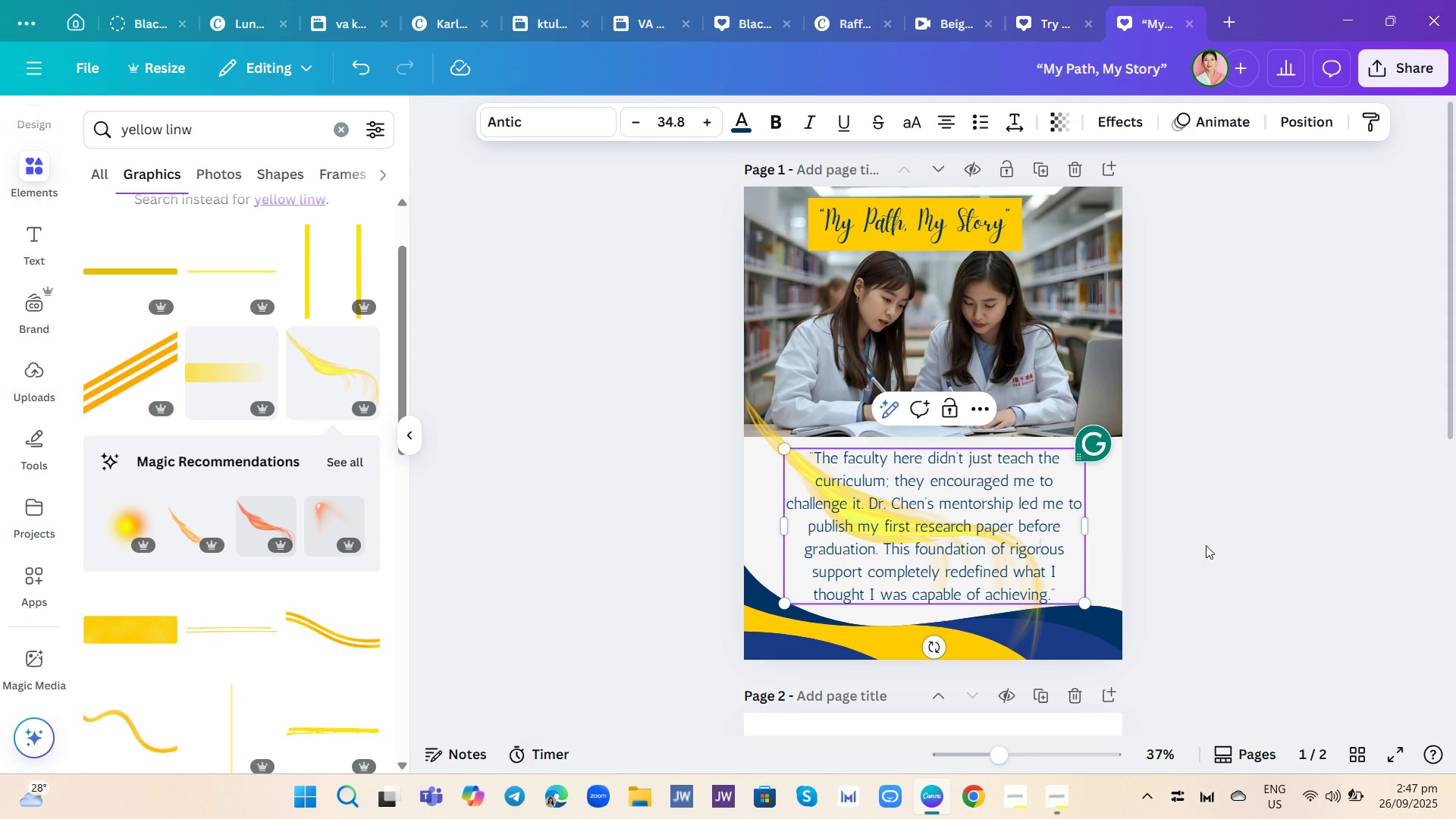 
left_click([1206, 545])
 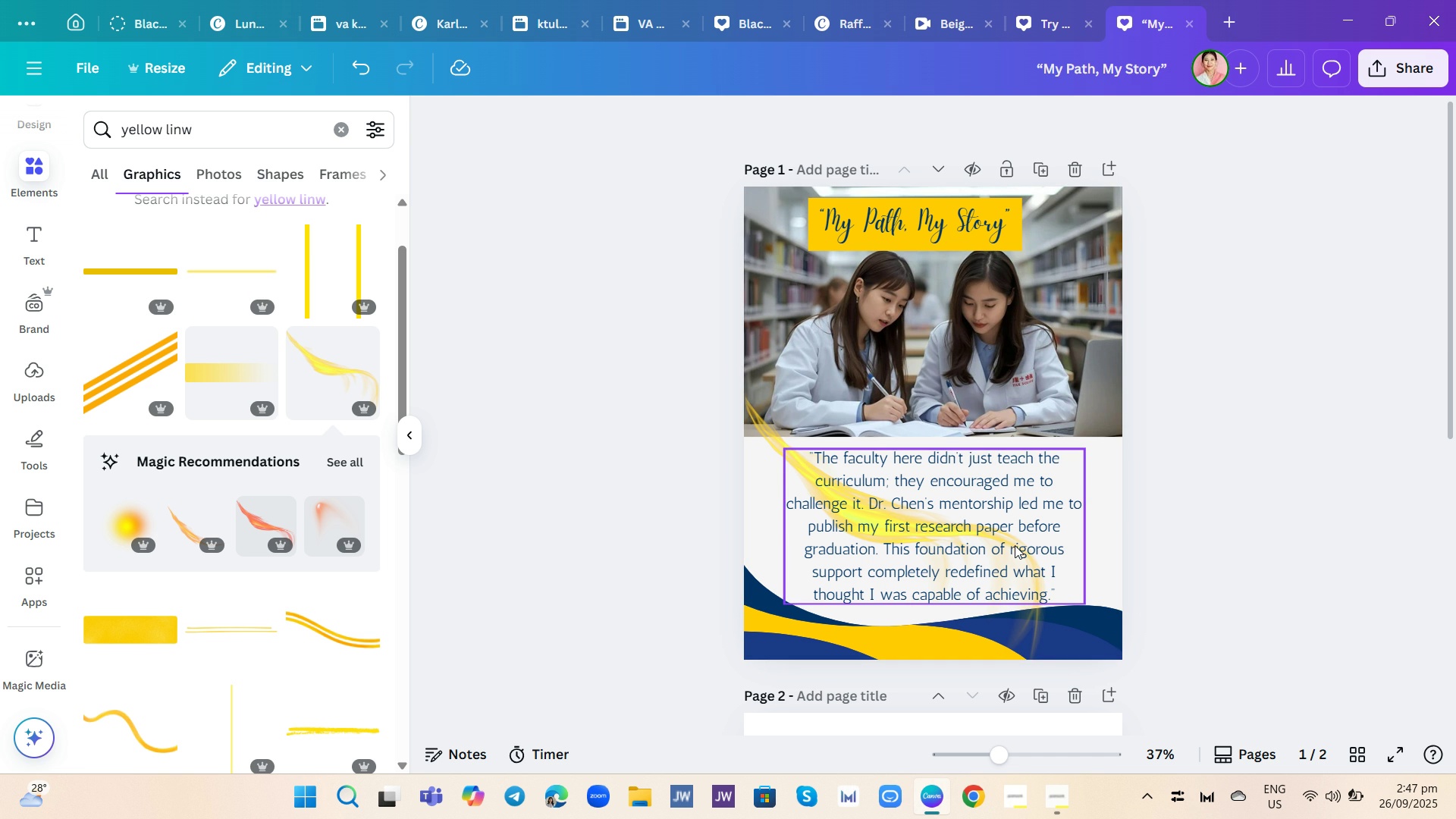 
left_click([1380, 440])
 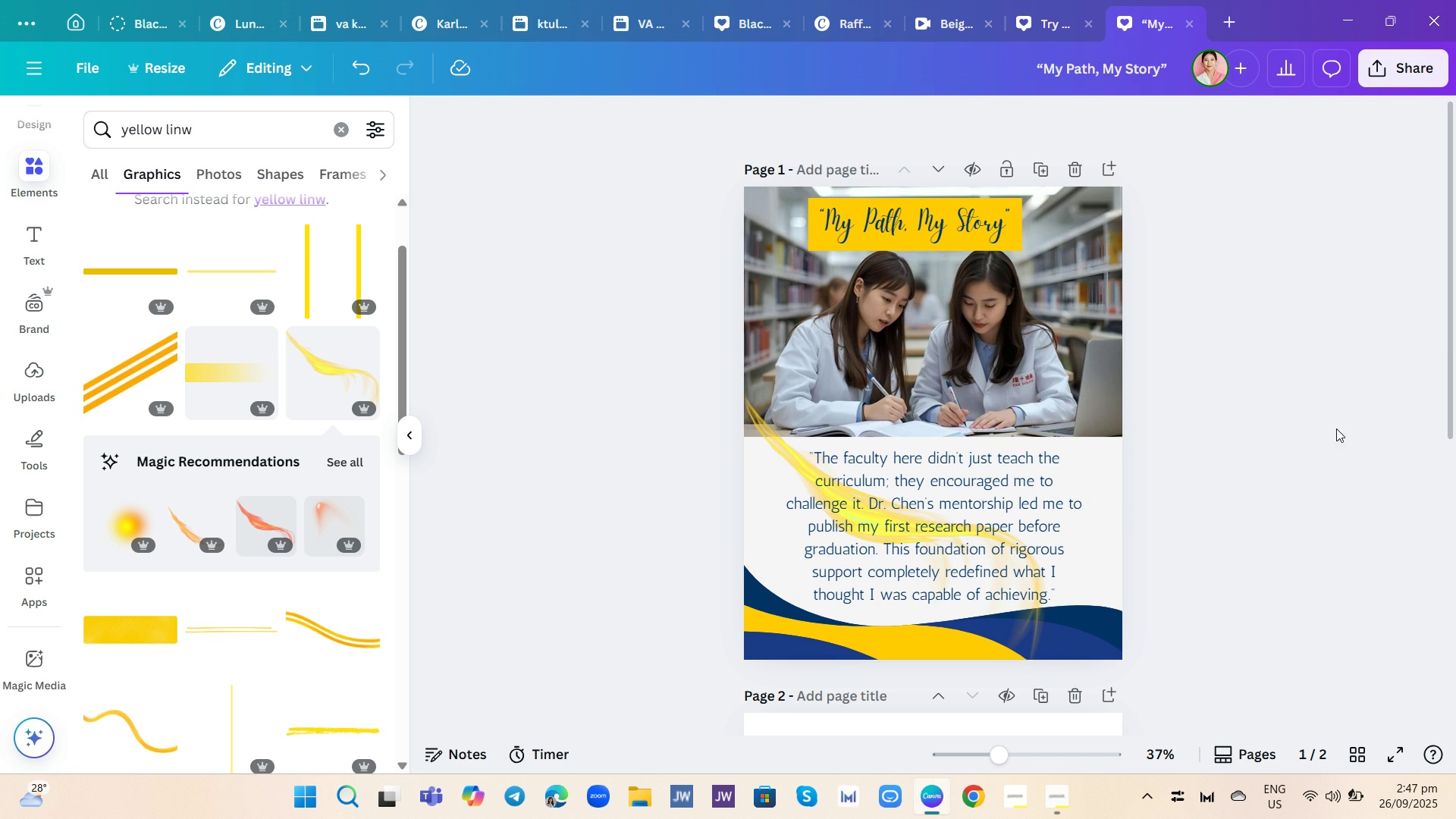 
scroll: coordinate [1336, 428], scroll_direction: down, amount: 1.0
 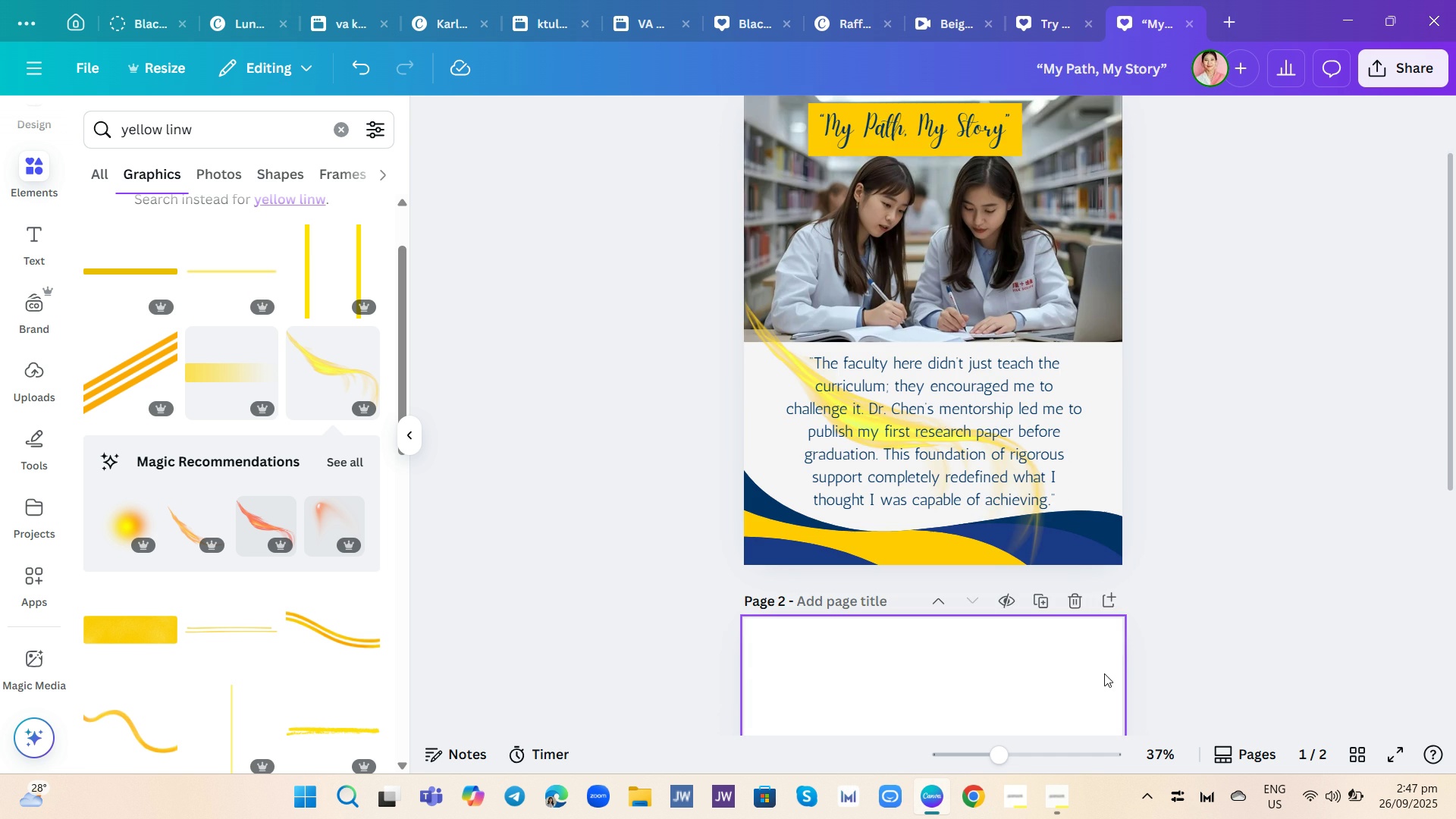 
left_click([1104, 673])
 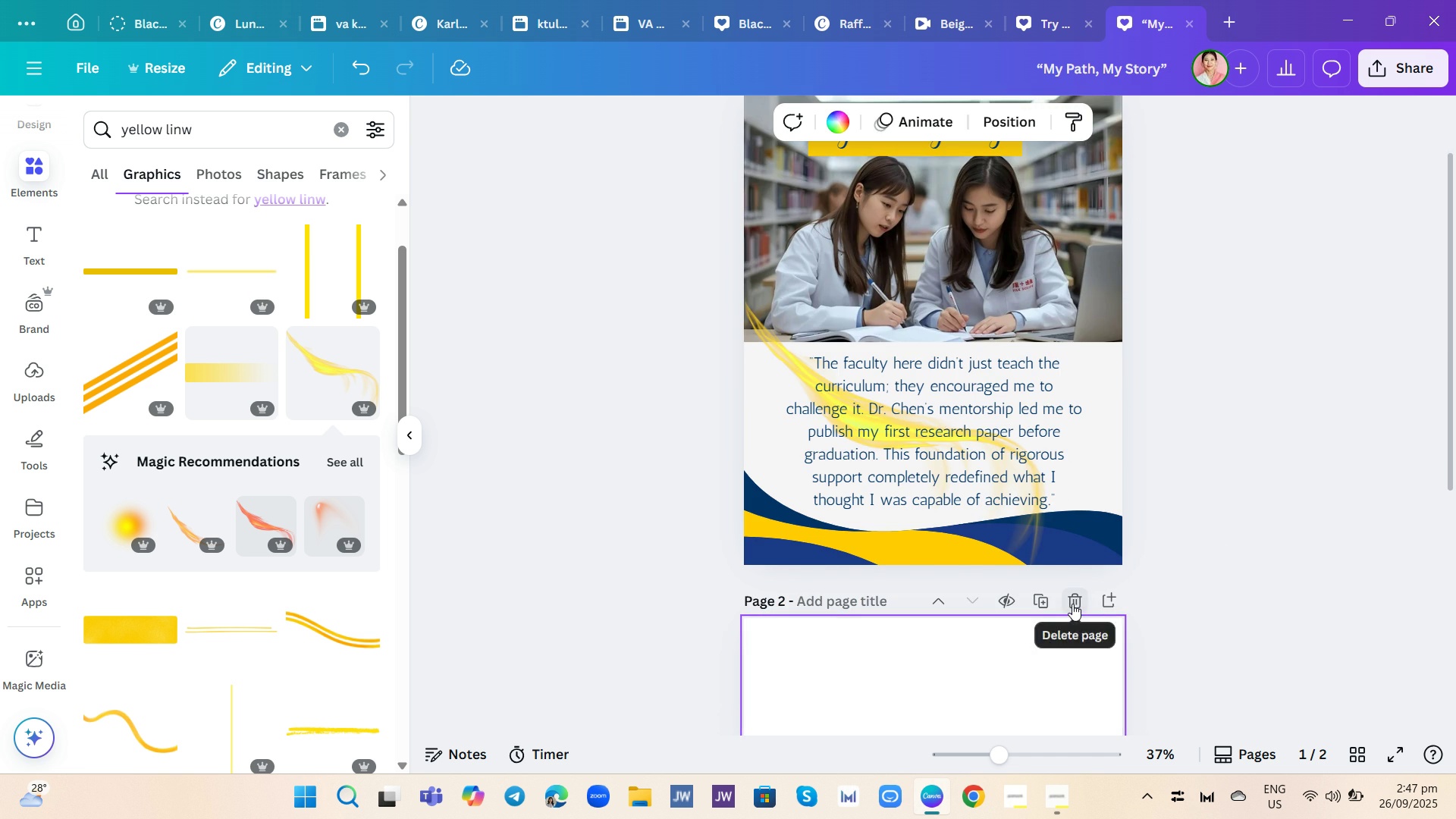 
left_click([1072, 604])
 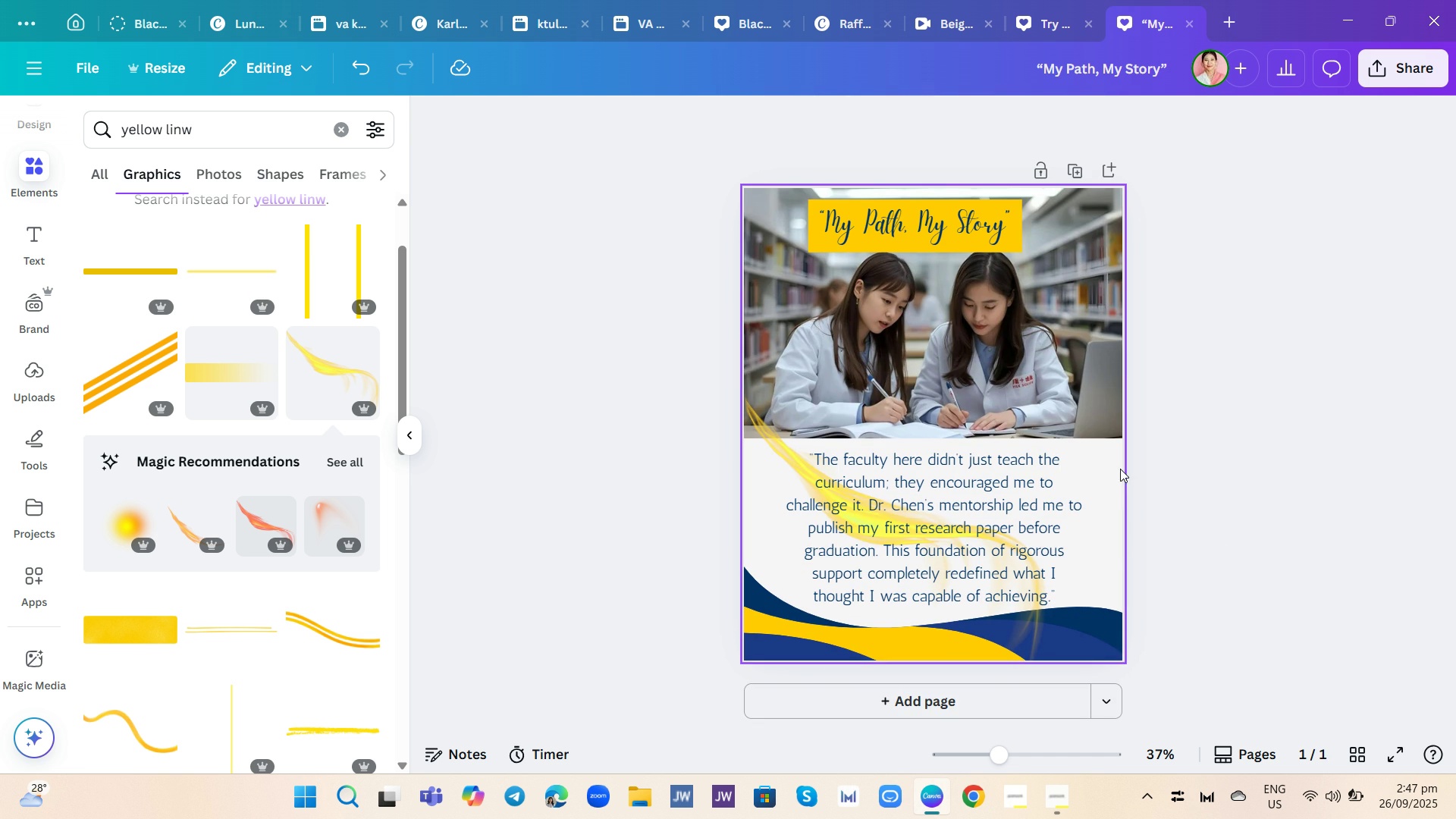 
left_click([1119, 474])
 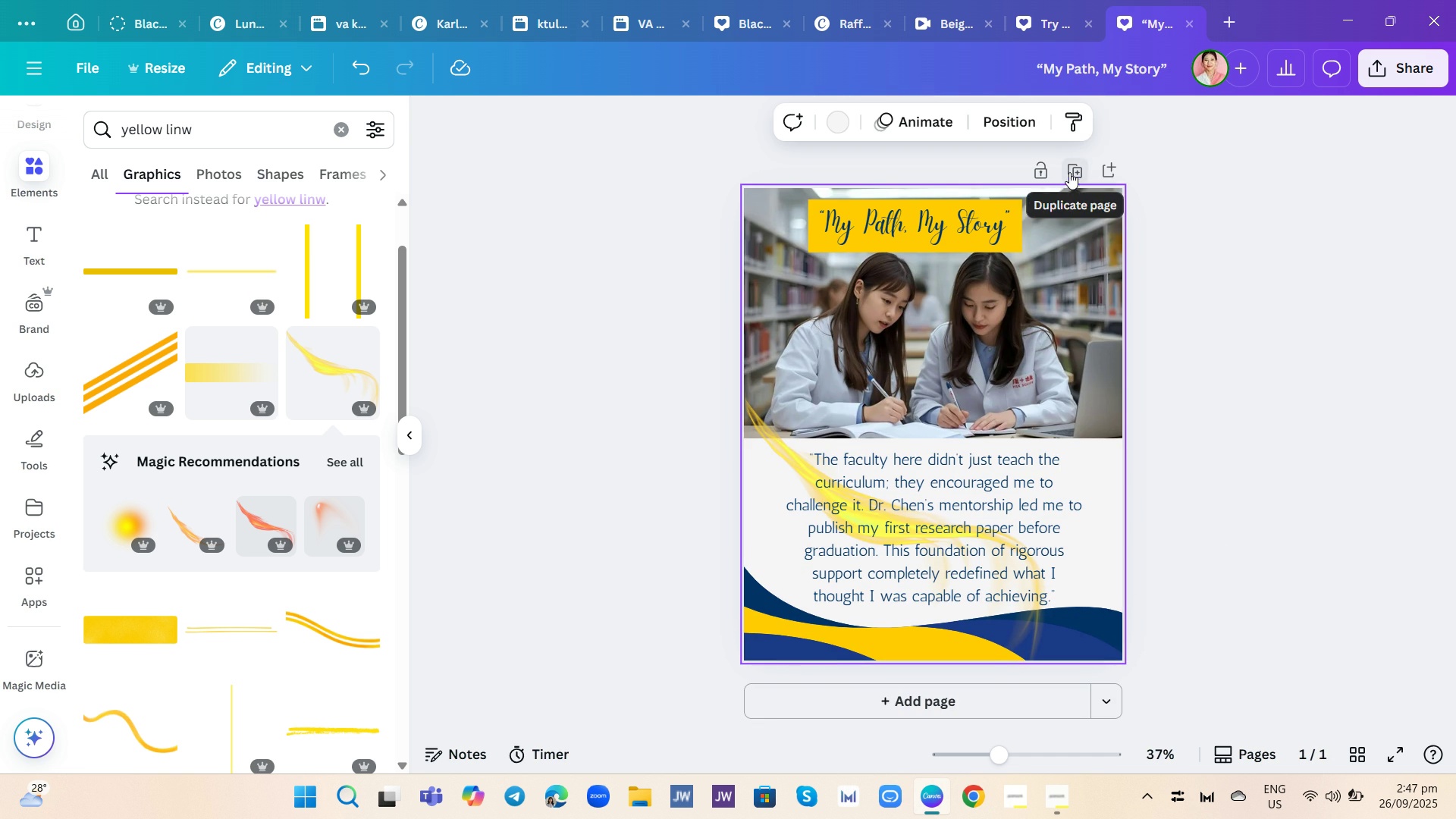 
left_click([1071, 170])
 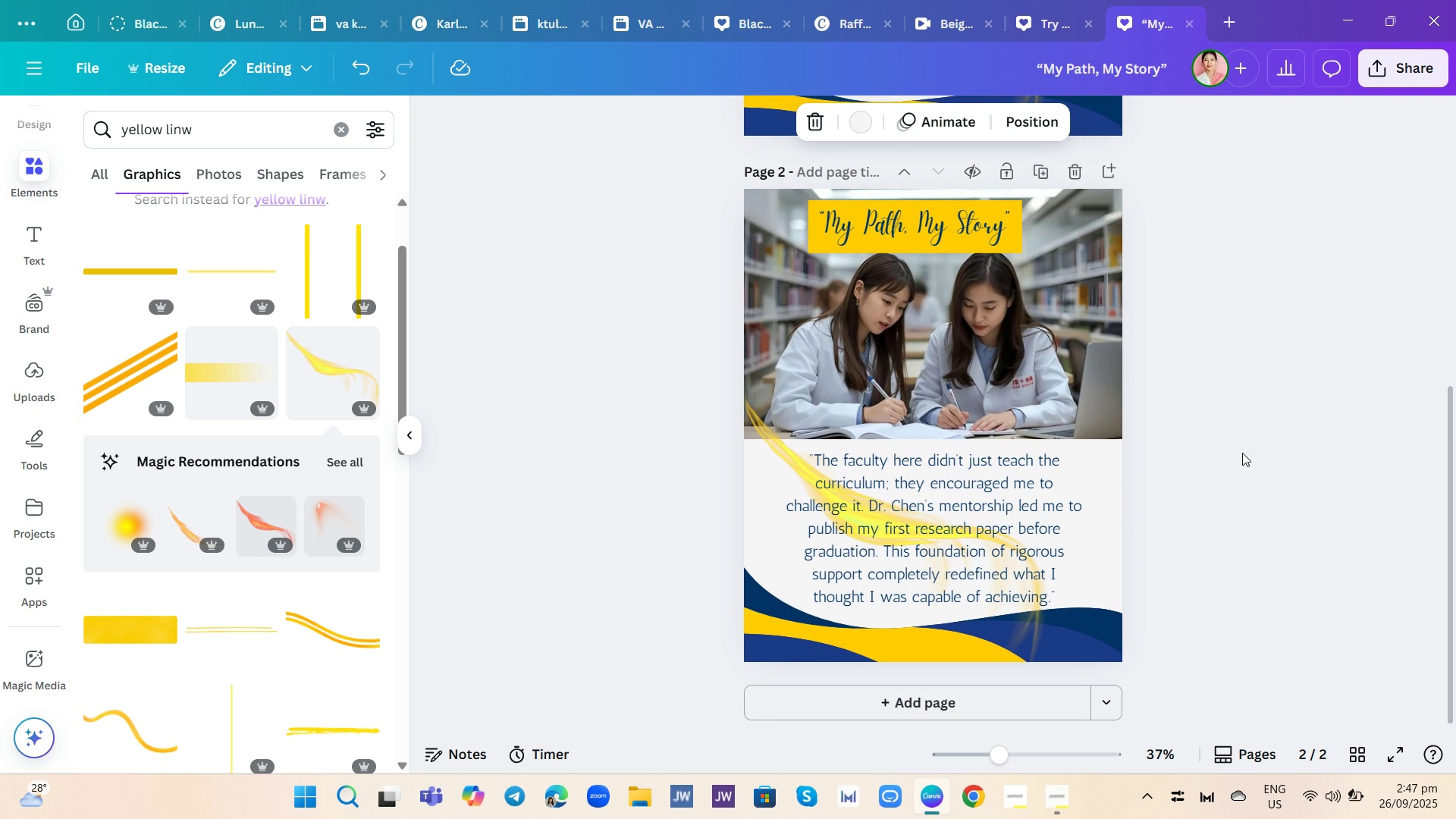 
scroll: coordinate [1224, 342], scroll_direction: up, amount: 6.0
 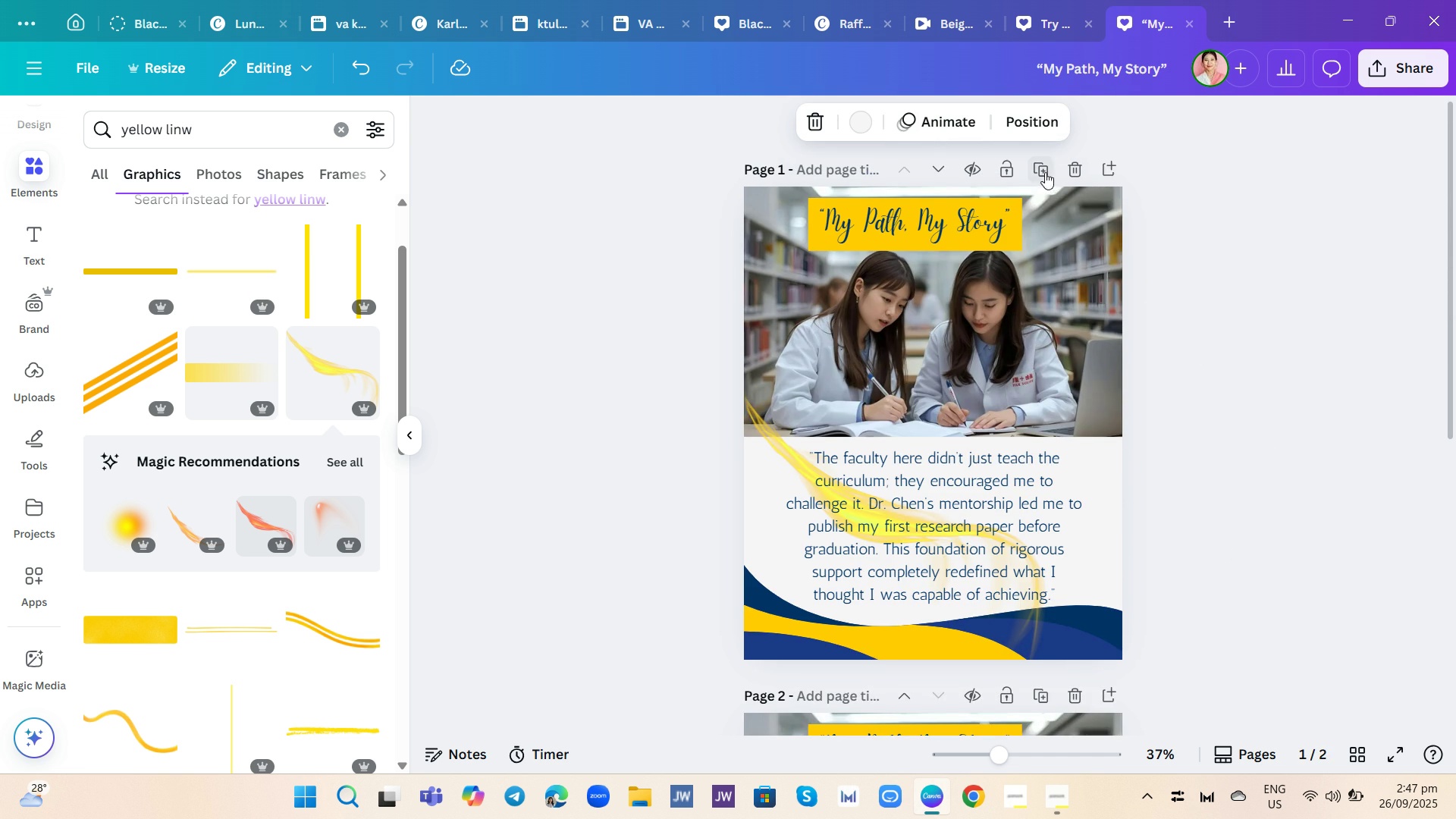 
left_click([1045, 172])
 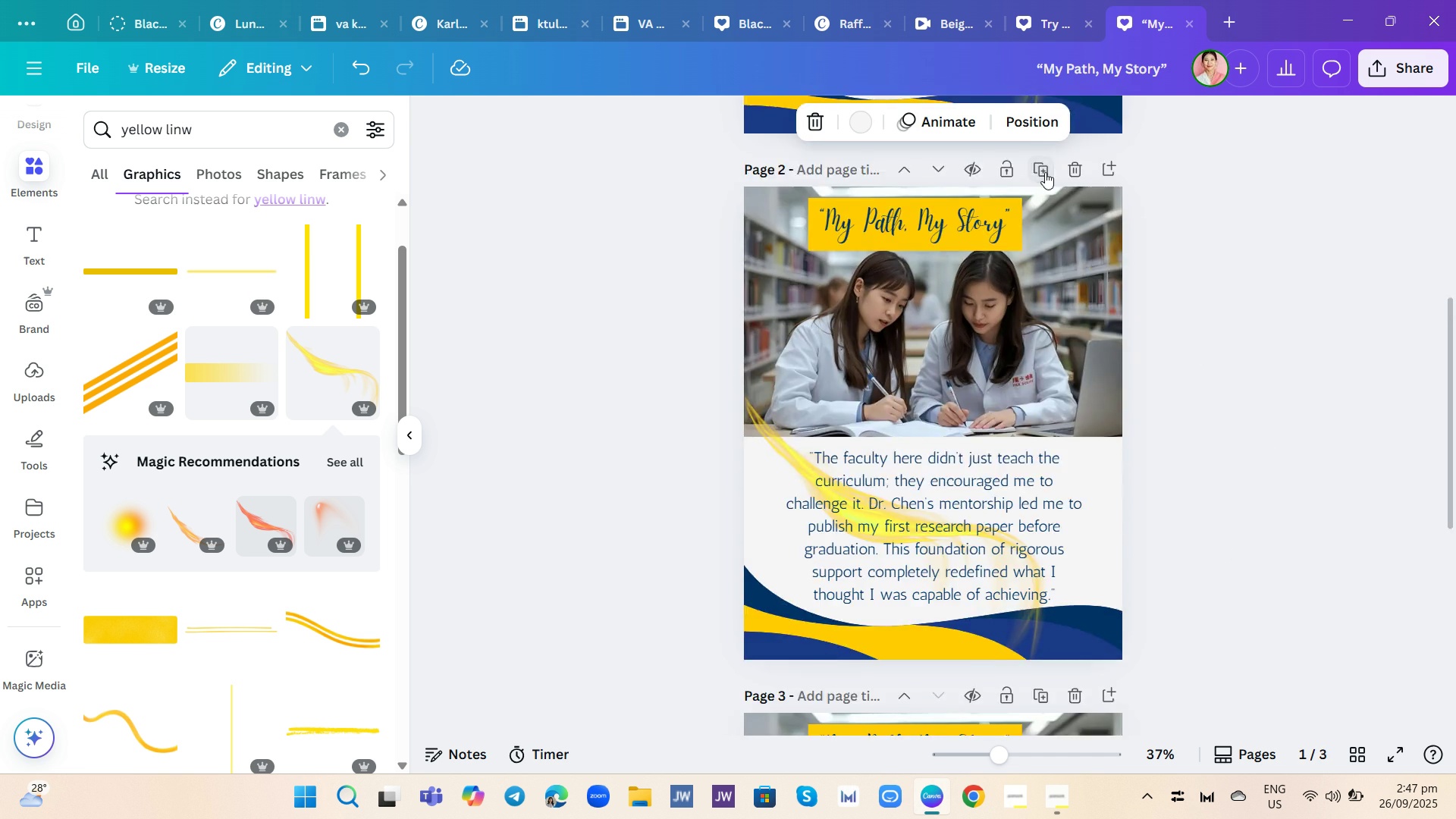 
left_click([1045, 172])
 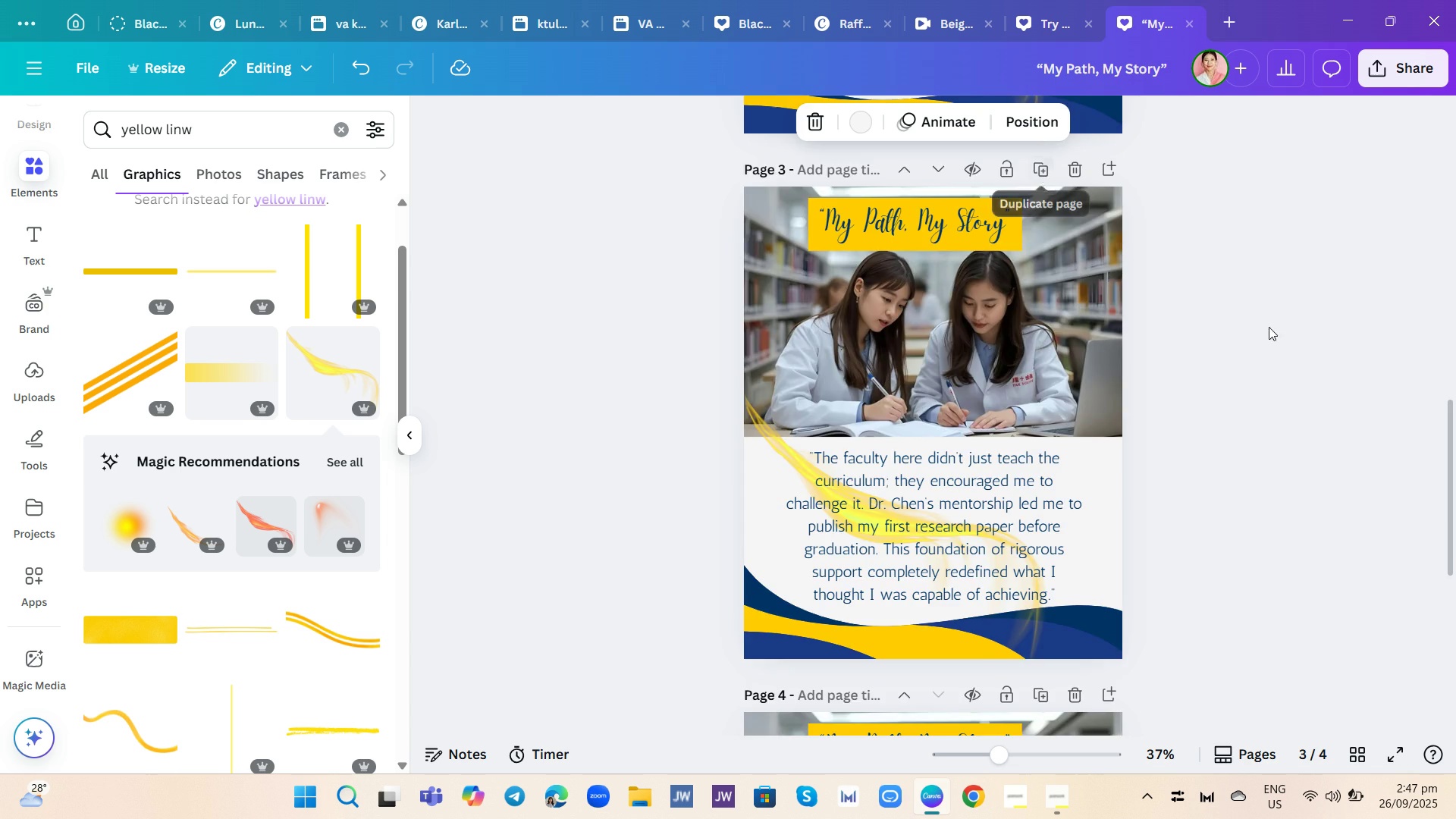 
scroll: coordinate [1312, 407], scroll_direction: up, amount: 5.0
 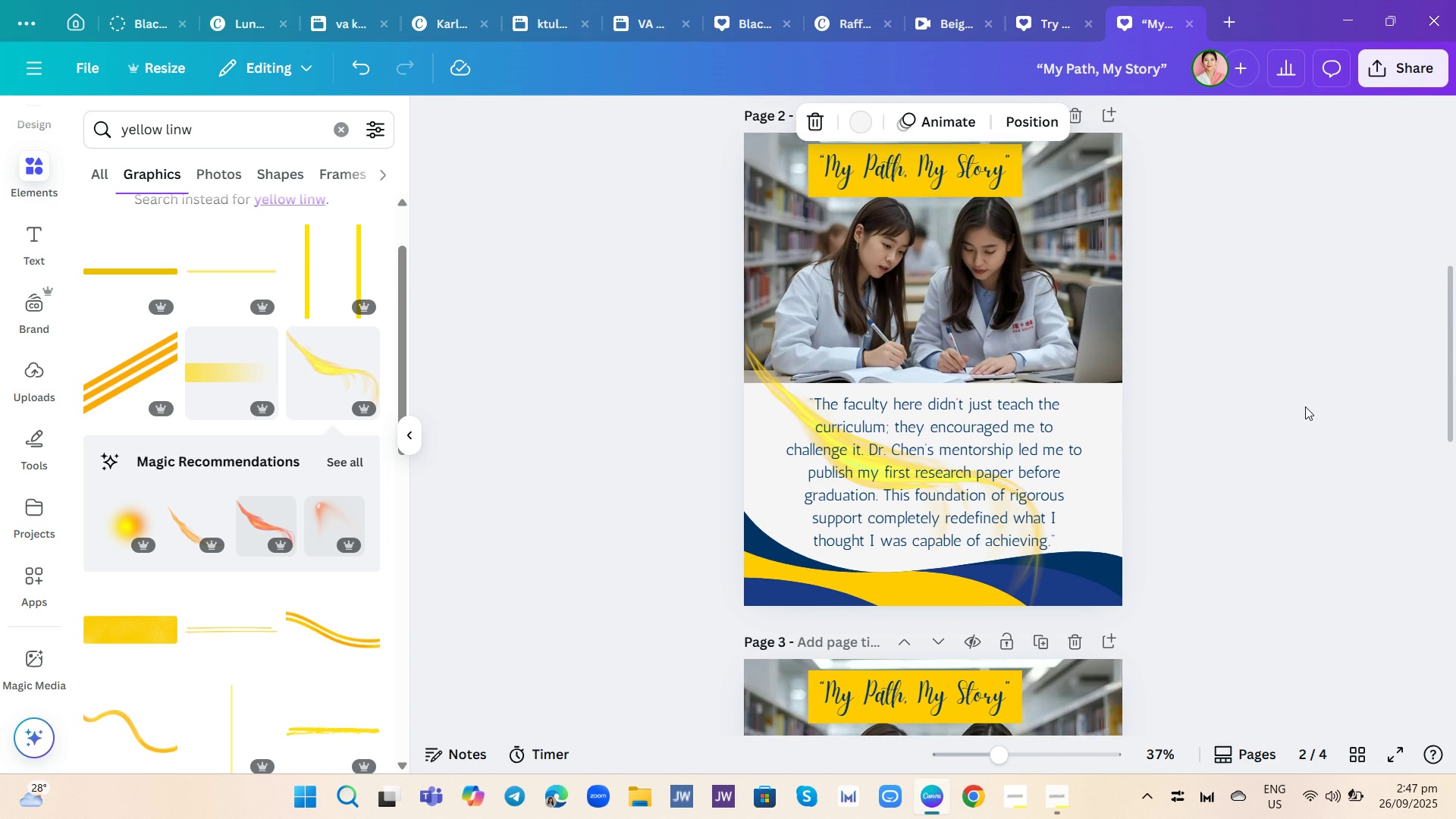 
scroll: coordinate [1305, 406], scroll_direction: none, amount: 0.0
 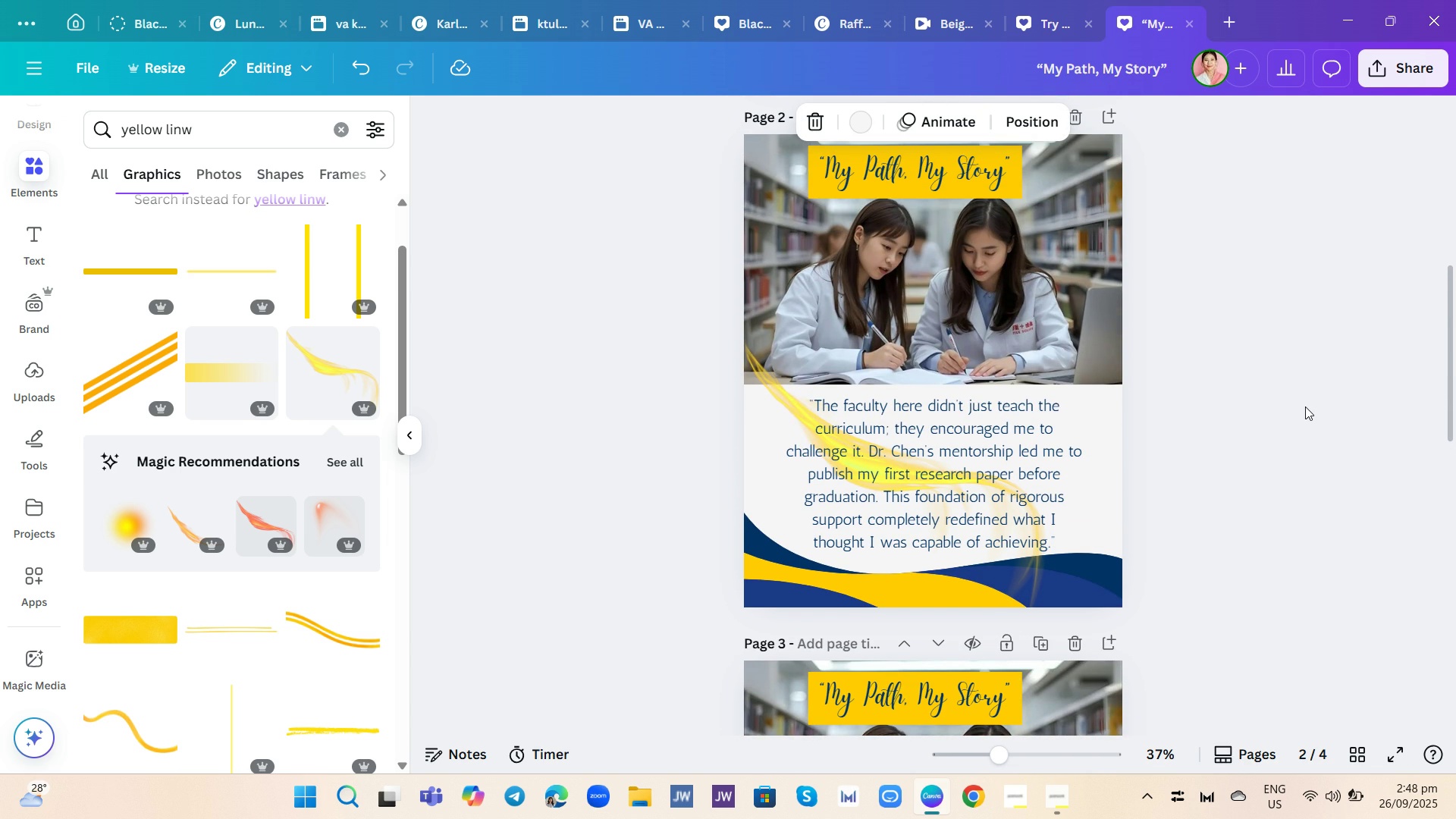 
scroll: coordinate [1305, 408], scroll_direction: down, amount: 3.0
 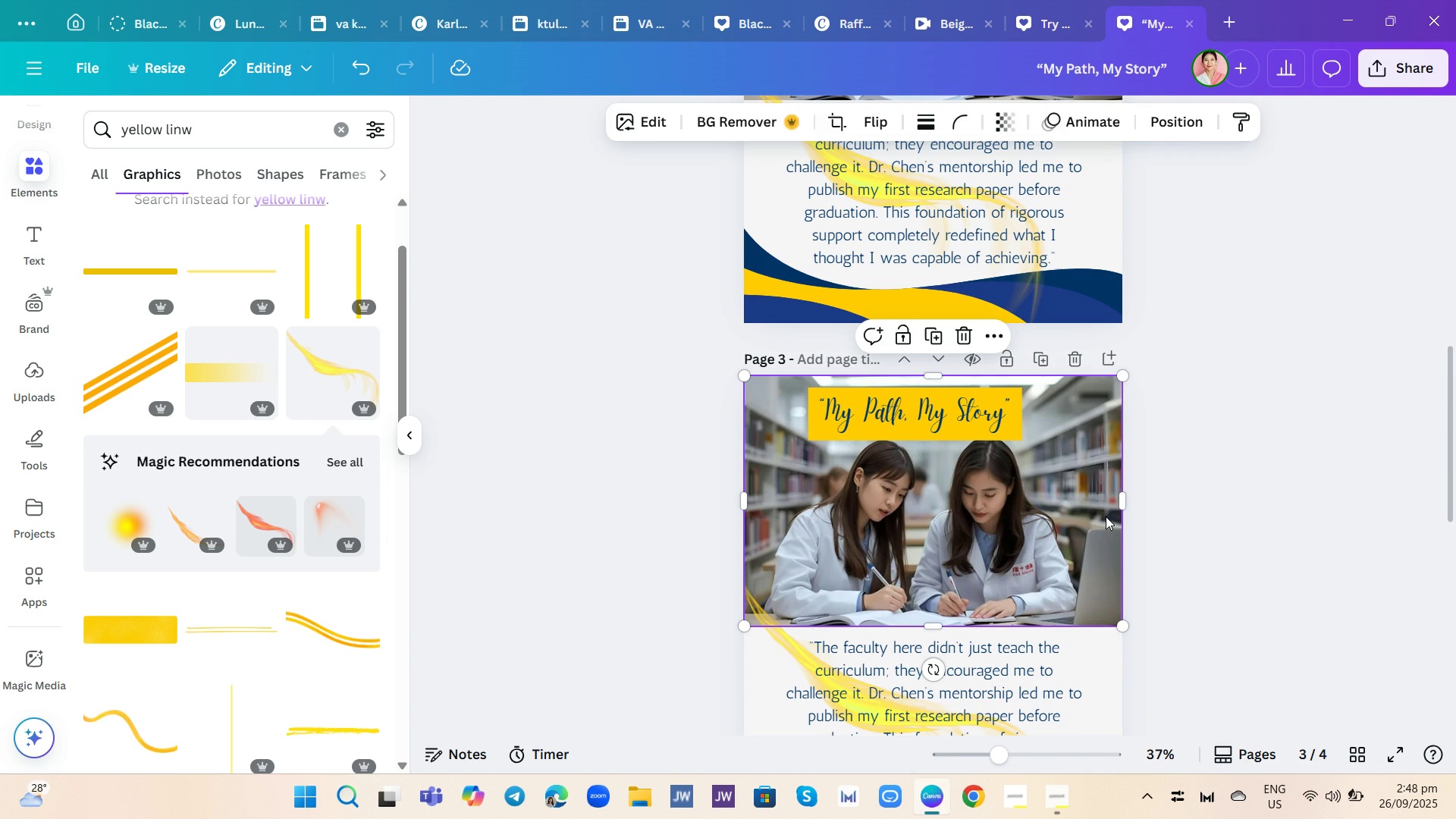 
left_click([1106, 516])
 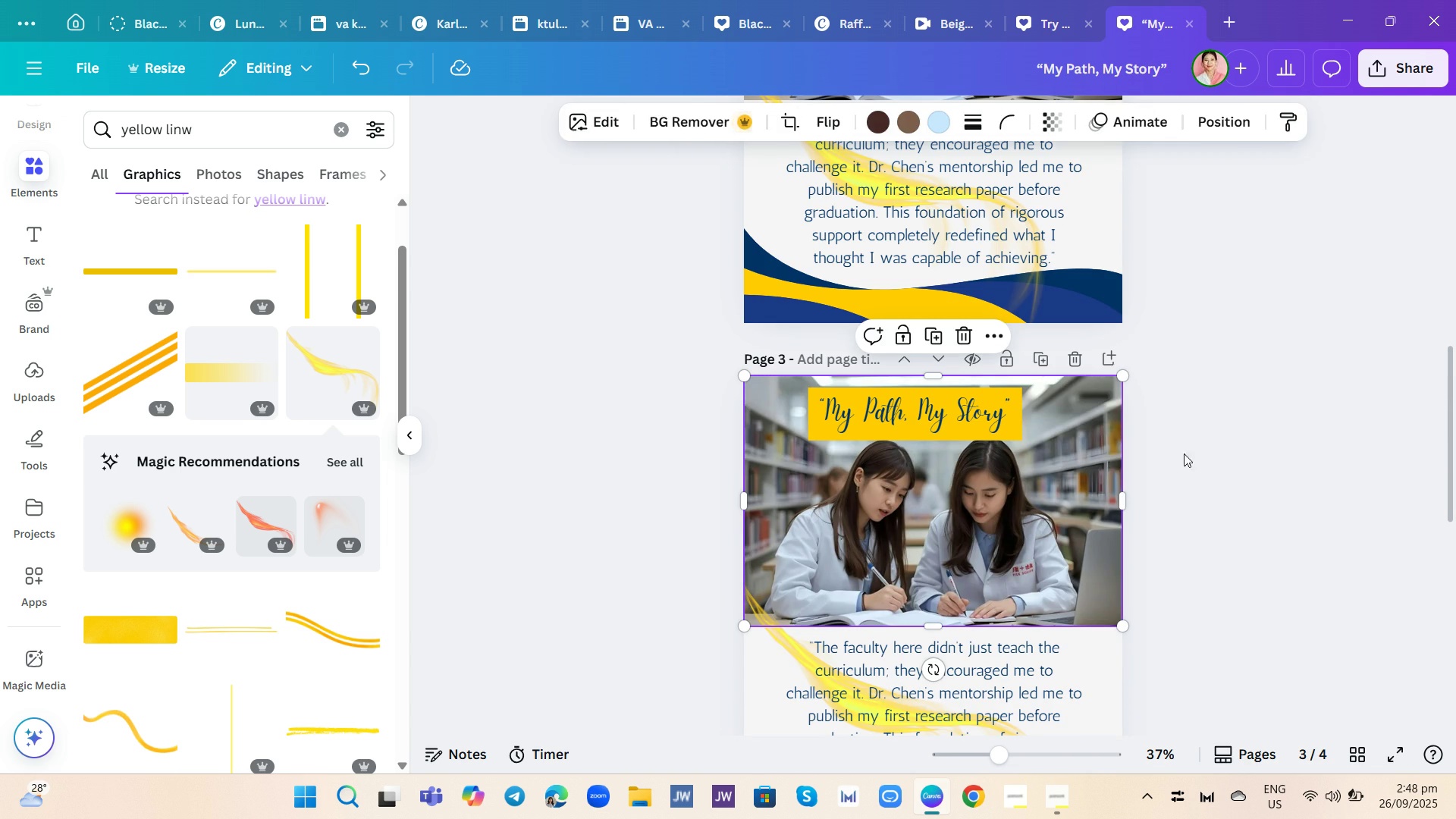 
left_click_drag(start_coordinate=[1237, 459], to_coordinate=[1233, 460])
 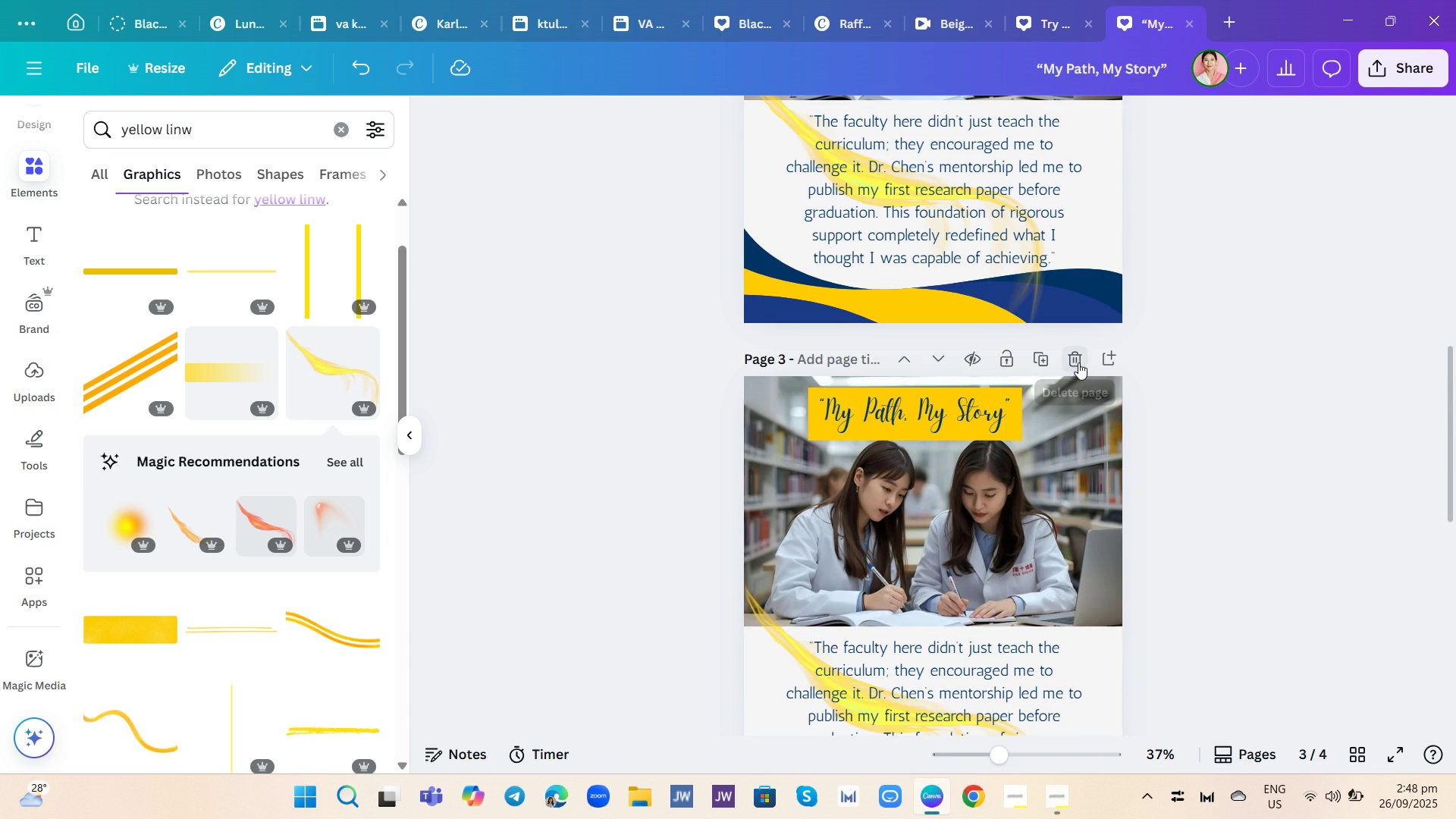 
left_click([1078, 362])
 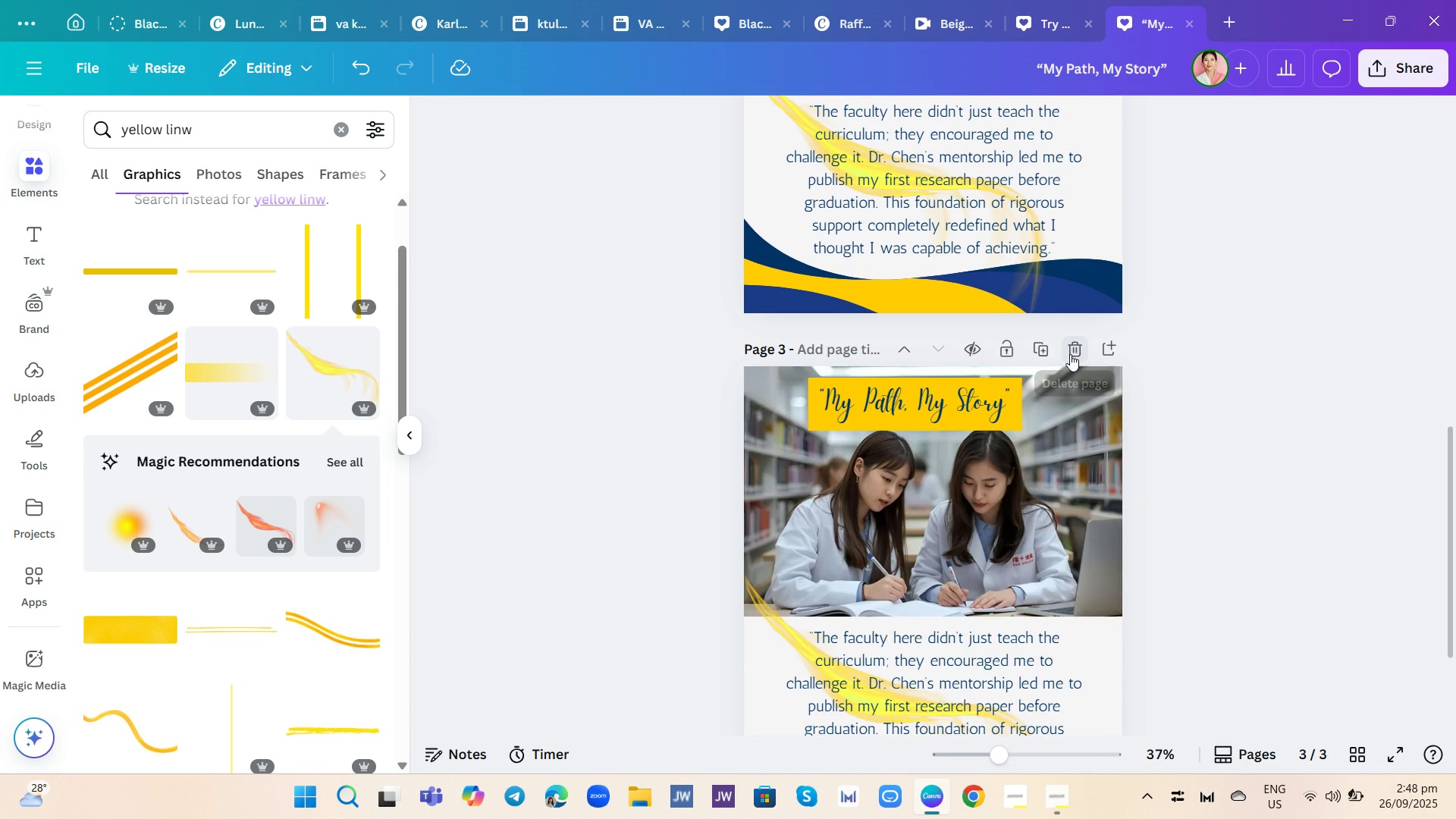 
left_click([1070, 353])
 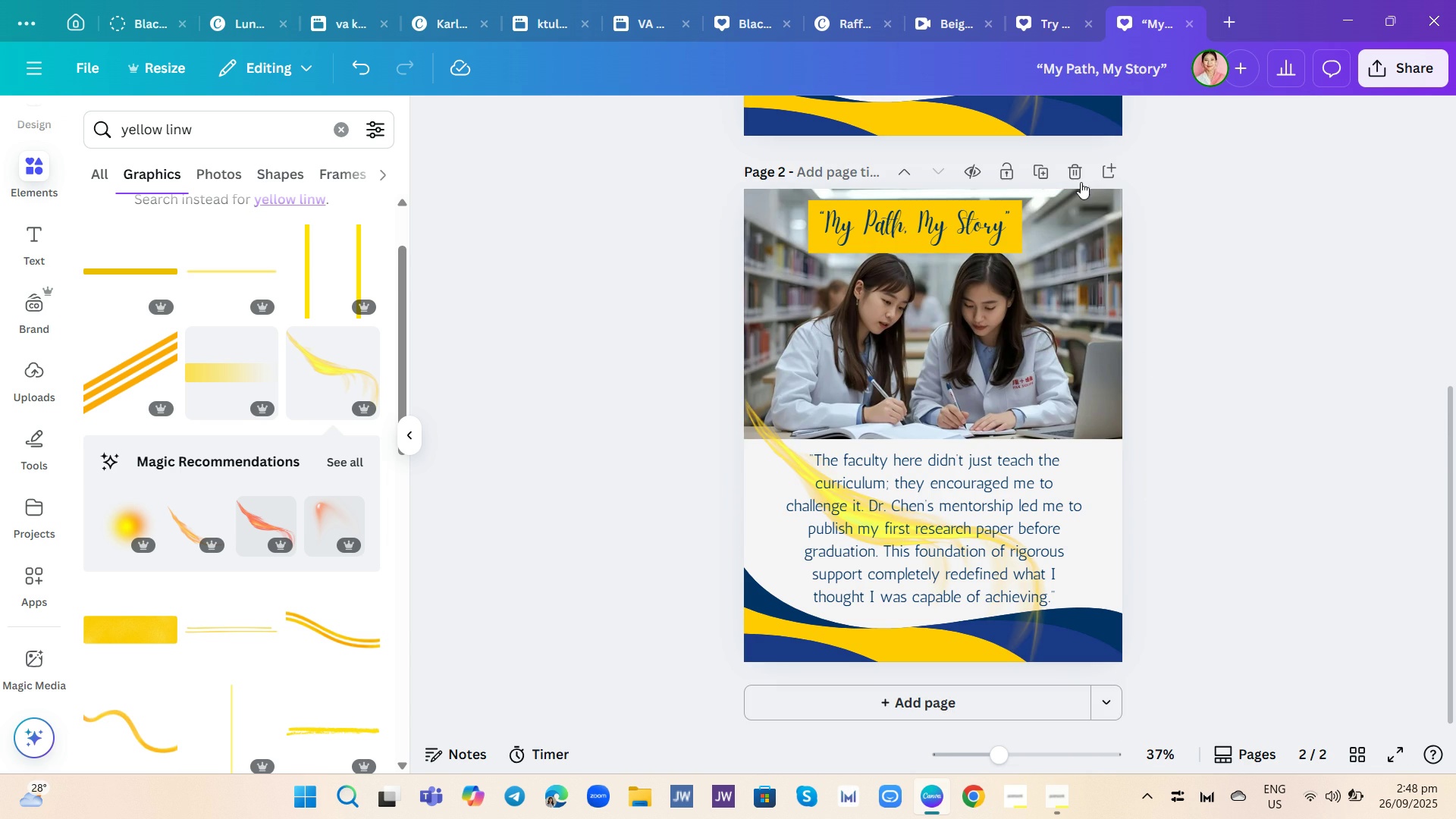 
left_click([1078, 171])
 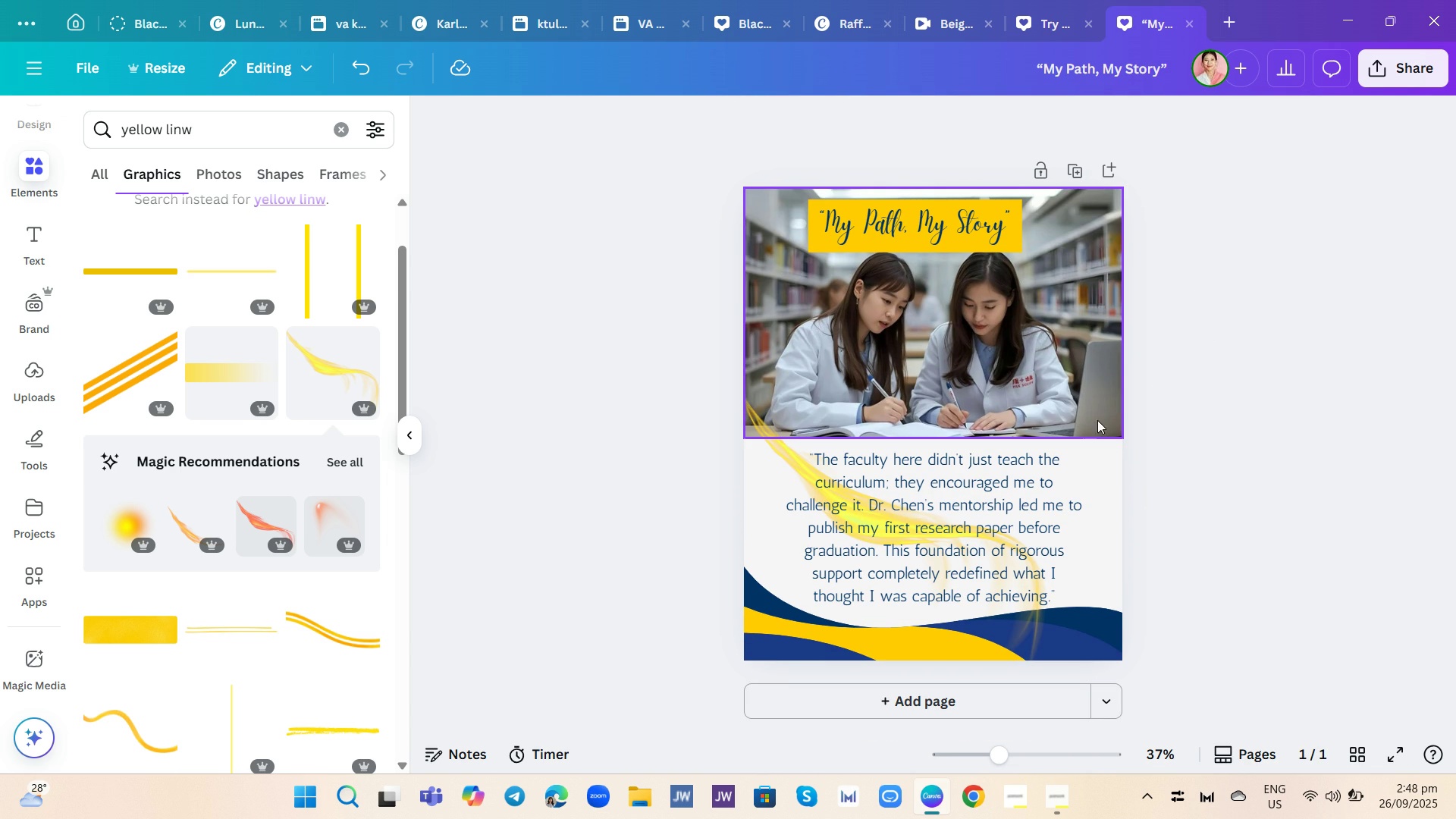 
mouse_move([1066, 353])
 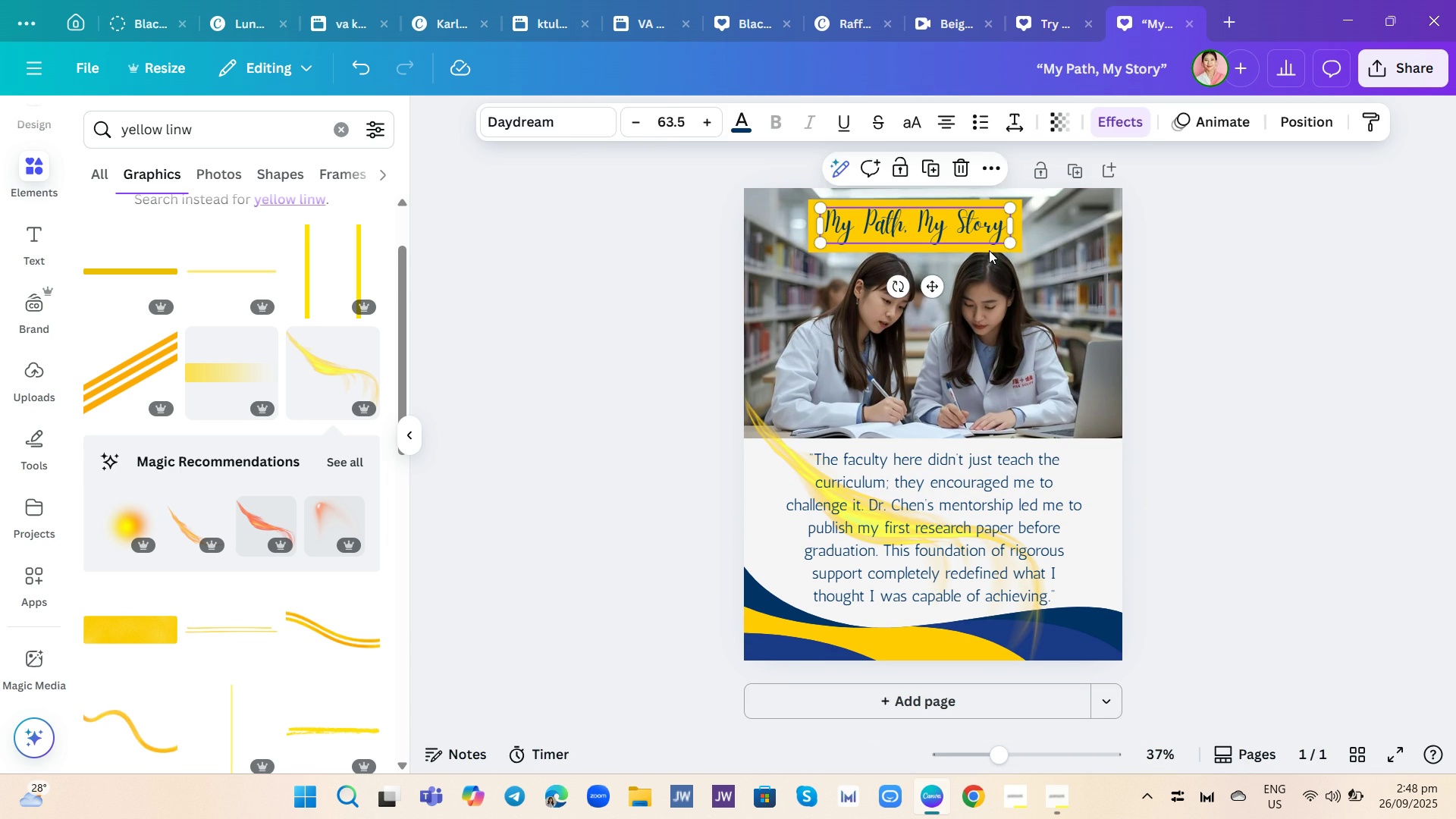 
left_click([989, 250])
 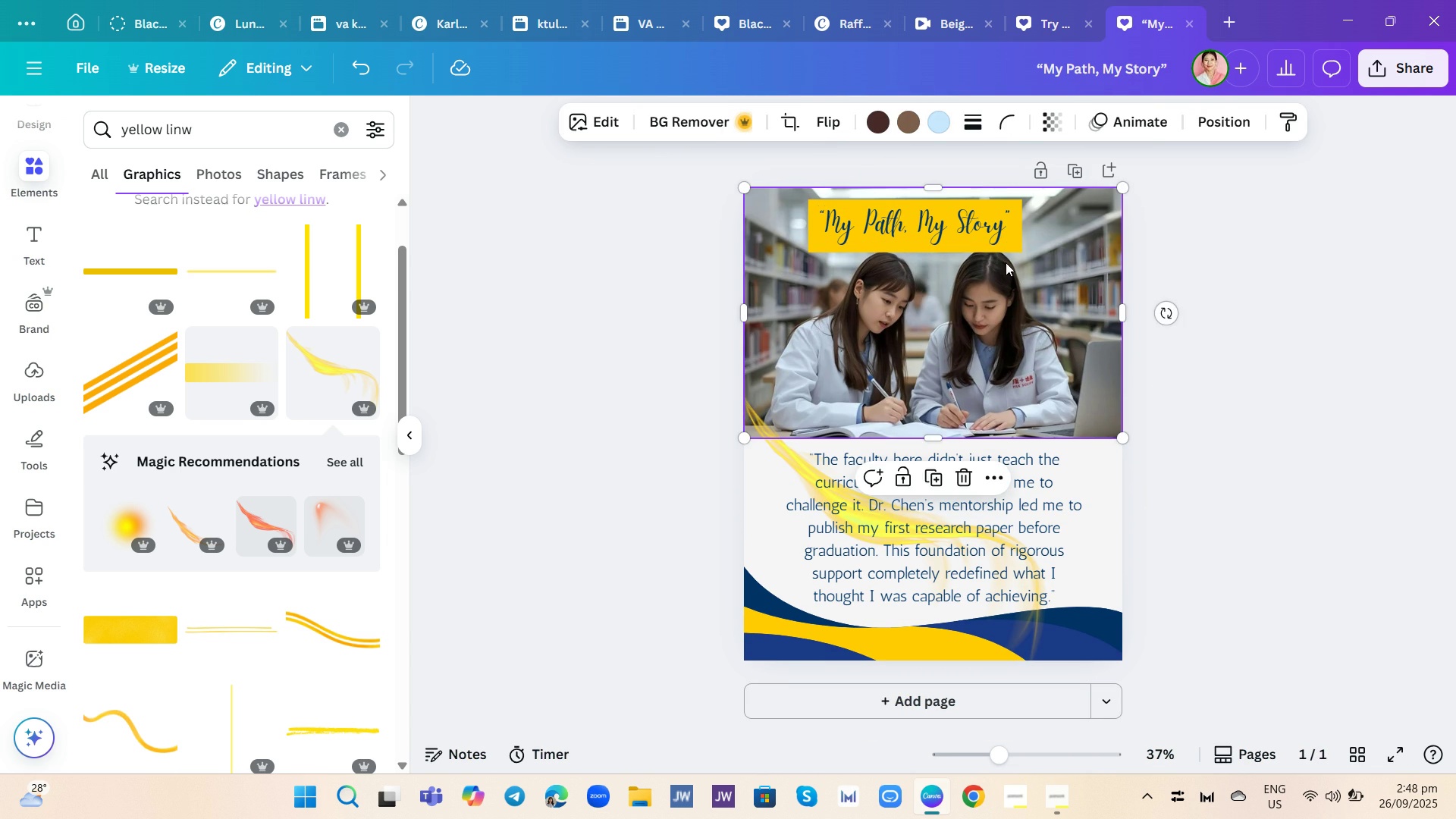 
left_click_drag(start_coordinate=[1008, 261], to_coordinate=[987, 250])
 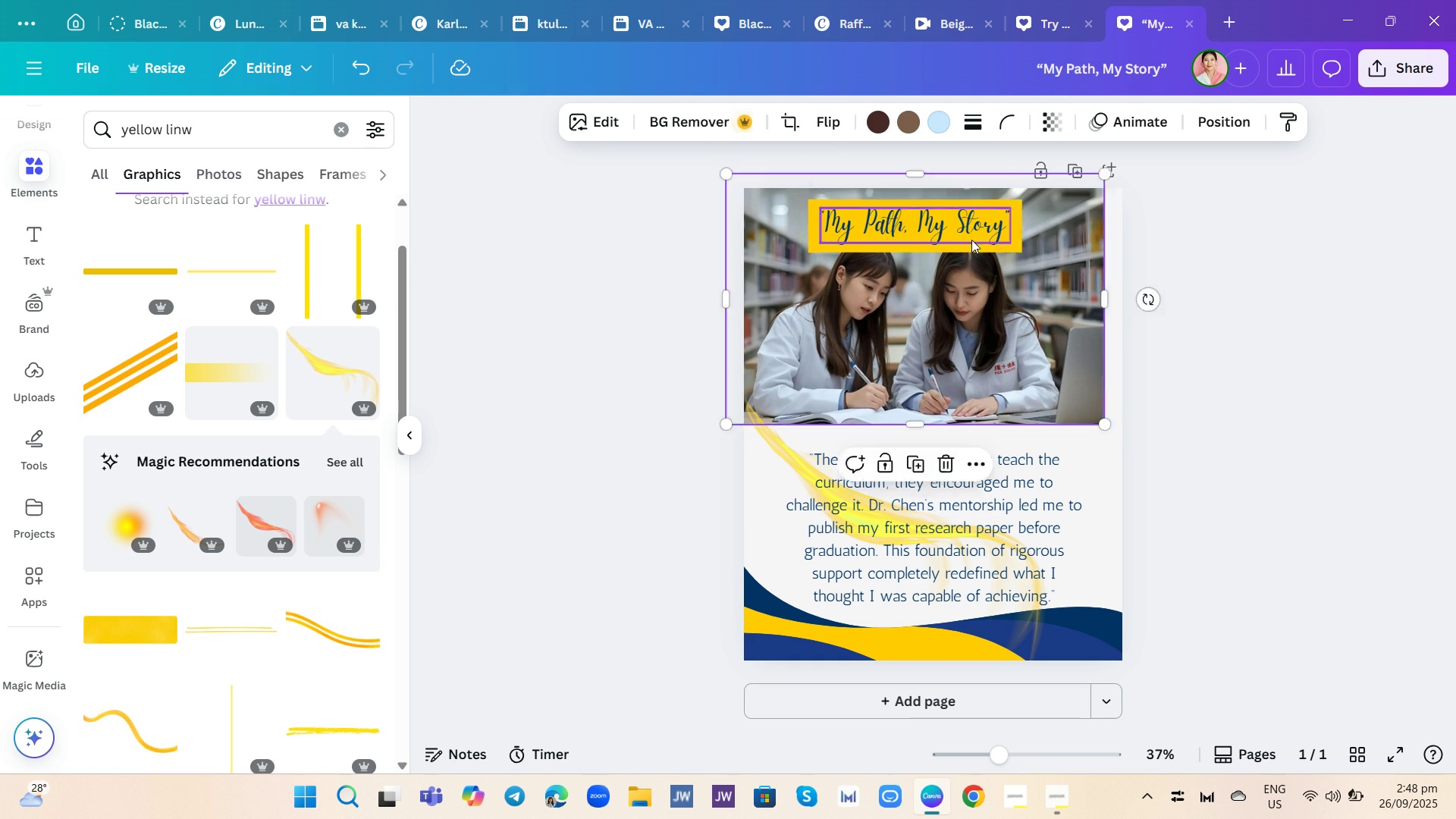 
left_click_drag(start_coordinate=[971, 240], to_coordinate=[963, 234])
 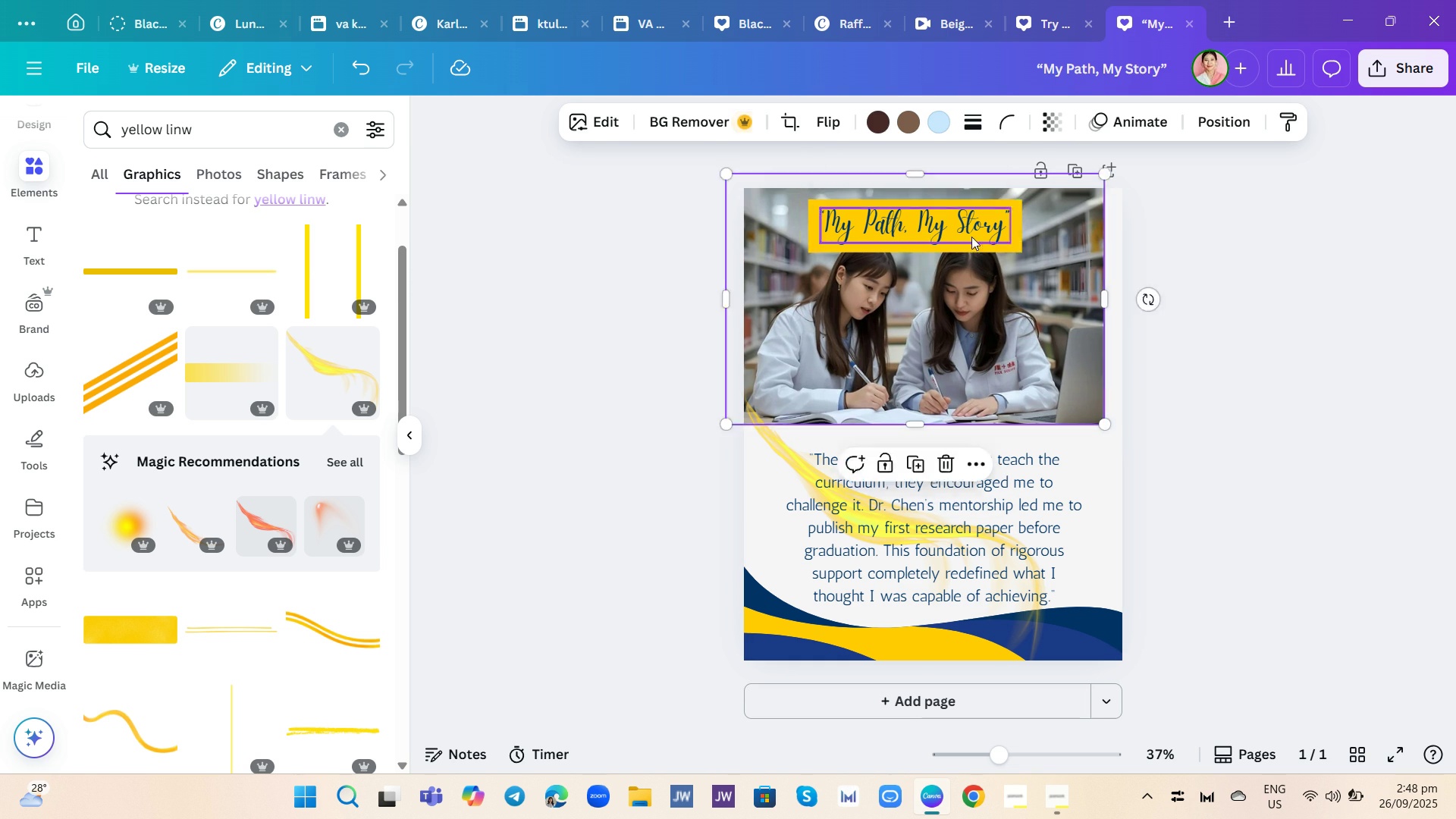 
left_click_drag(start_coordinate=[963, 234], to_coordinate=[967, 234])
 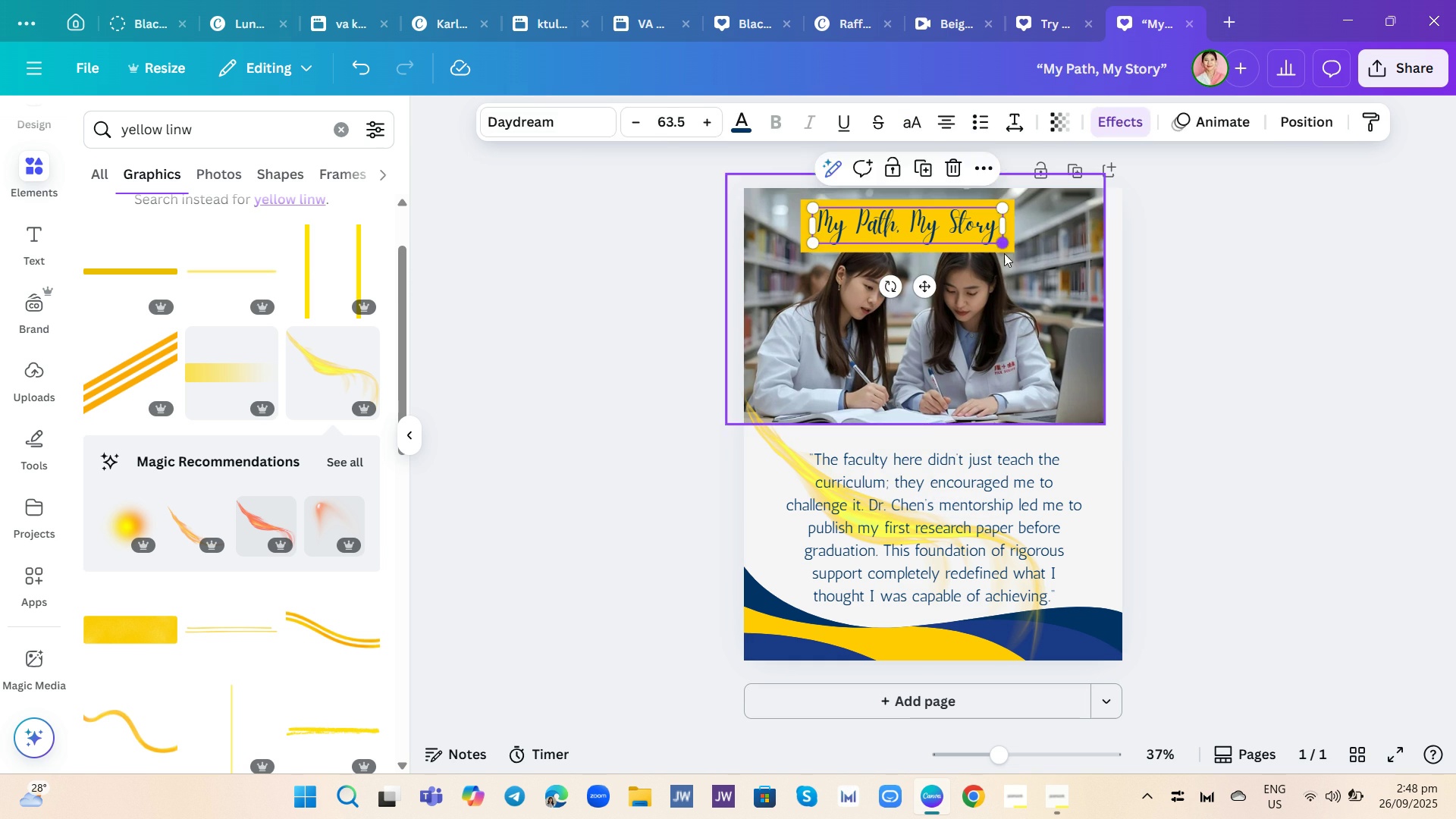 
left_click([1004, 253])
 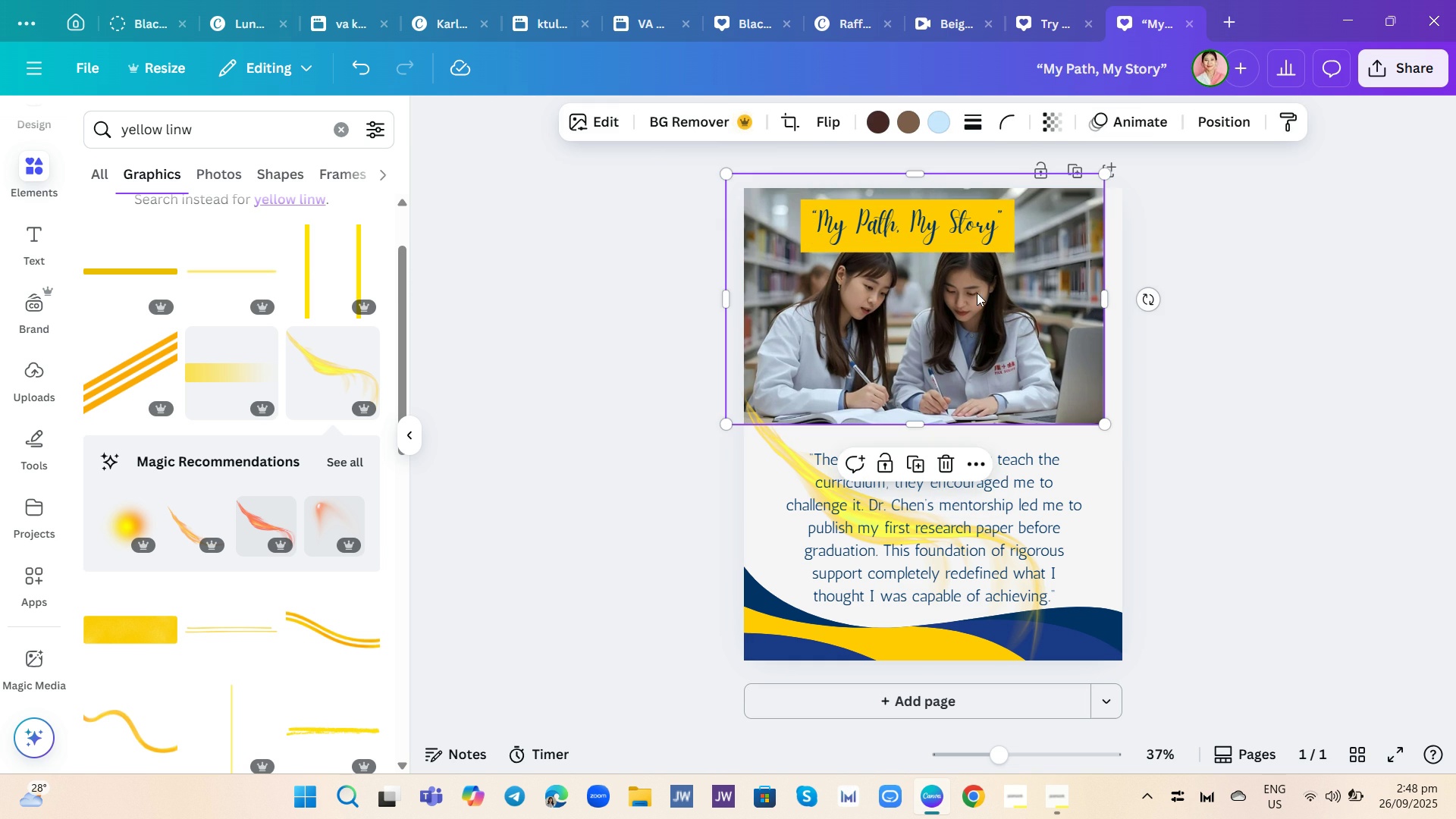 
left_click_drag(start_coordinate=[971, 288], to_coordinate=[989, 296])
 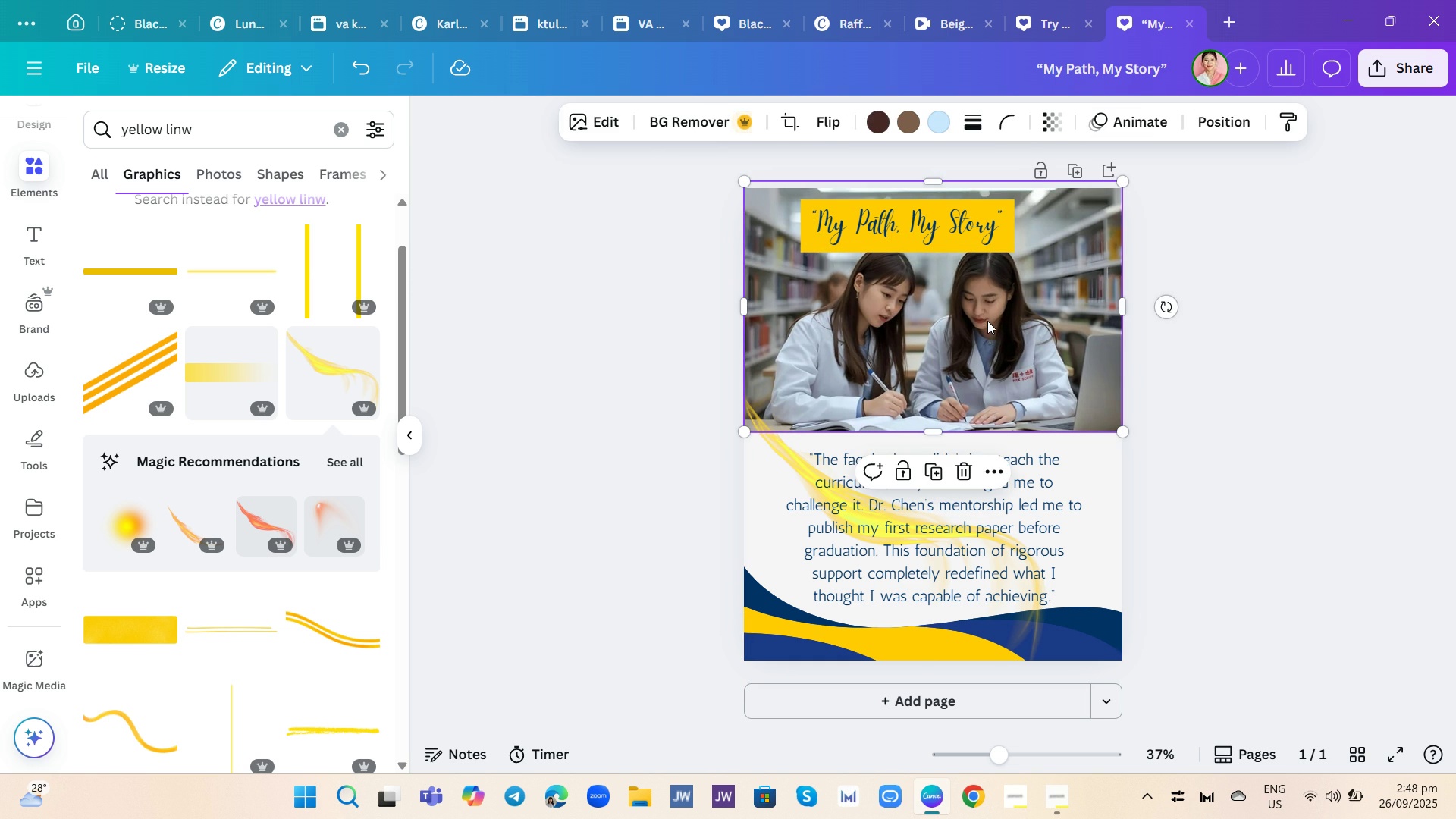 
left_click_drag(start_coordinate=[987, 321], to_coordinate=[990, 332])
 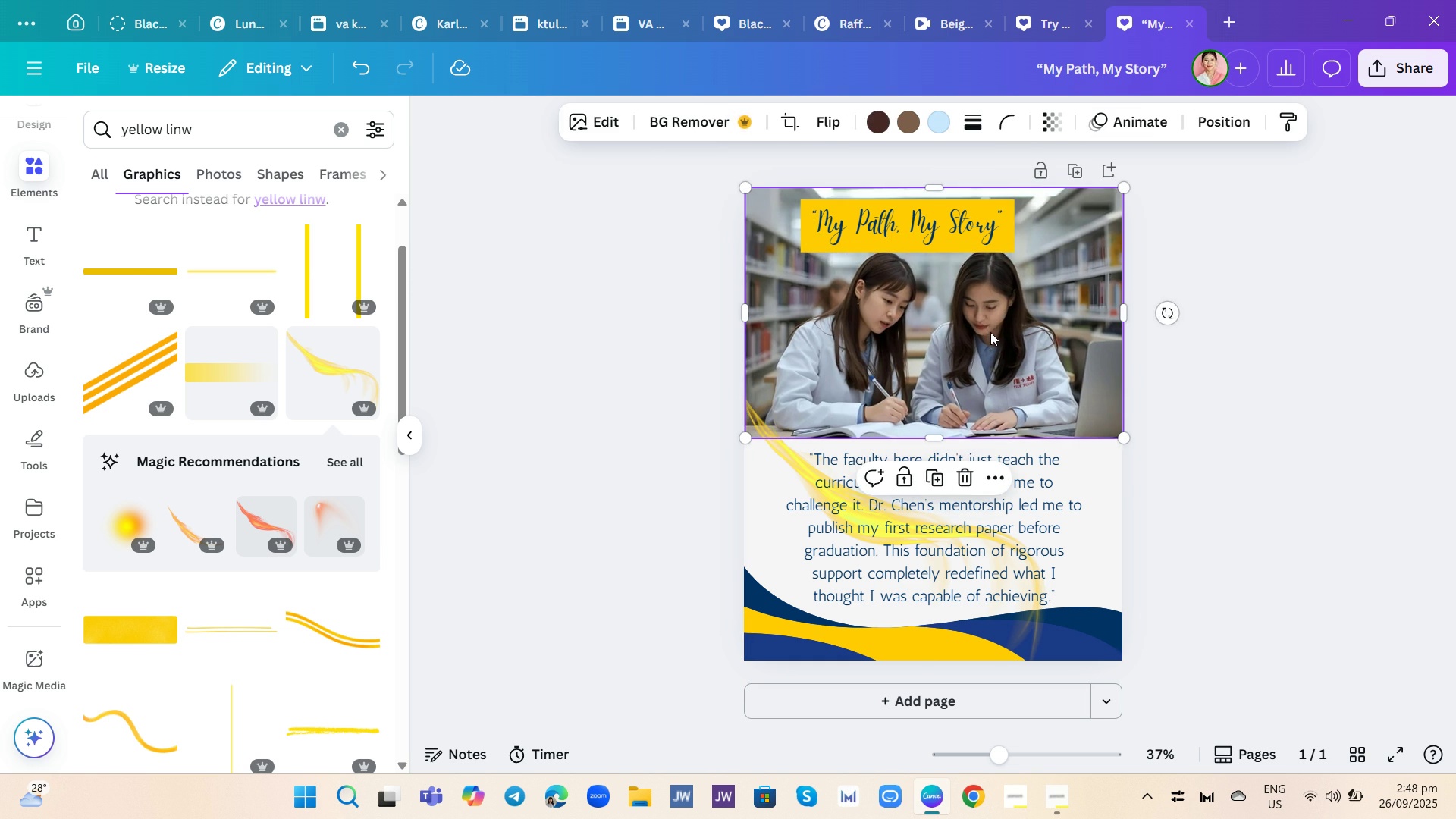 
triple_click([990, 332])
 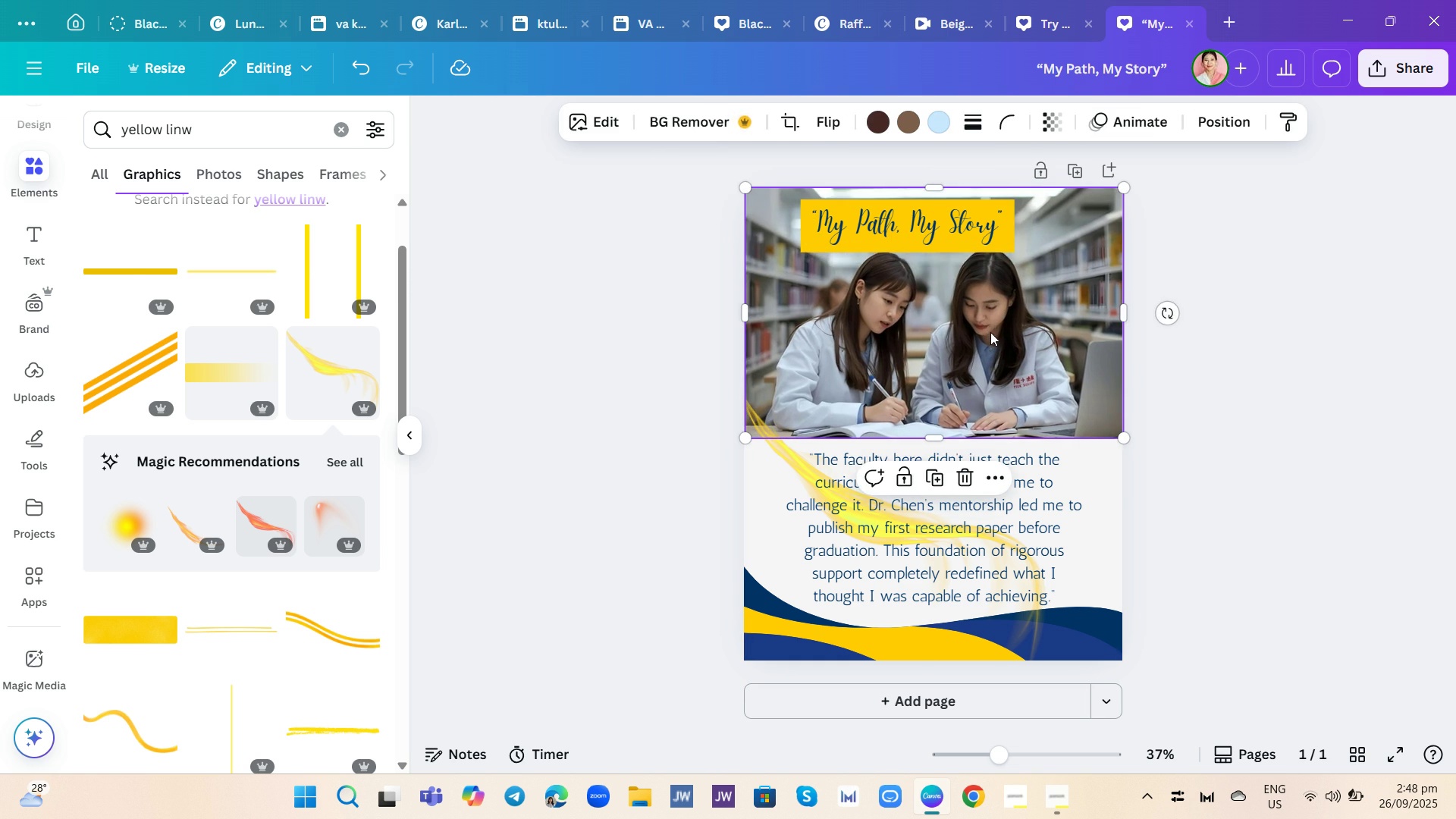 
triple_click([990, 332])
 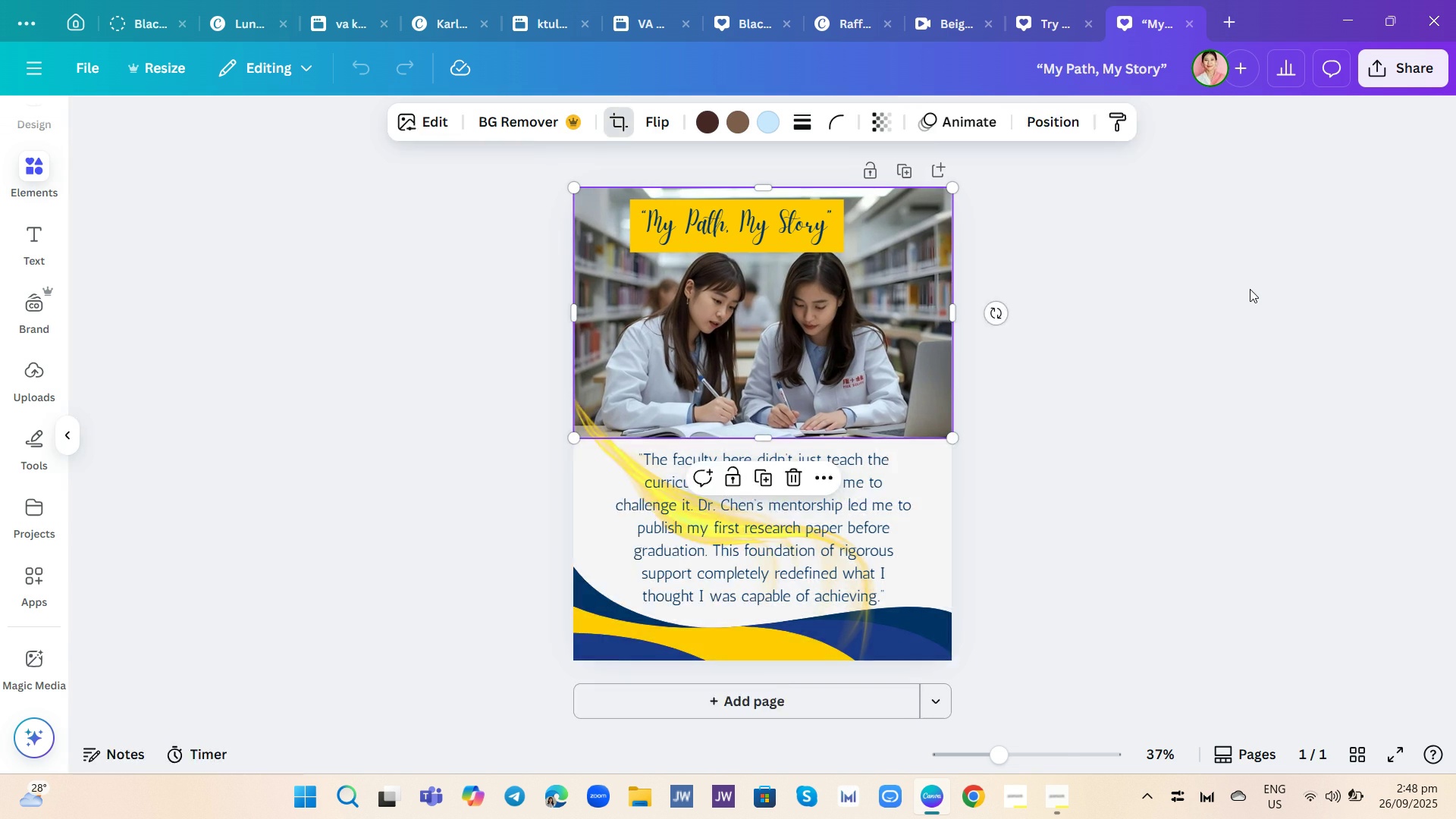 
left_click([1250, 289])
 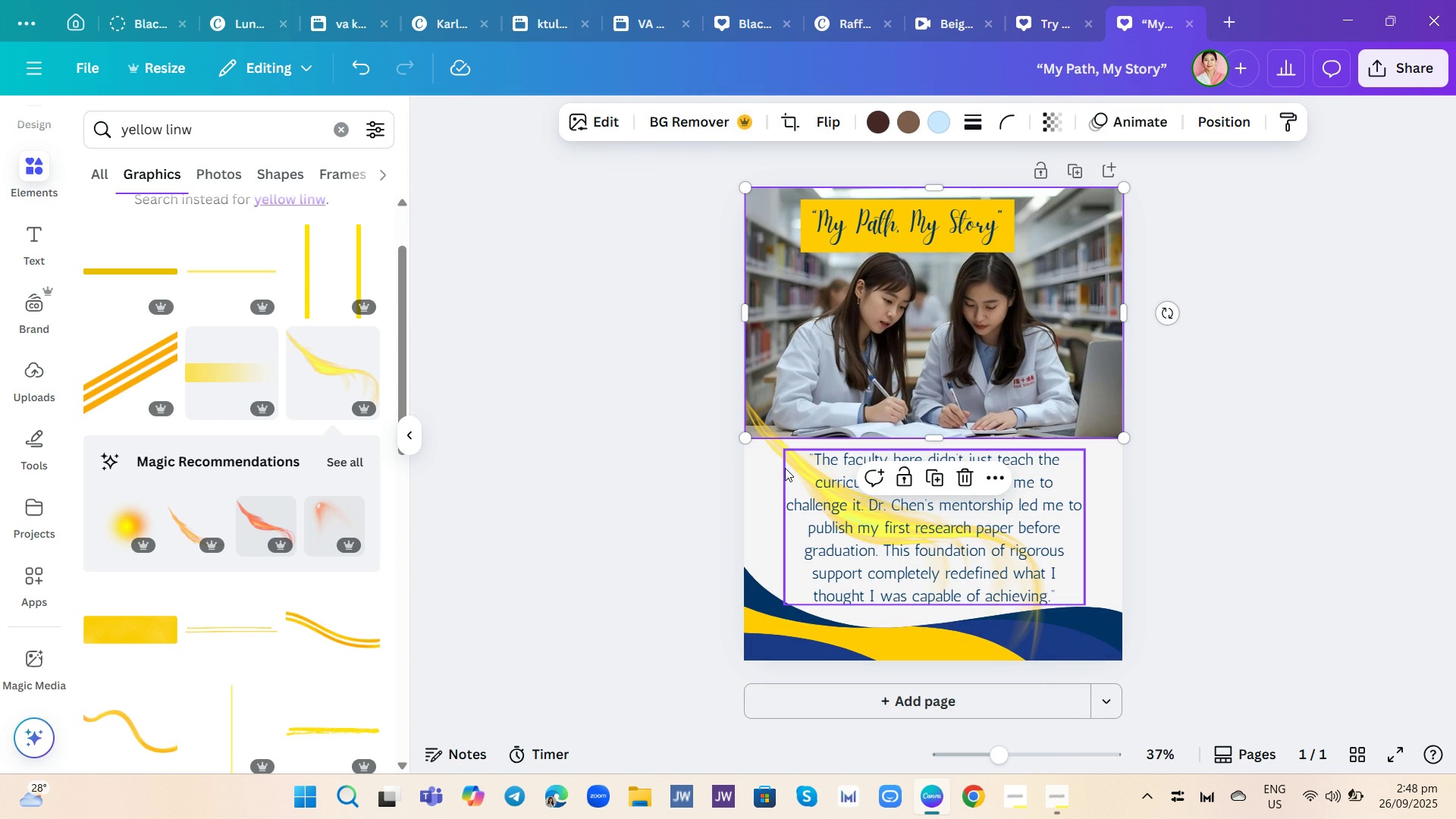 
wait(5.46)
 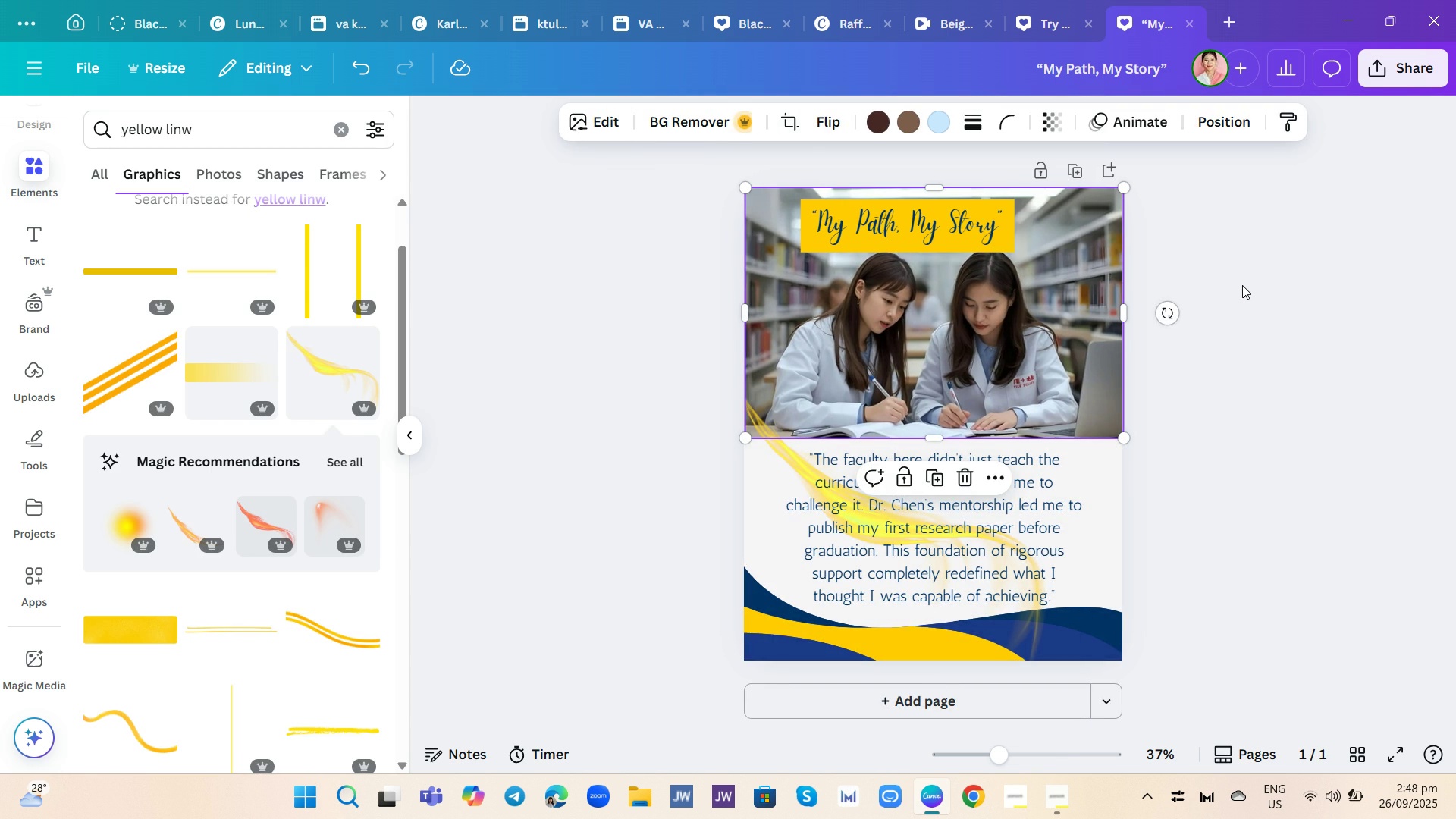 
left_click([774, 456])
 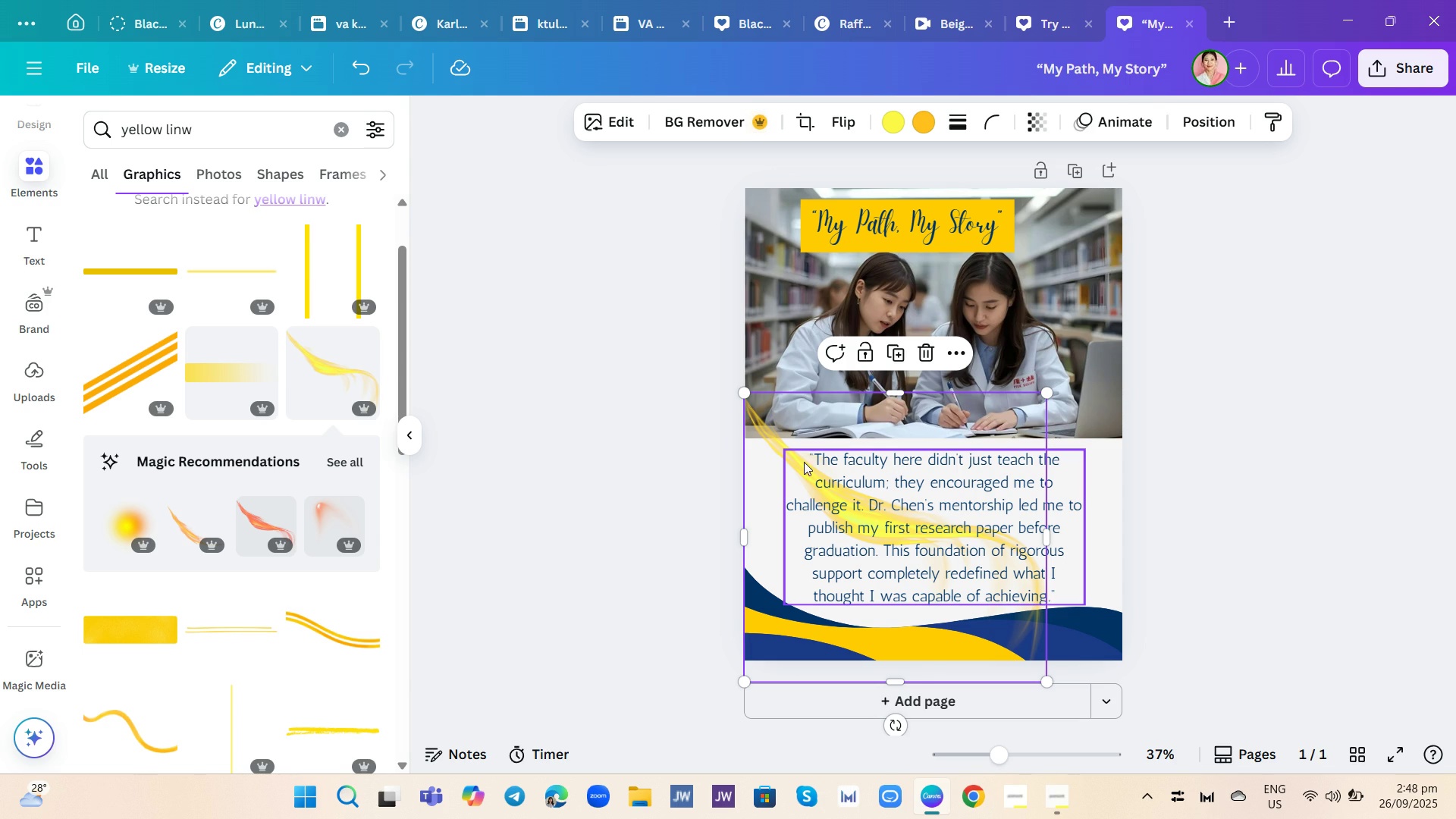 
left_click_drag(start_coordinate=[777, 449], to_coordinate=[781, 526])
 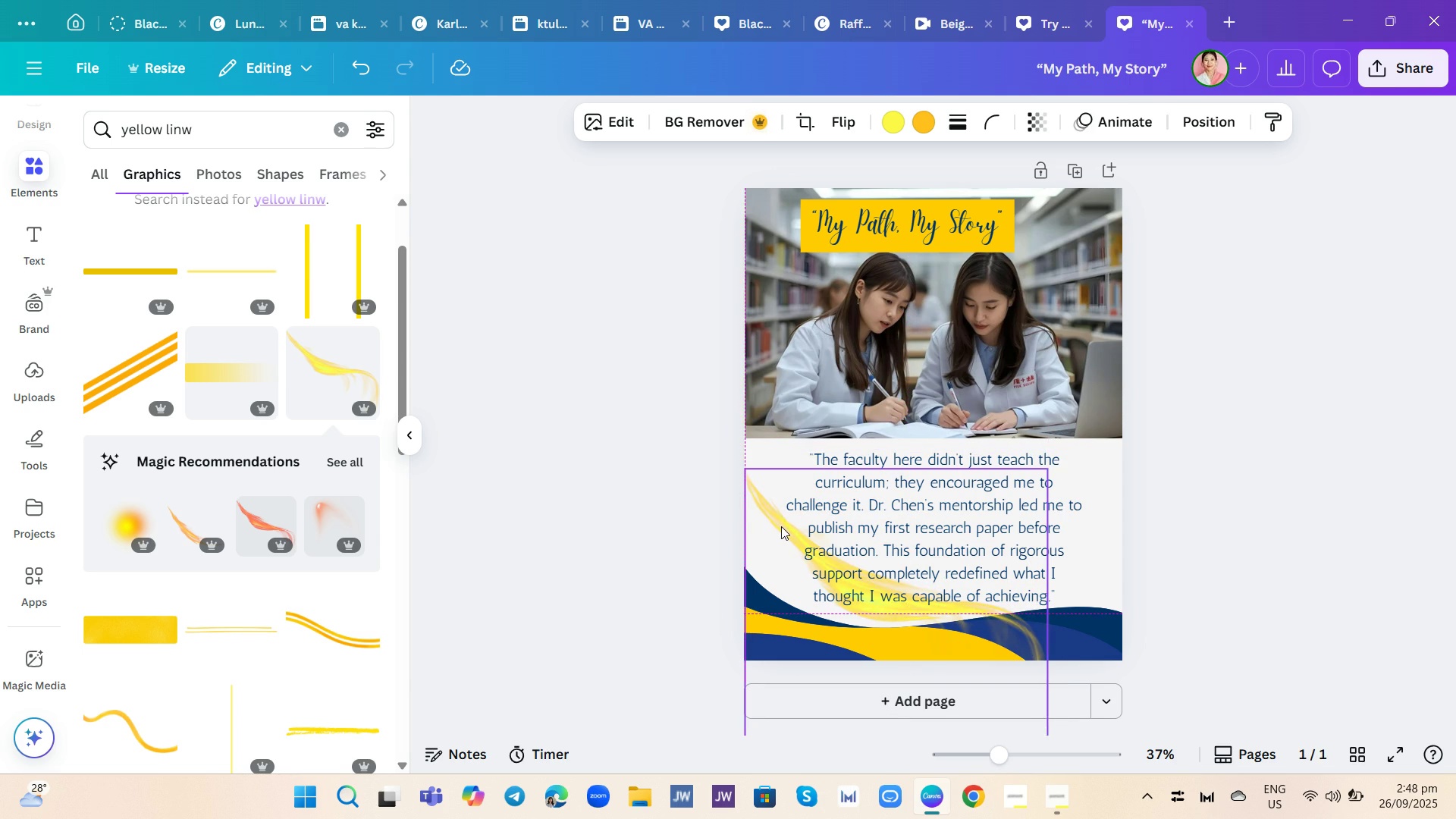 
left_click_drag(start_coordinate=[781, 526], to_coordinate=[789, 510])
 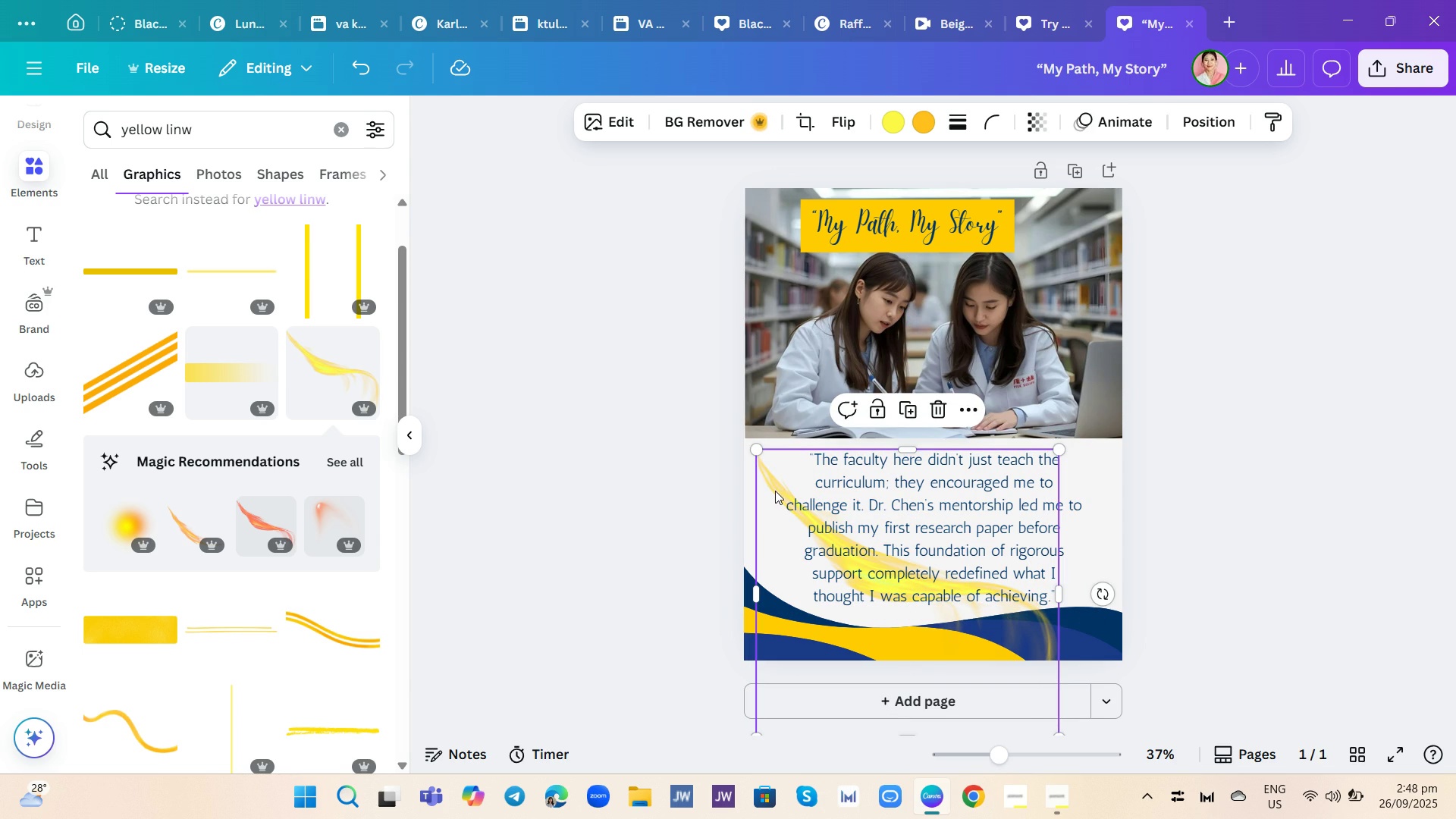 
left_click([775, 491])
 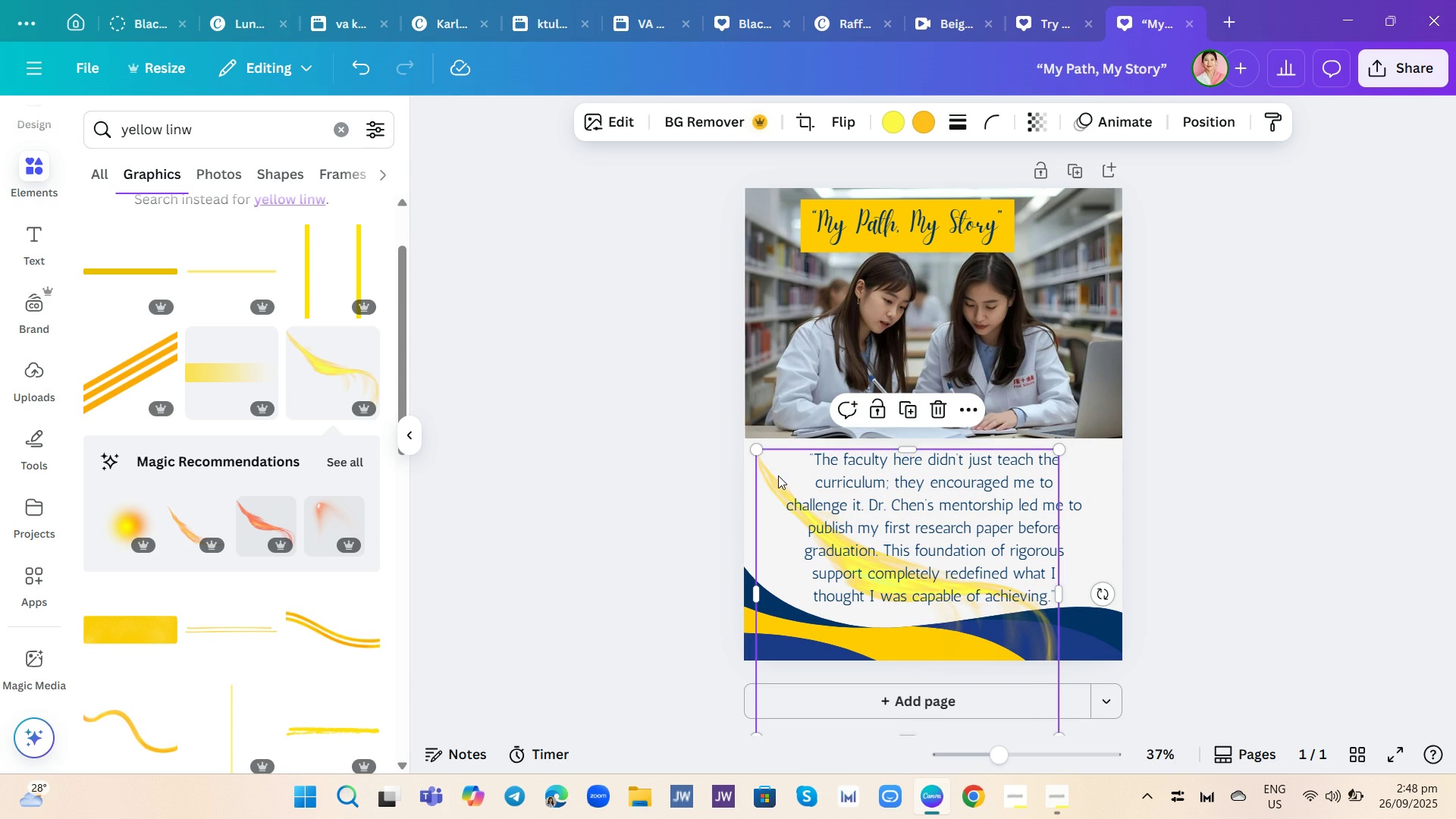 
left_click_drag(start_coordinate=[778, 475], to_coordinate=[765, 464])
 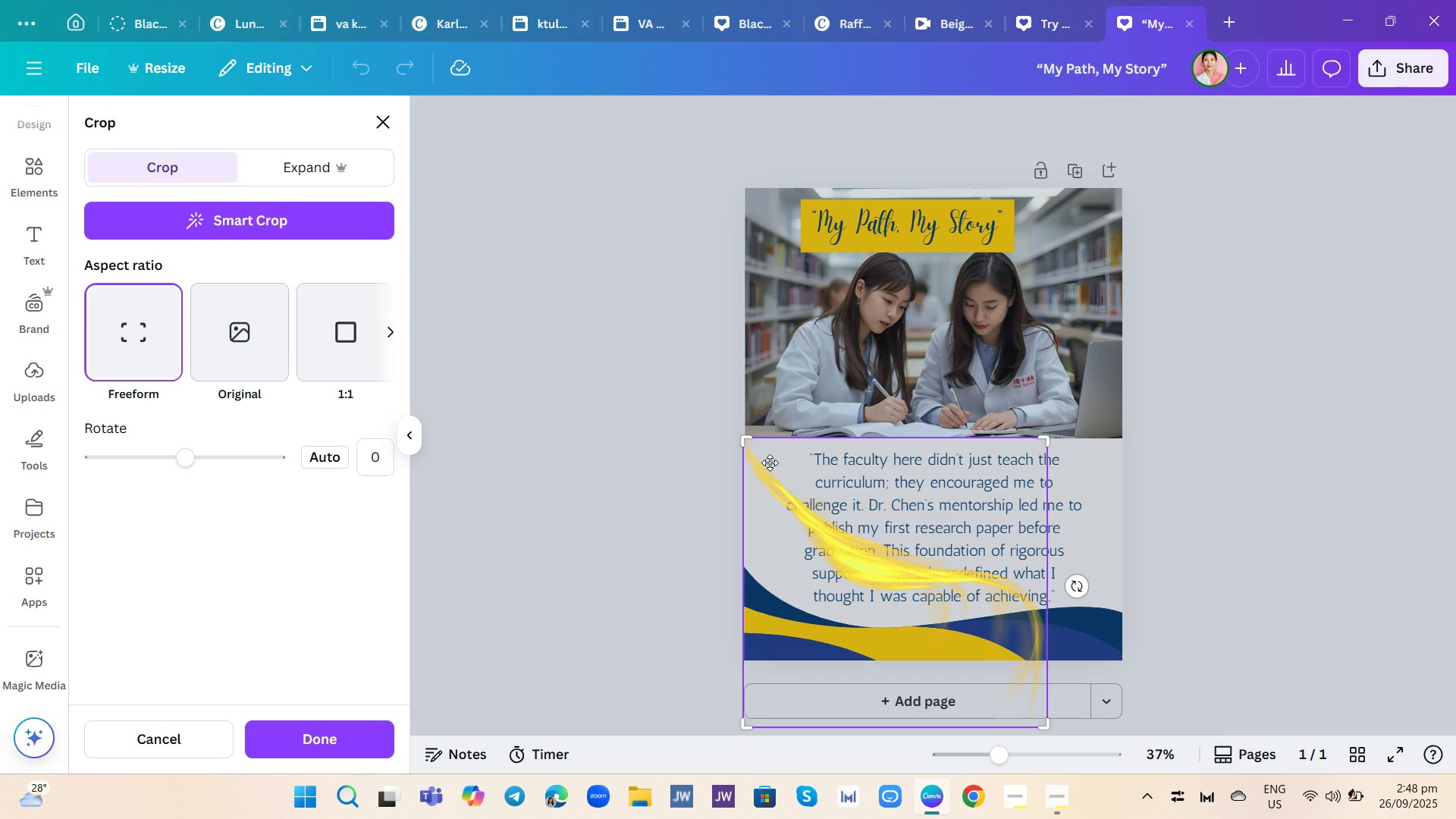 
triple_click([770, 463])
 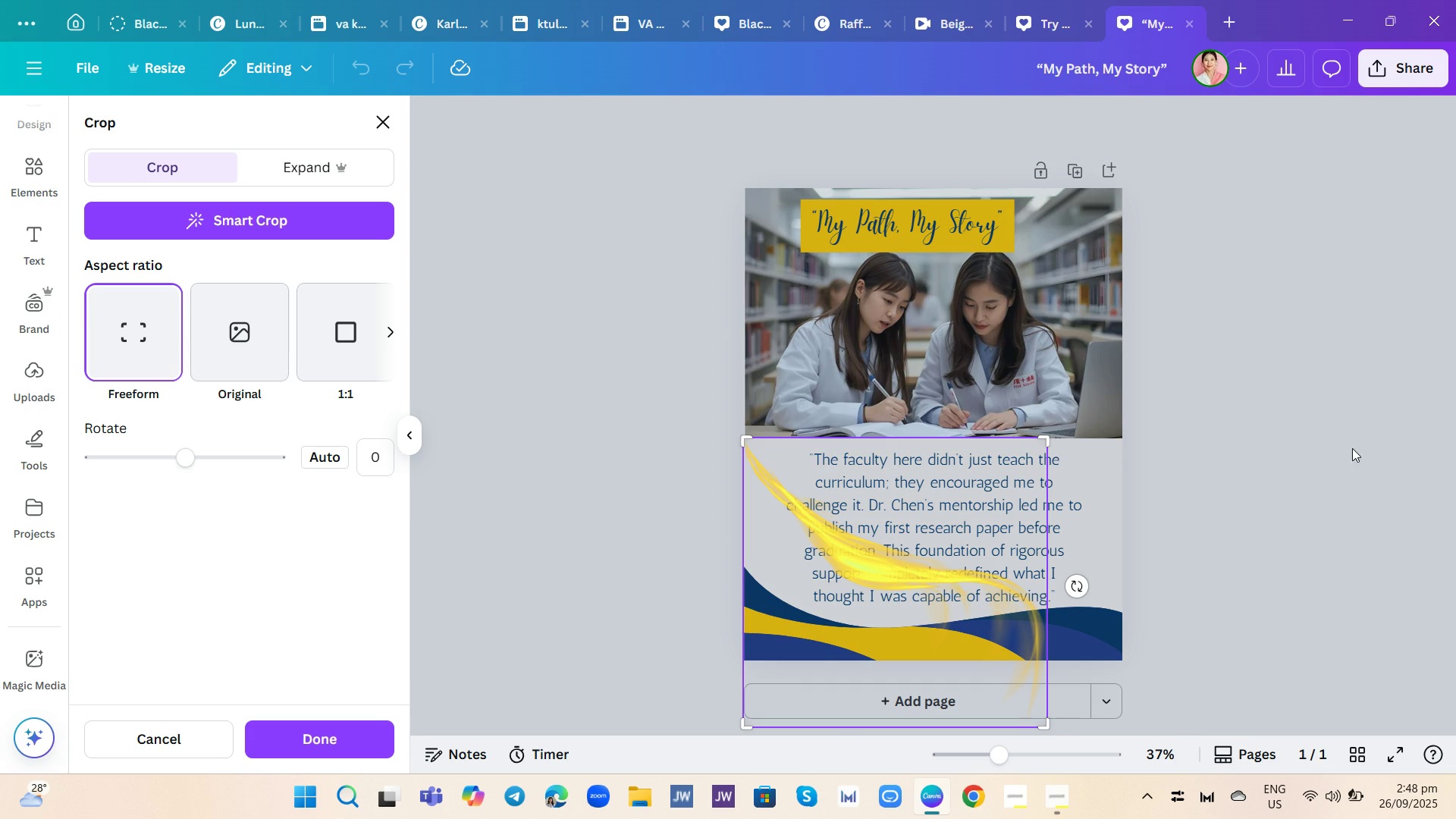 
left_click([1354, 448])
 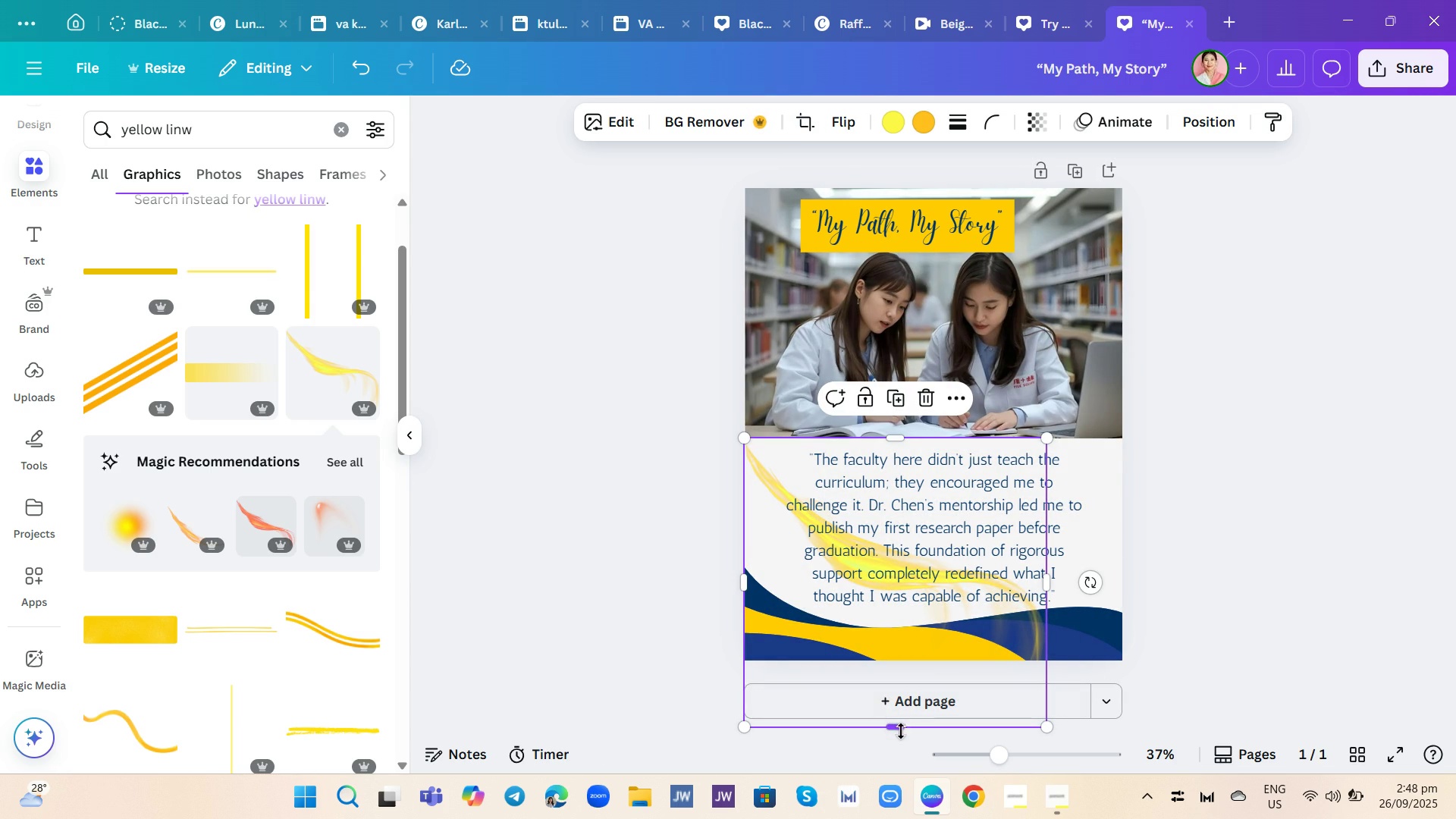 
left_click_drag(start_coordinate=[897, 731], to_coordinate=[907, 665])
 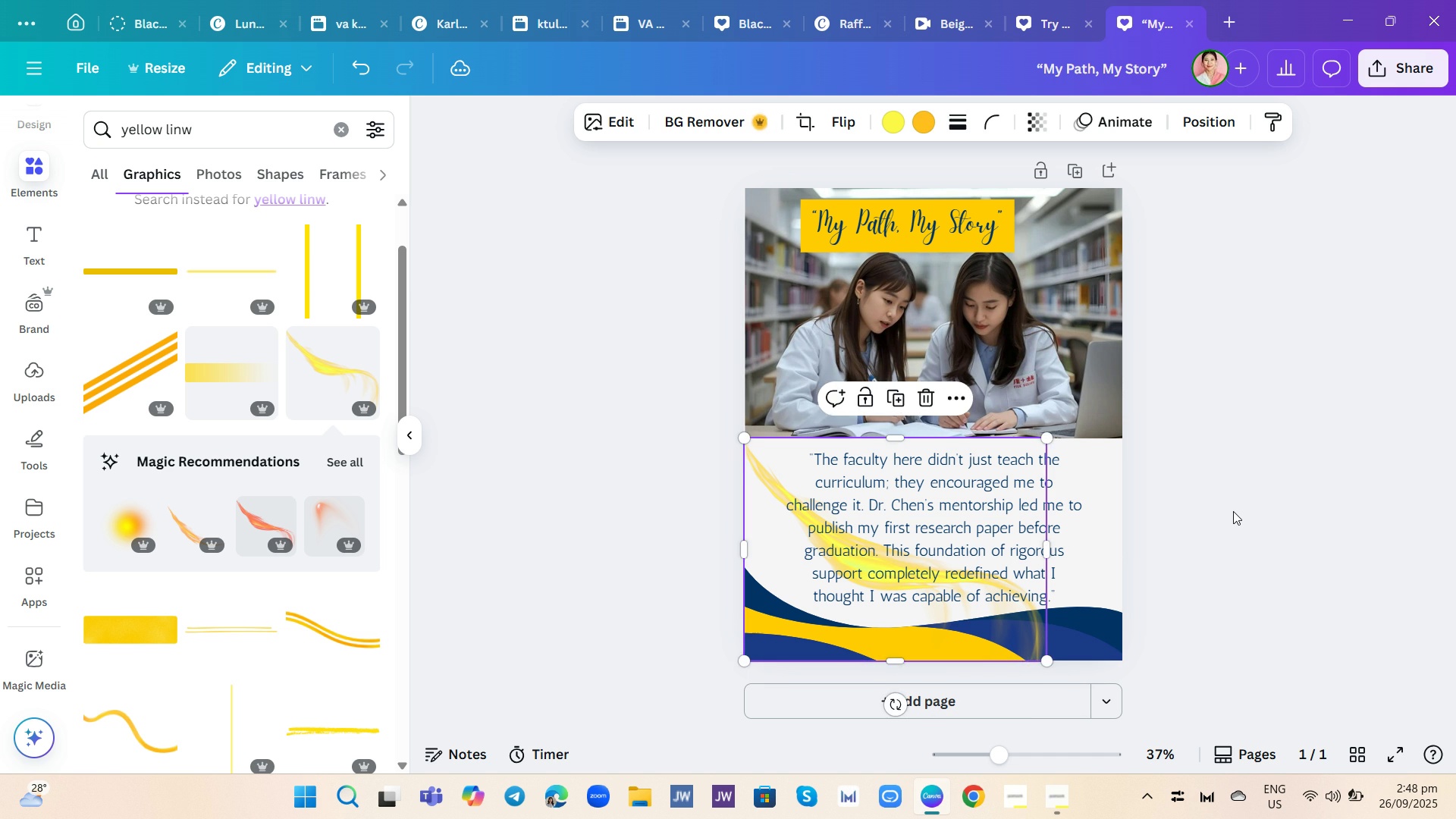 
left_click([1233, 511])
 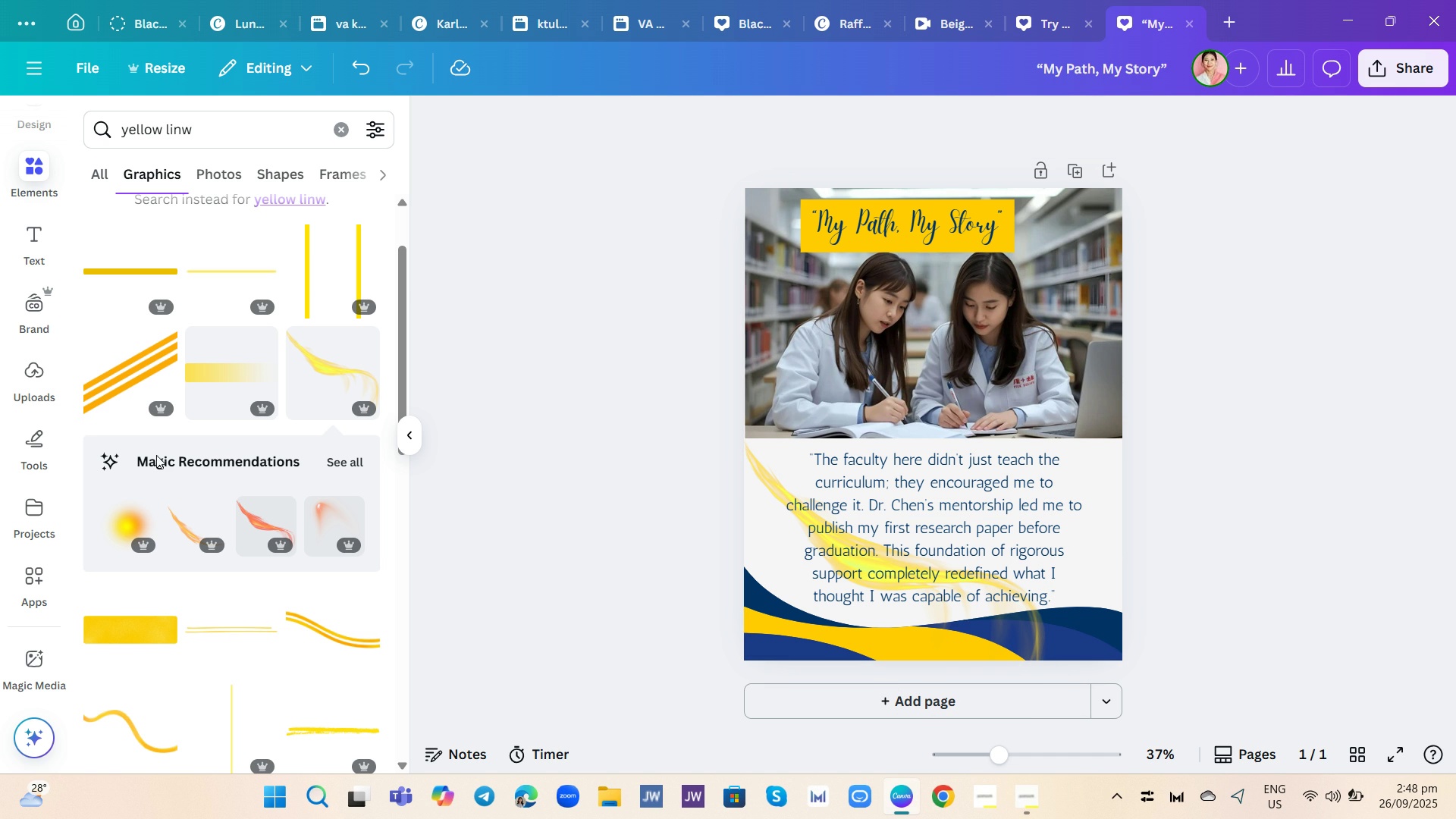 
wait(5.41)
 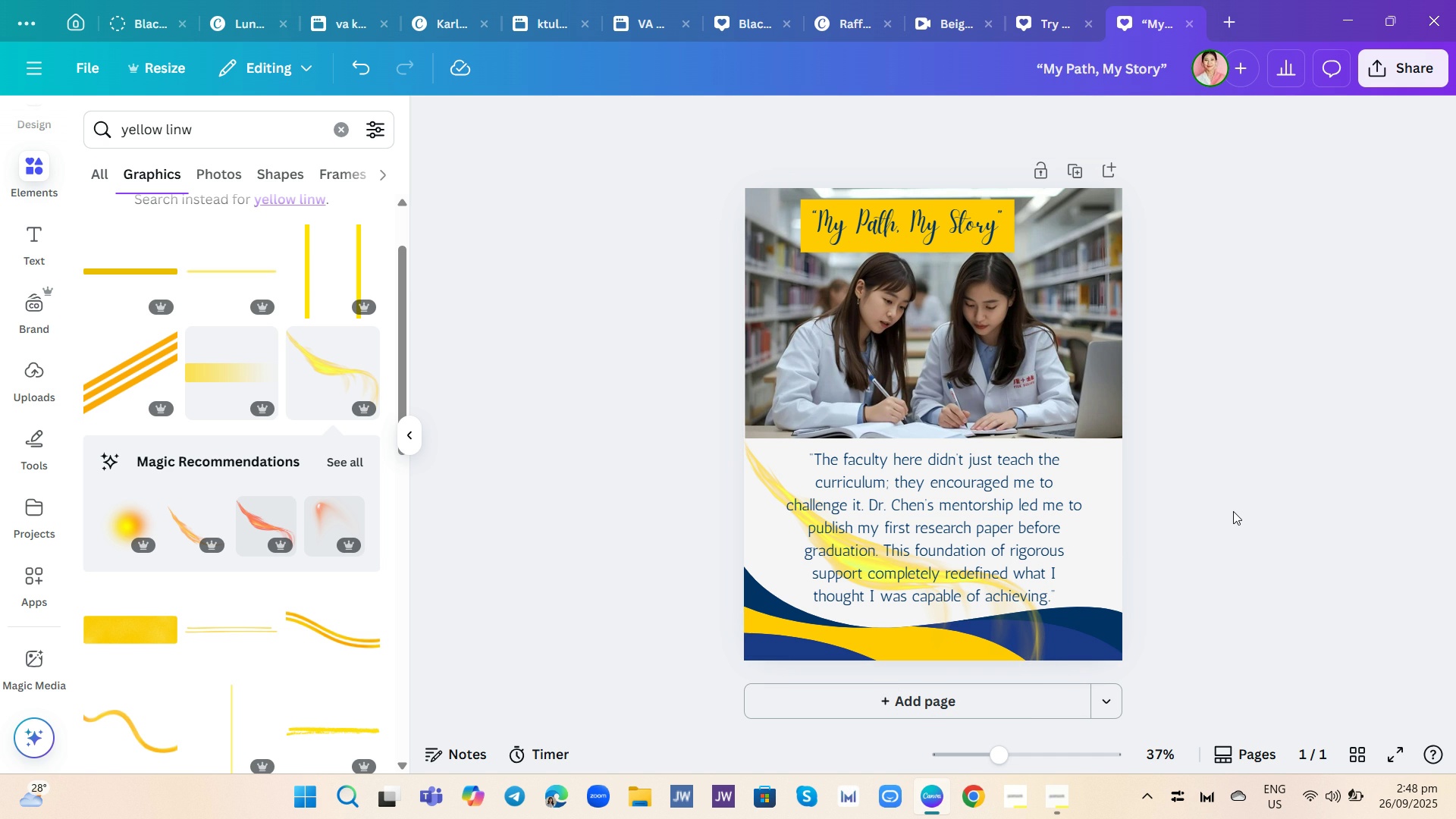 
left_click([40, 243])
 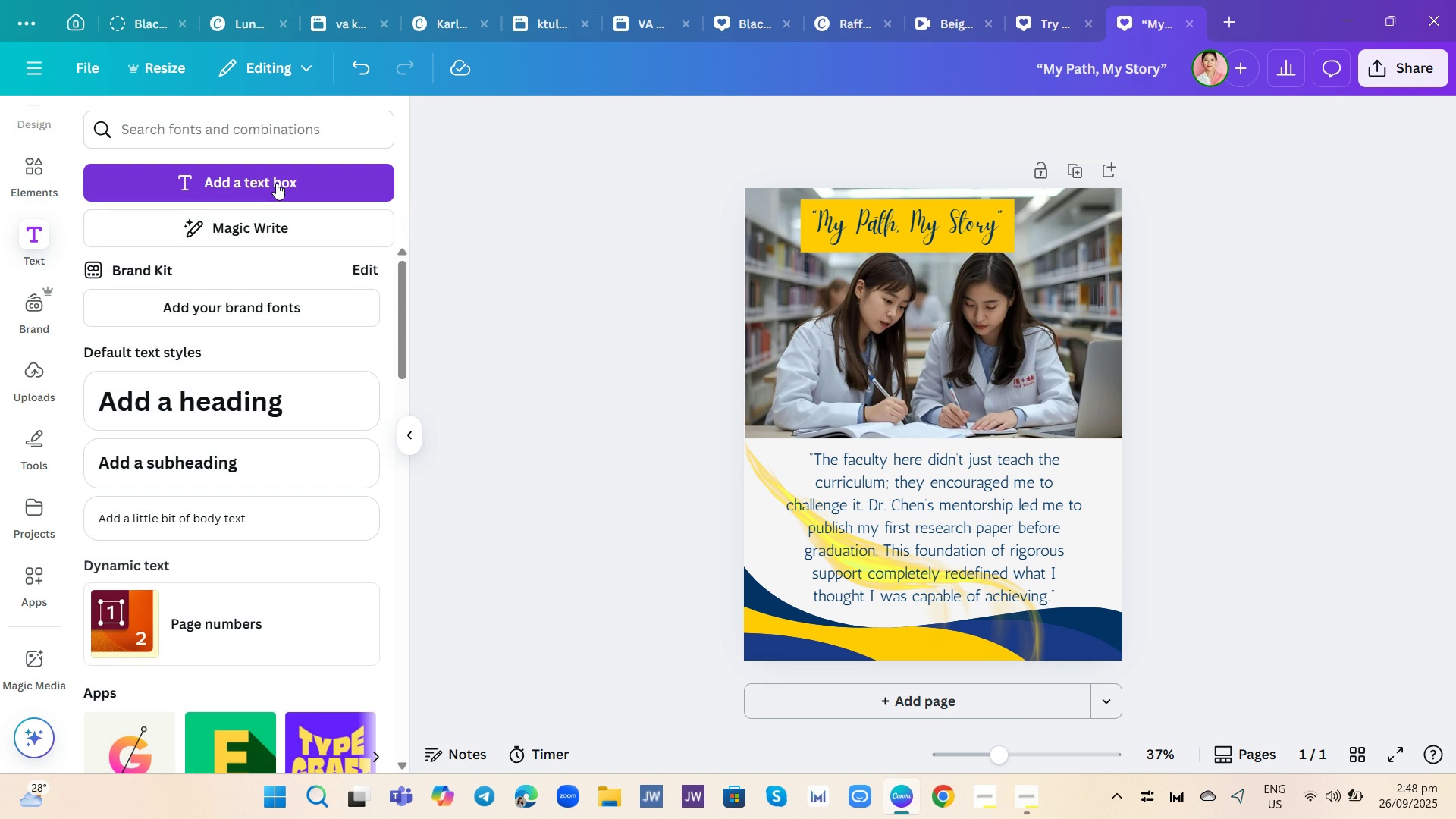 
left_click([276, 183])
 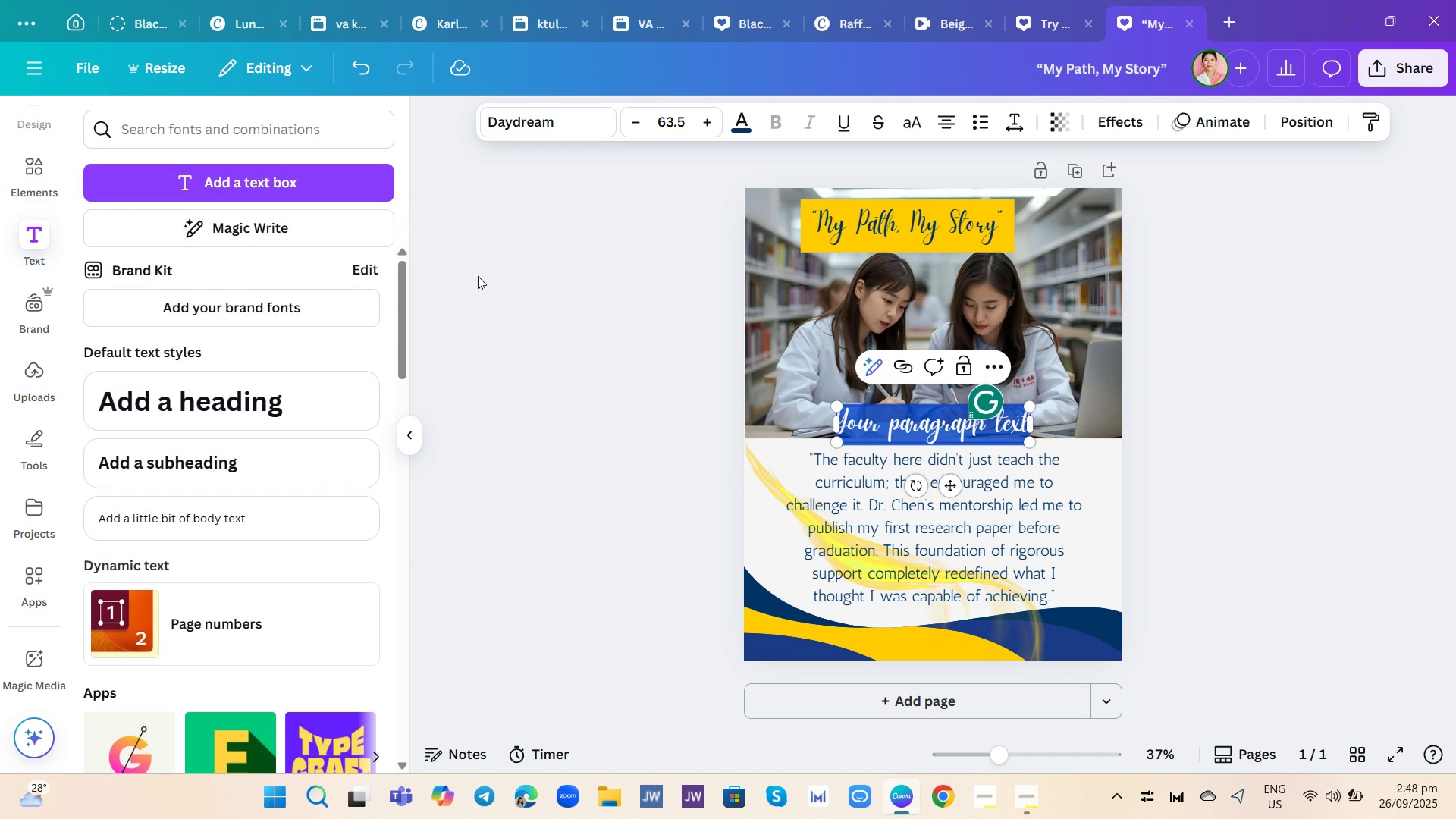 
wait(5.84)
 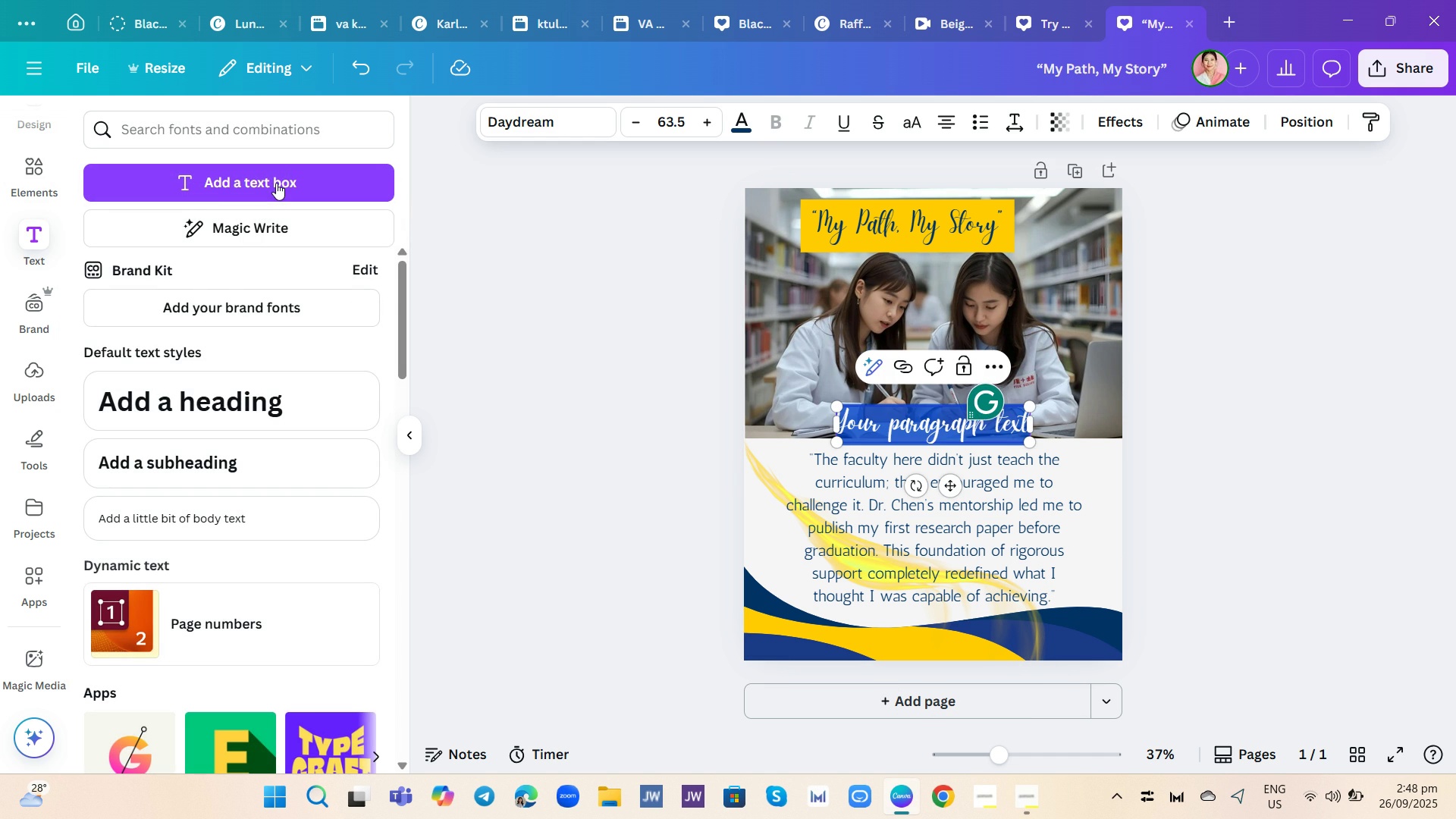 
type(Learn More at www.BrentonSchool.com)
 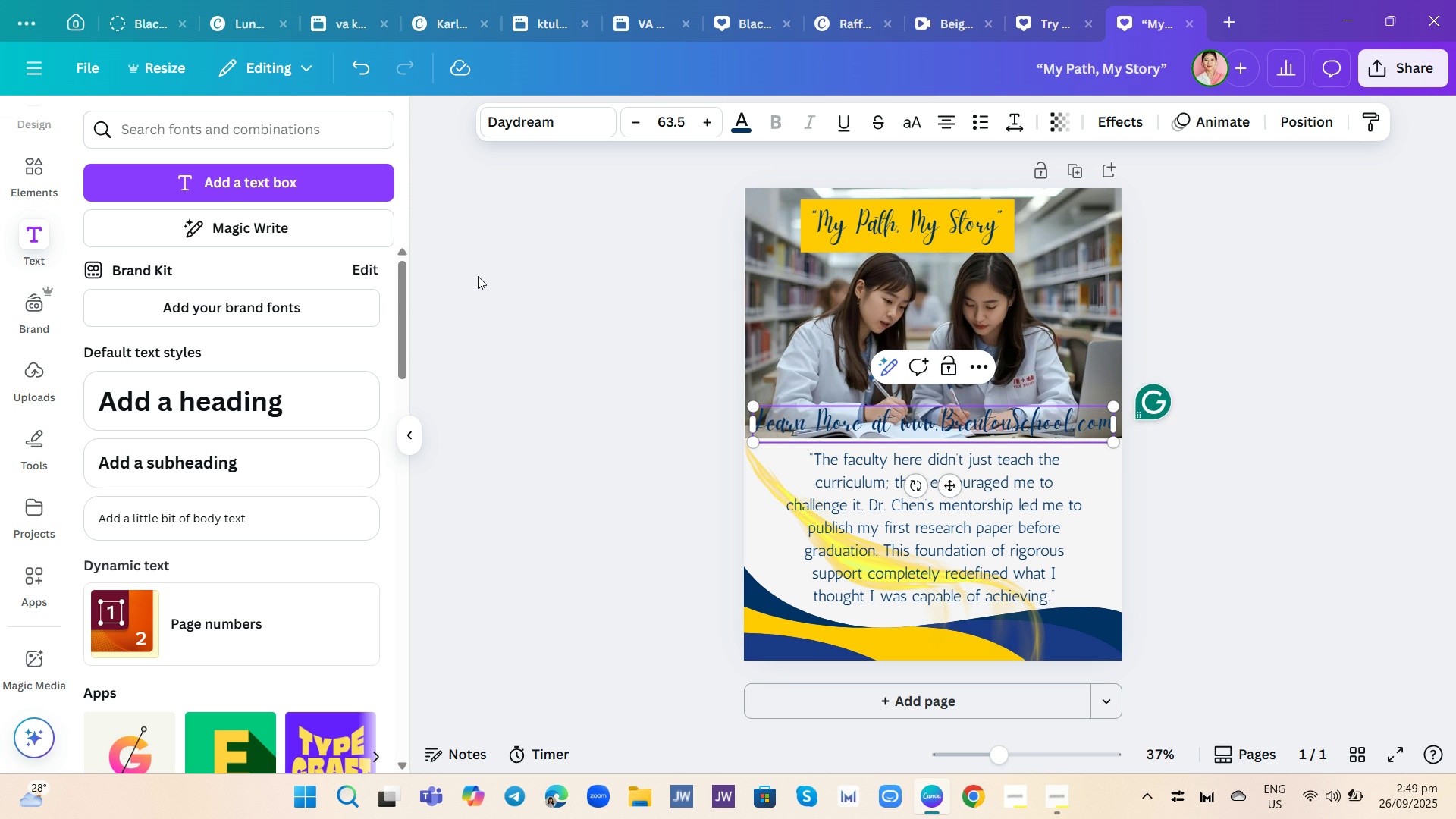 
double_click([917, 423])
 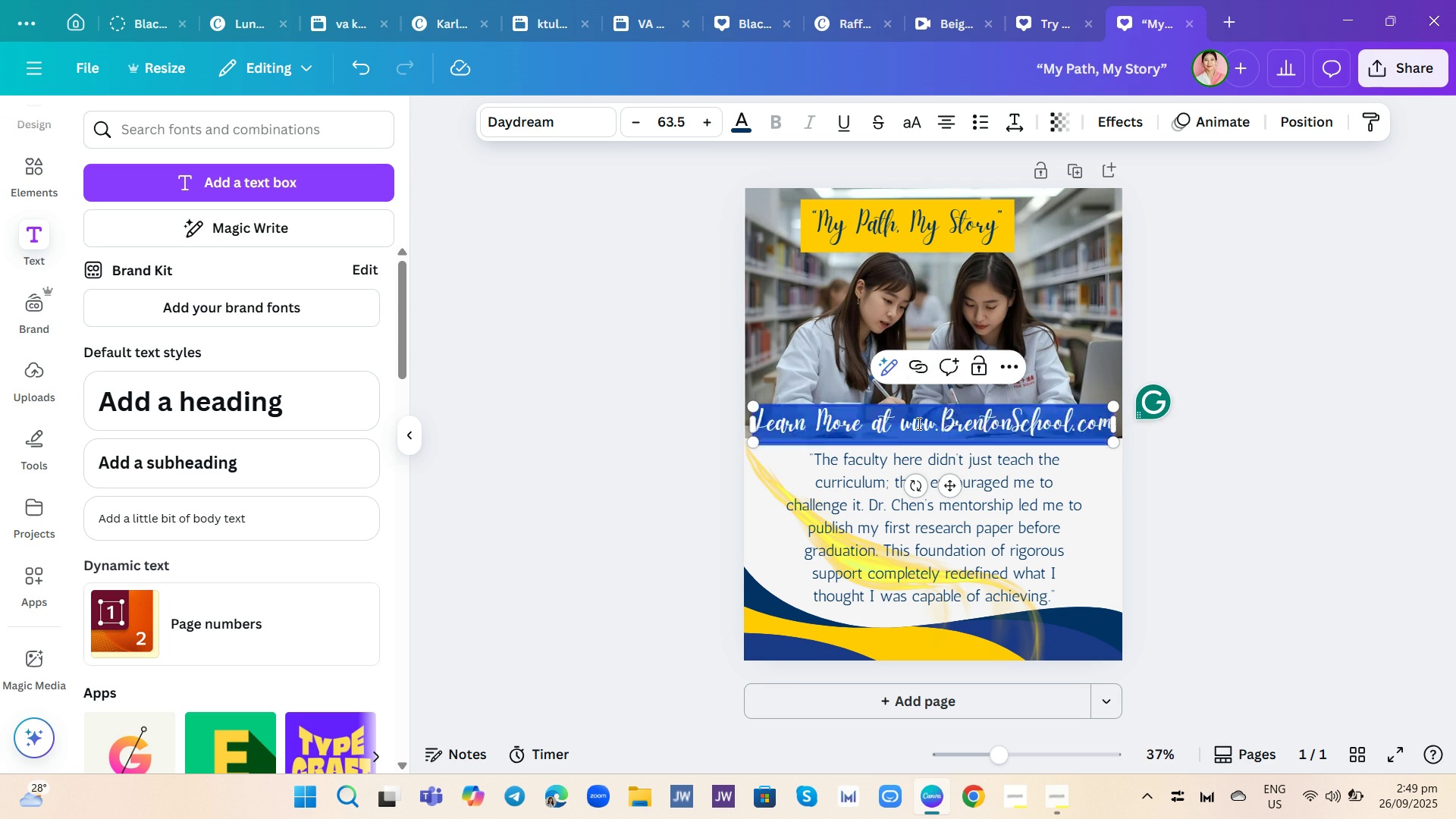 
triple_click([918, 423])
 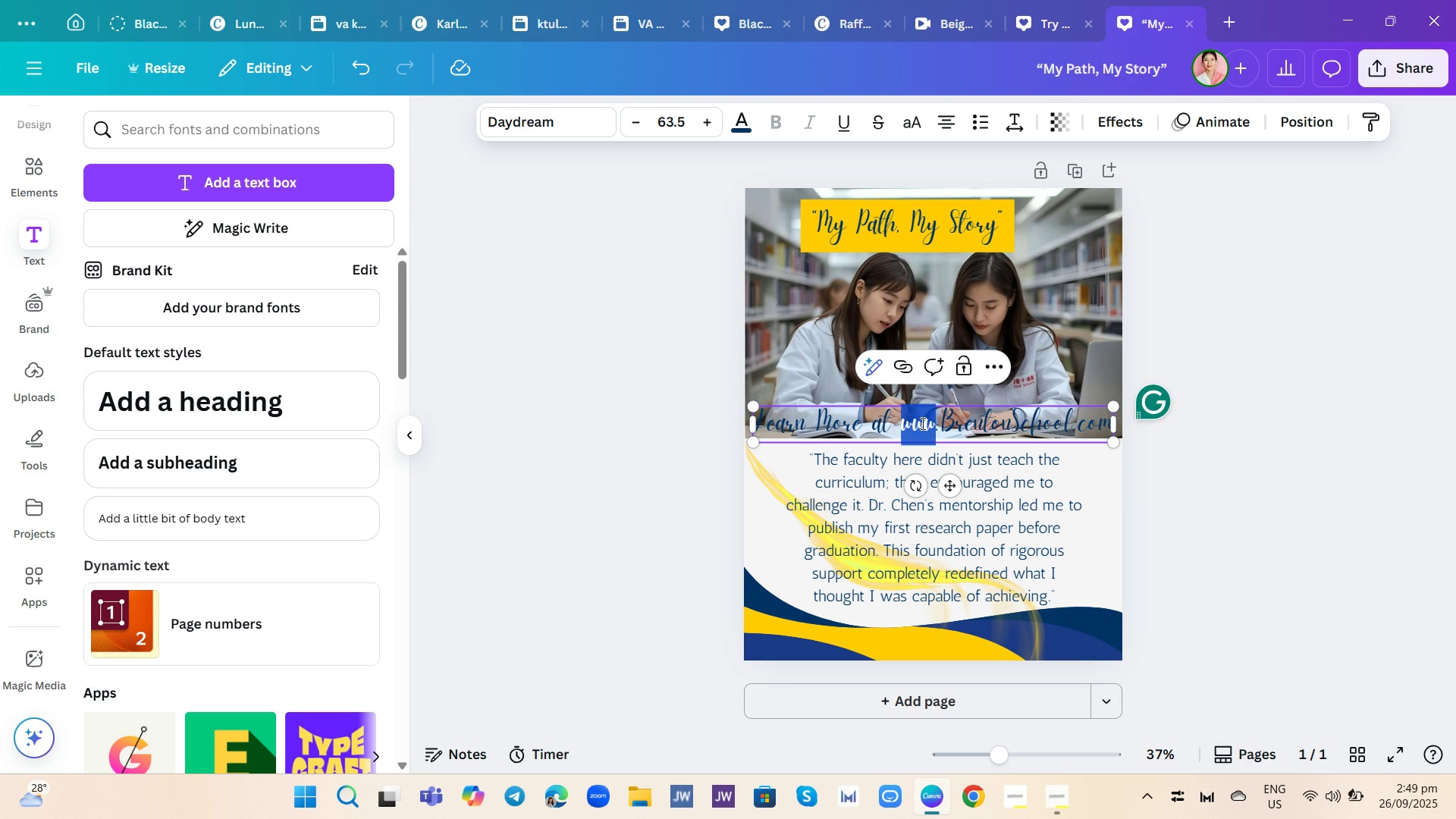 
triple_click([921, 423])
 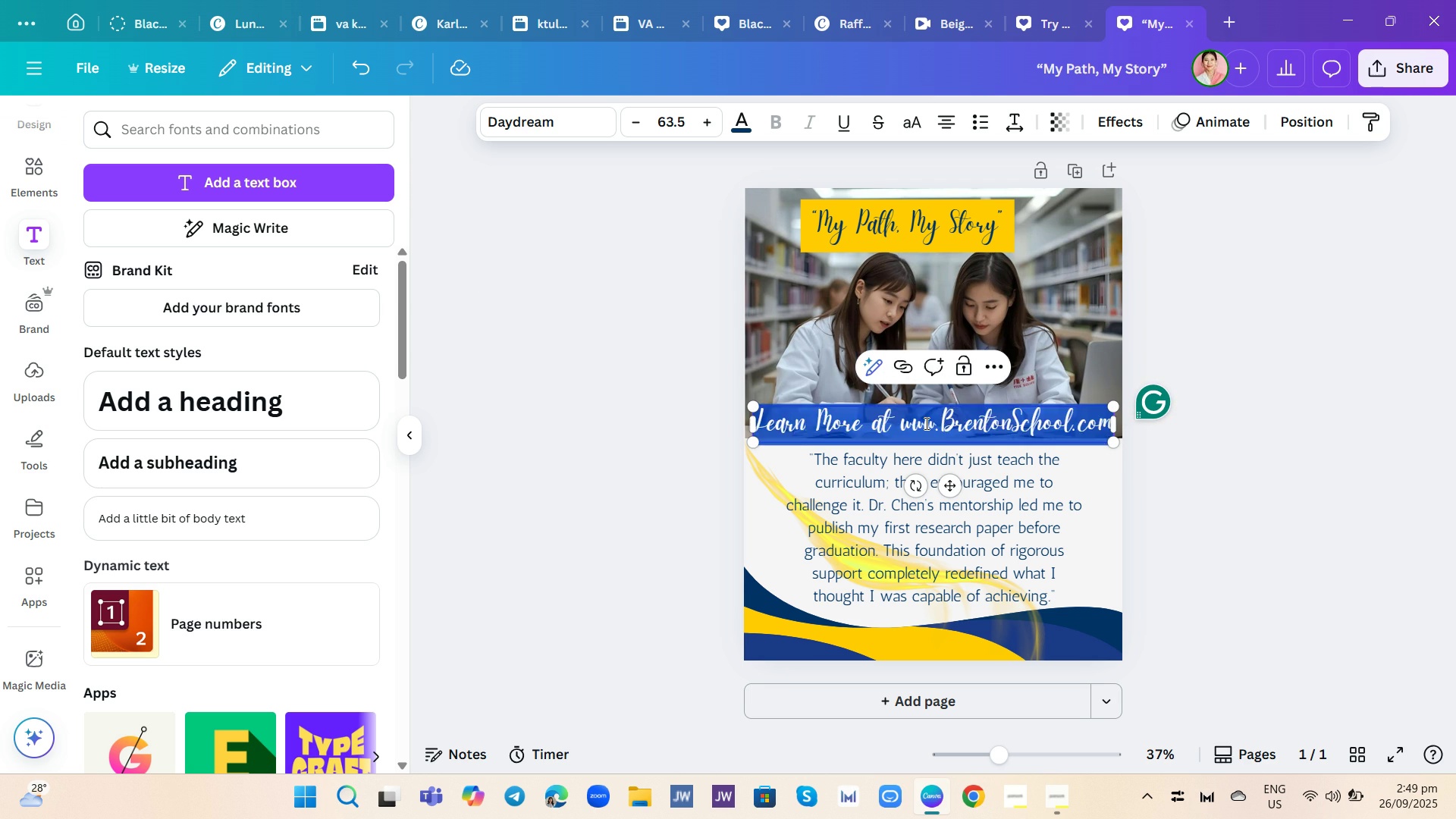 
triple_click([926, 423])
 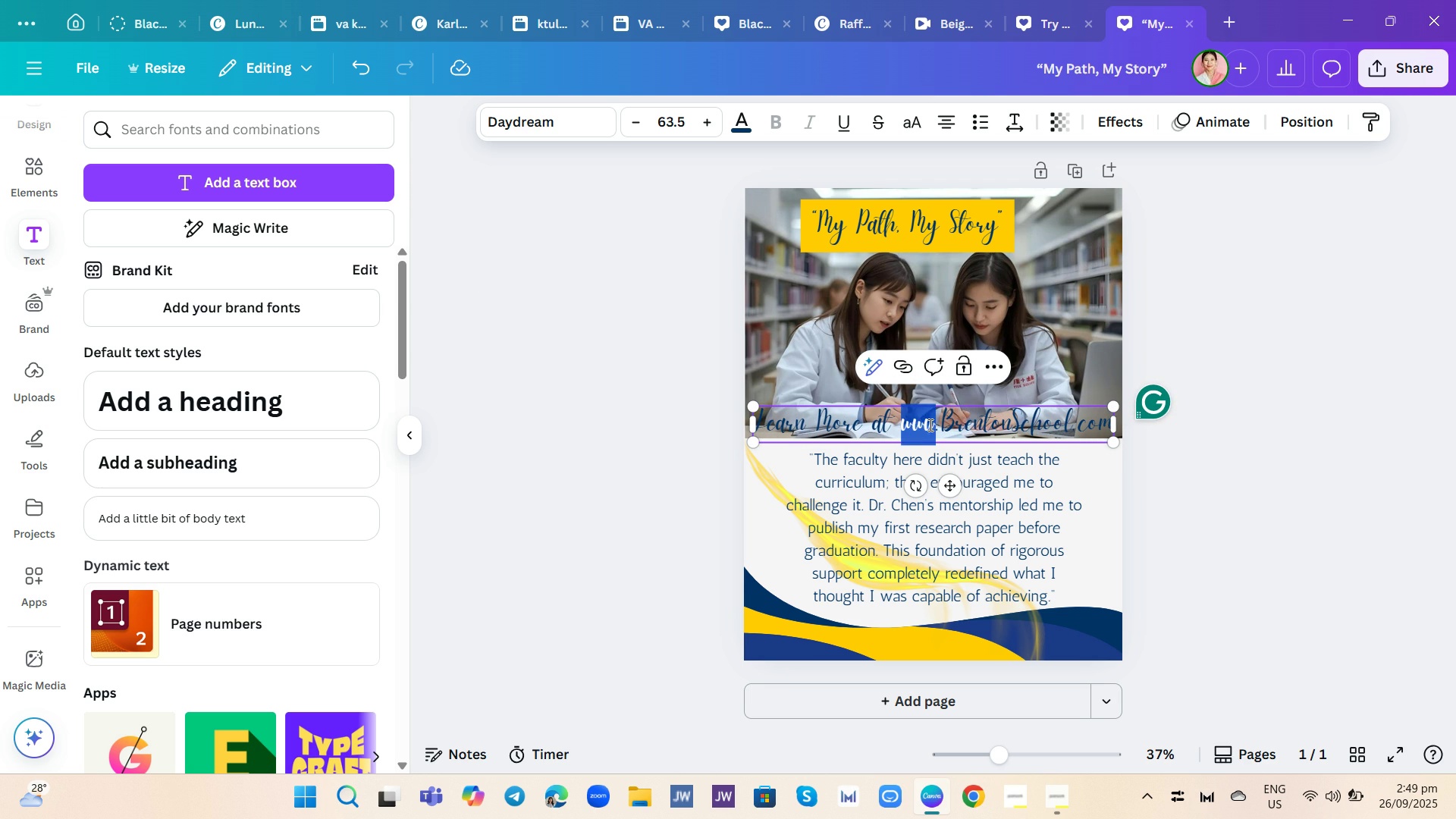 
left_click_drag(start_coordinate=[930, 425], to_coordinate=[934, 425])
 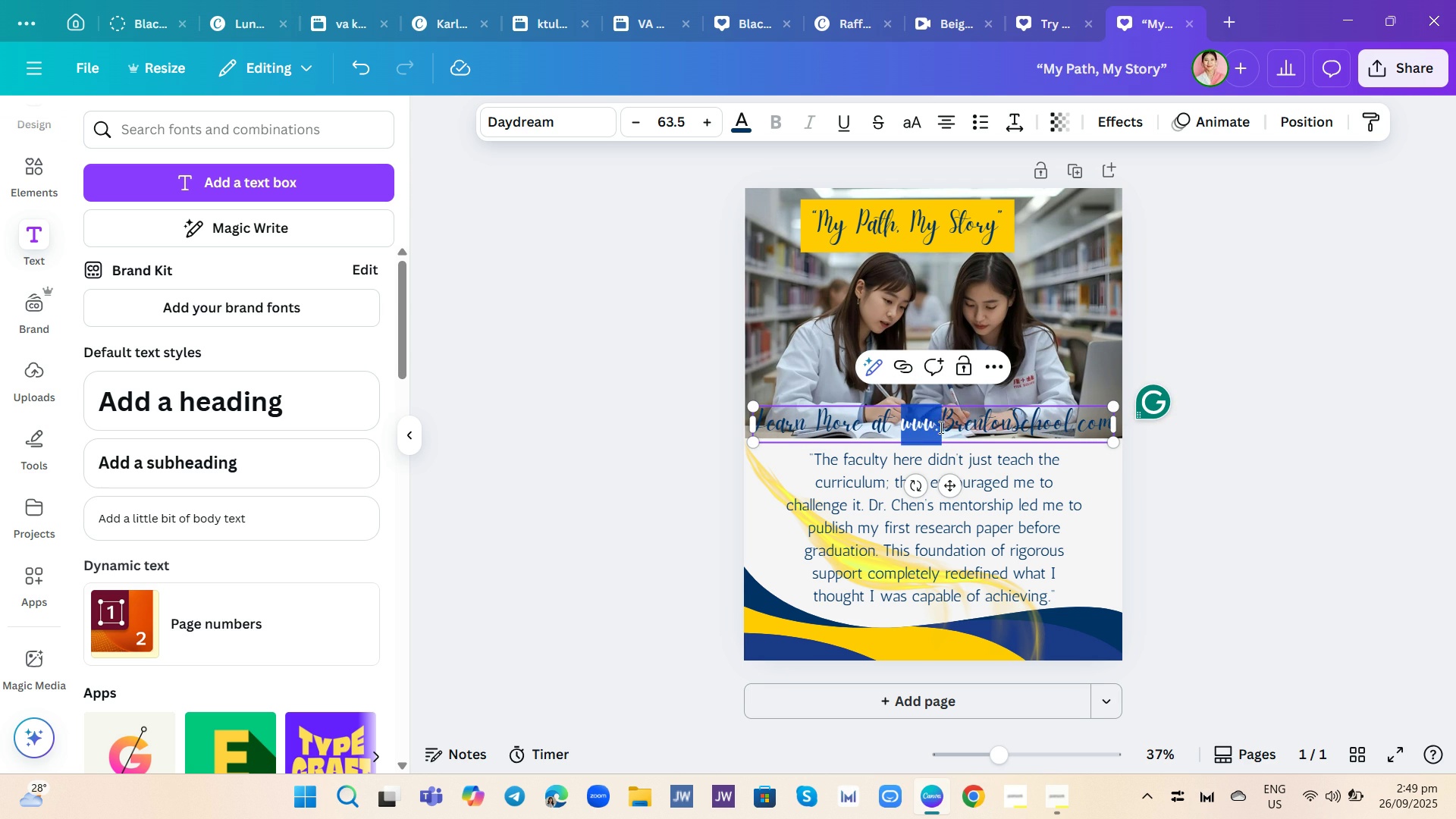 
triple_click([935, 425])
 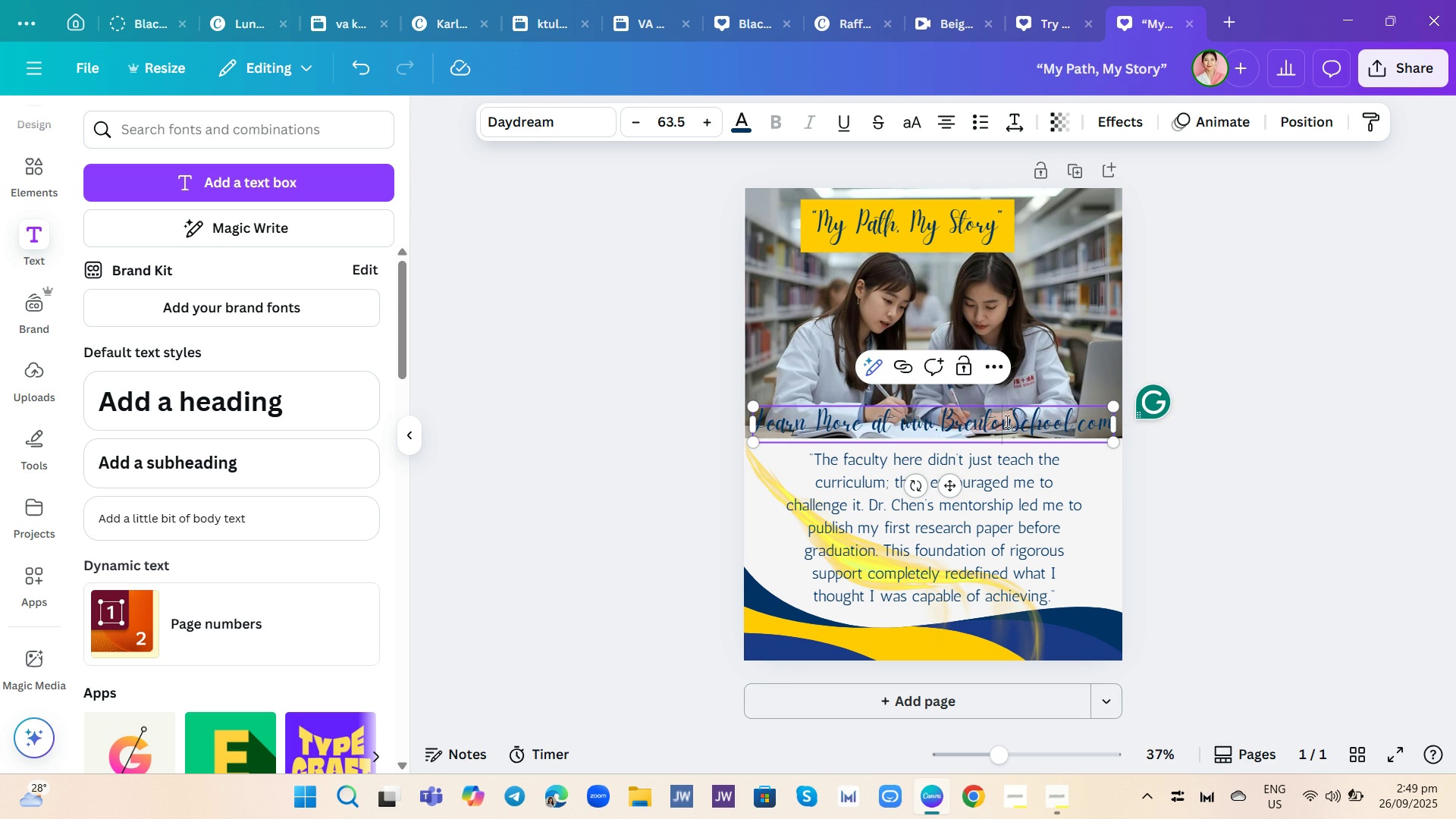 
triple_click([1006, 421])
 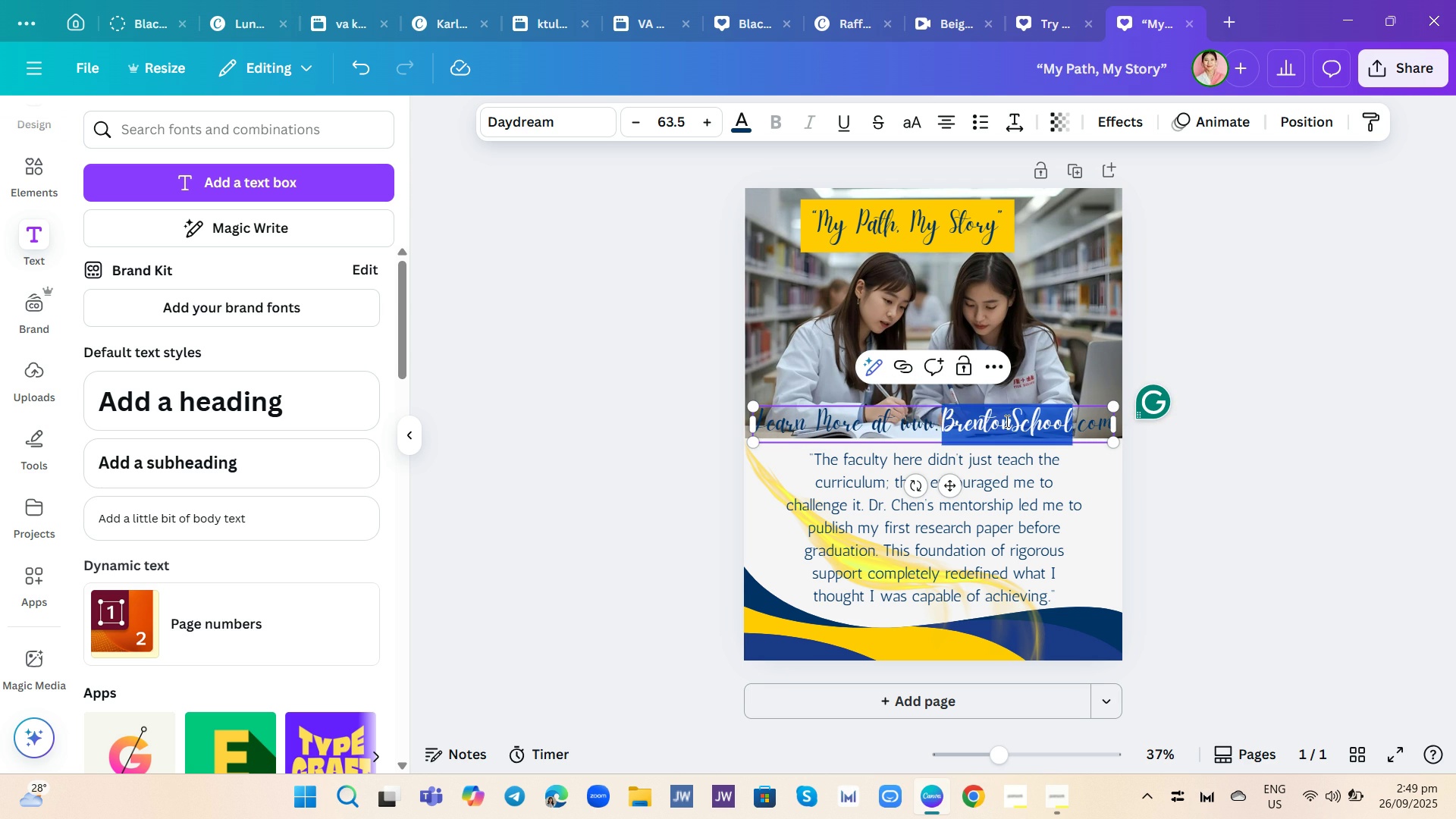 
triple_click([1006, 421])
 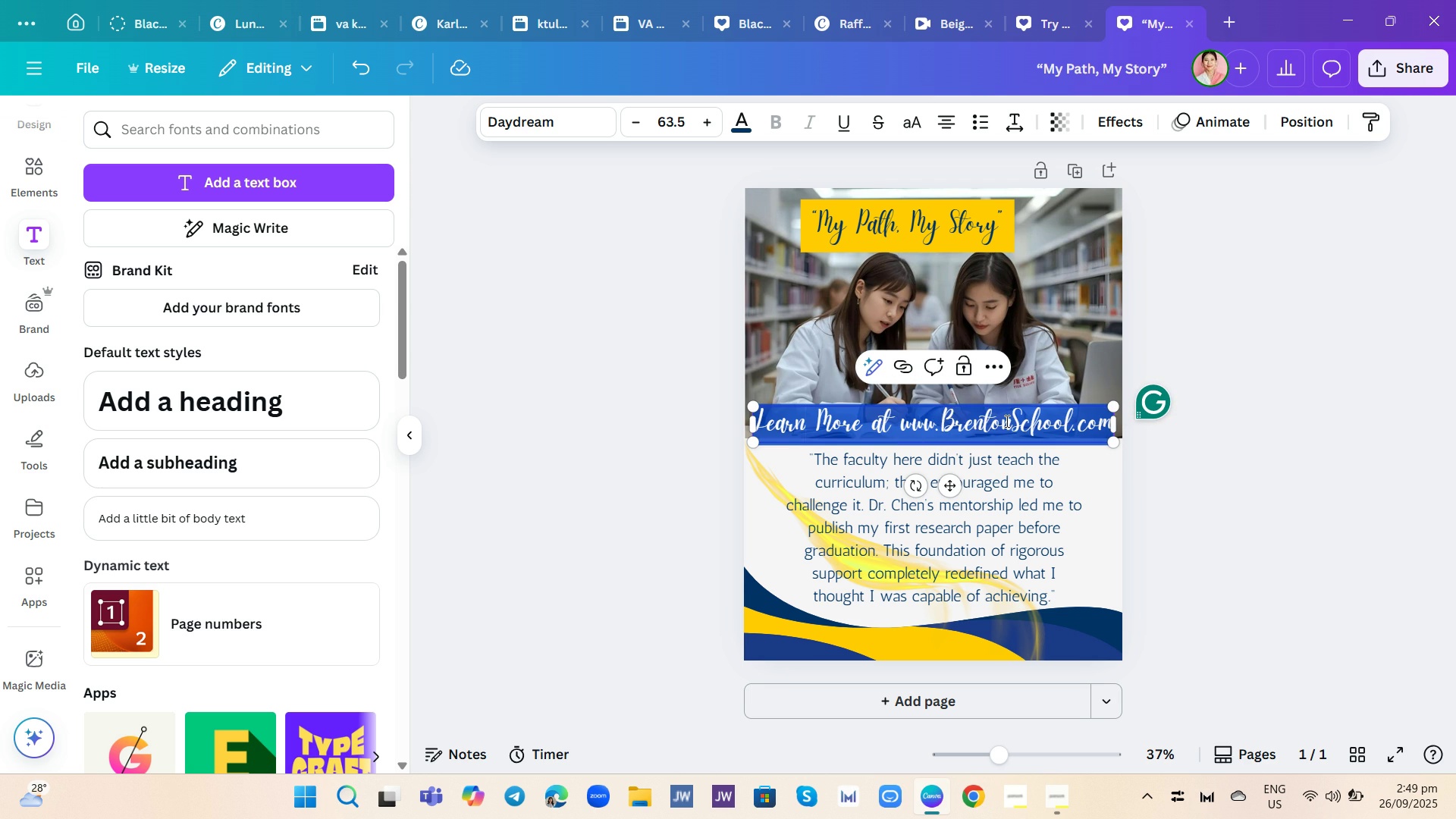 
triple_click([1006, 421])
 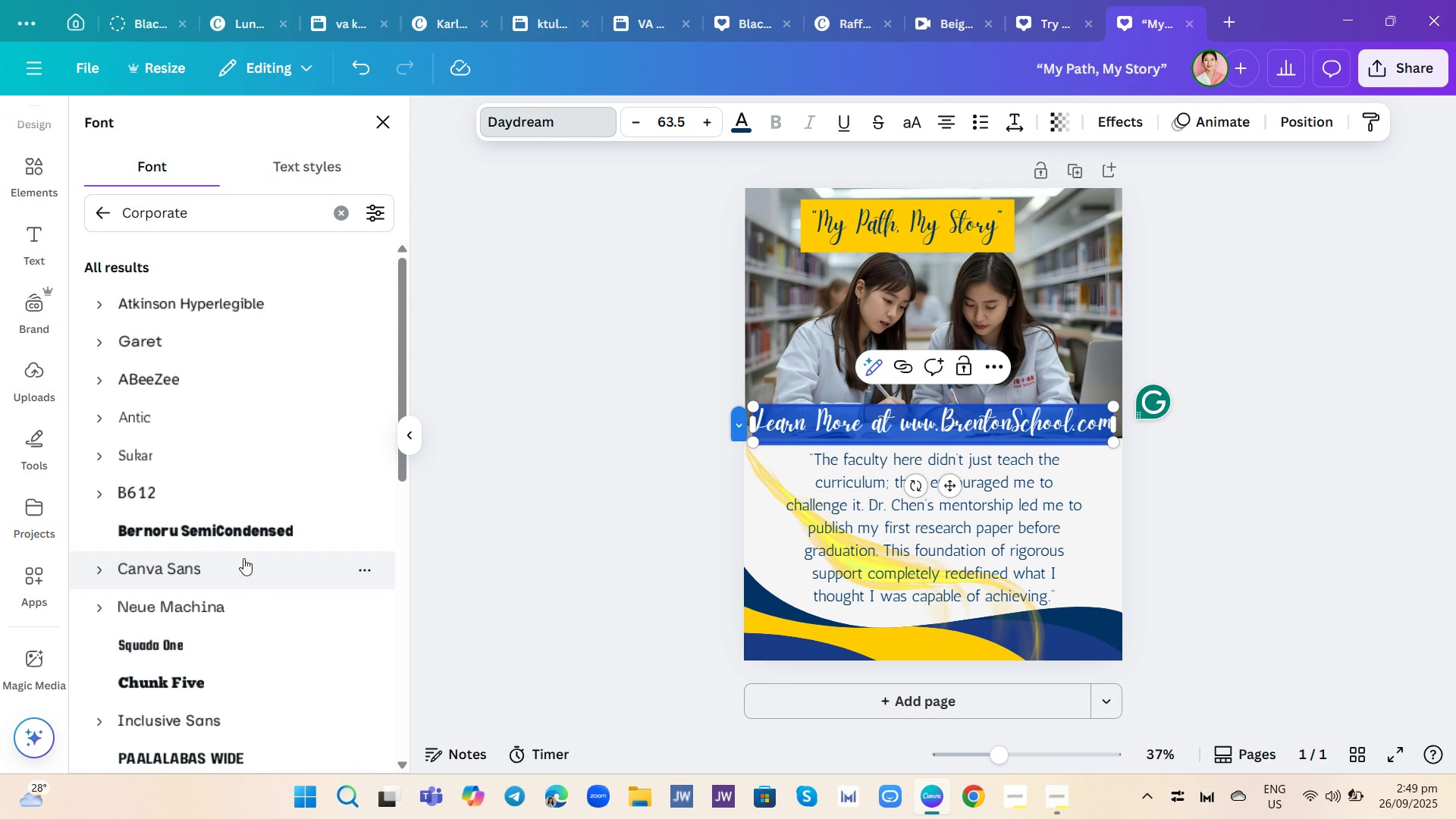 
left_click([221, 607])
 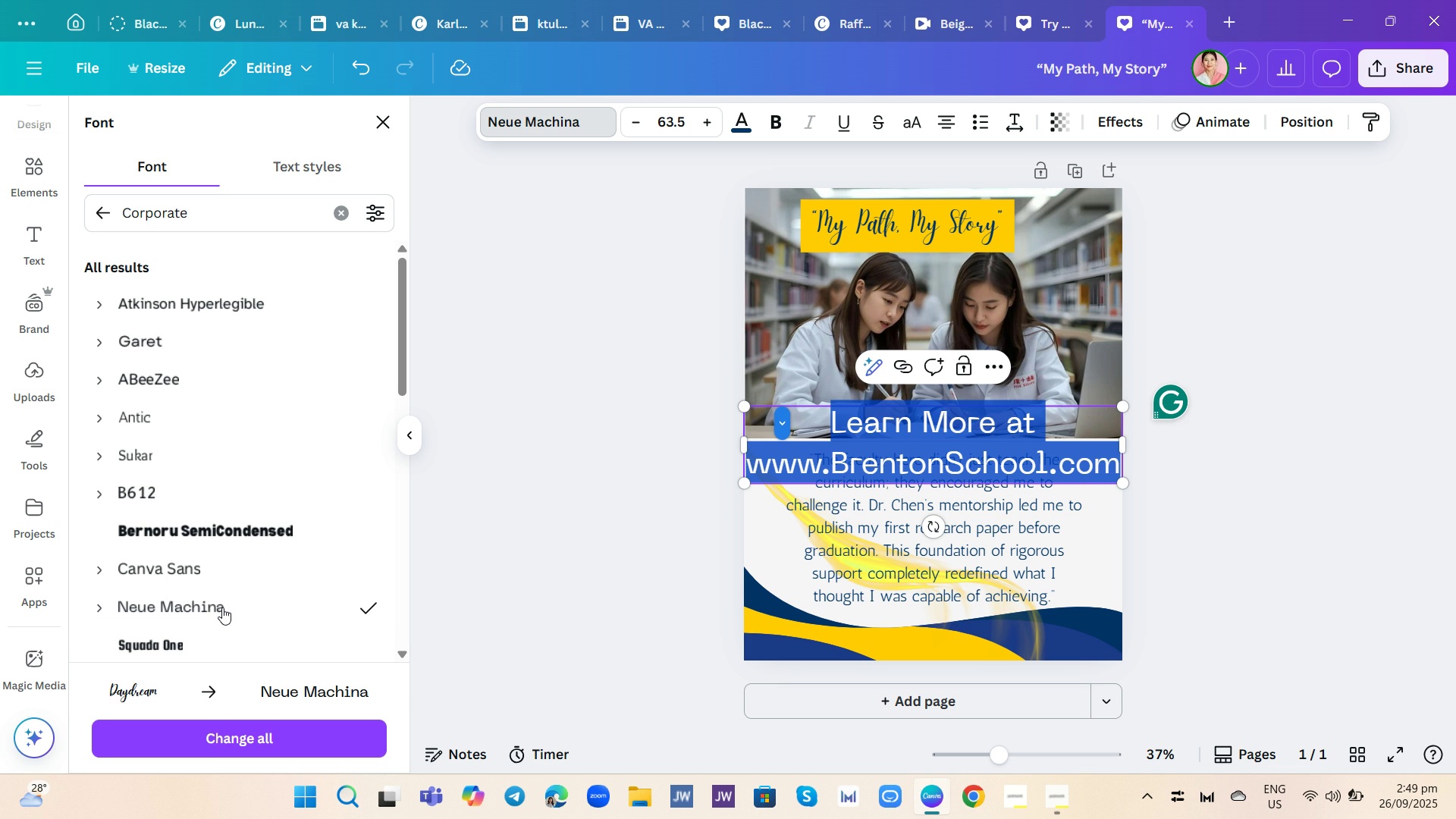 
wait(9.5)
 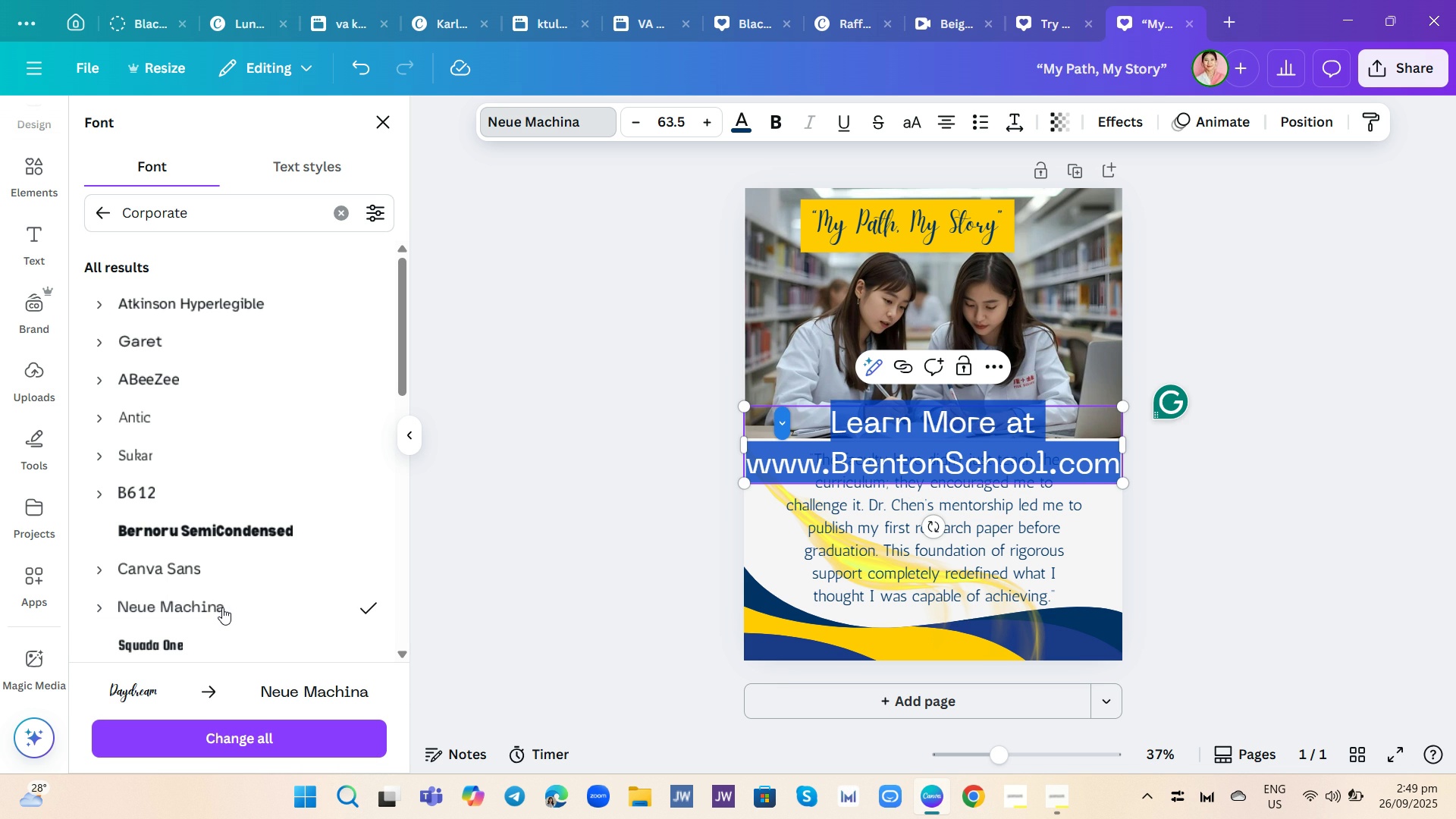 
double_click([853, 469])
 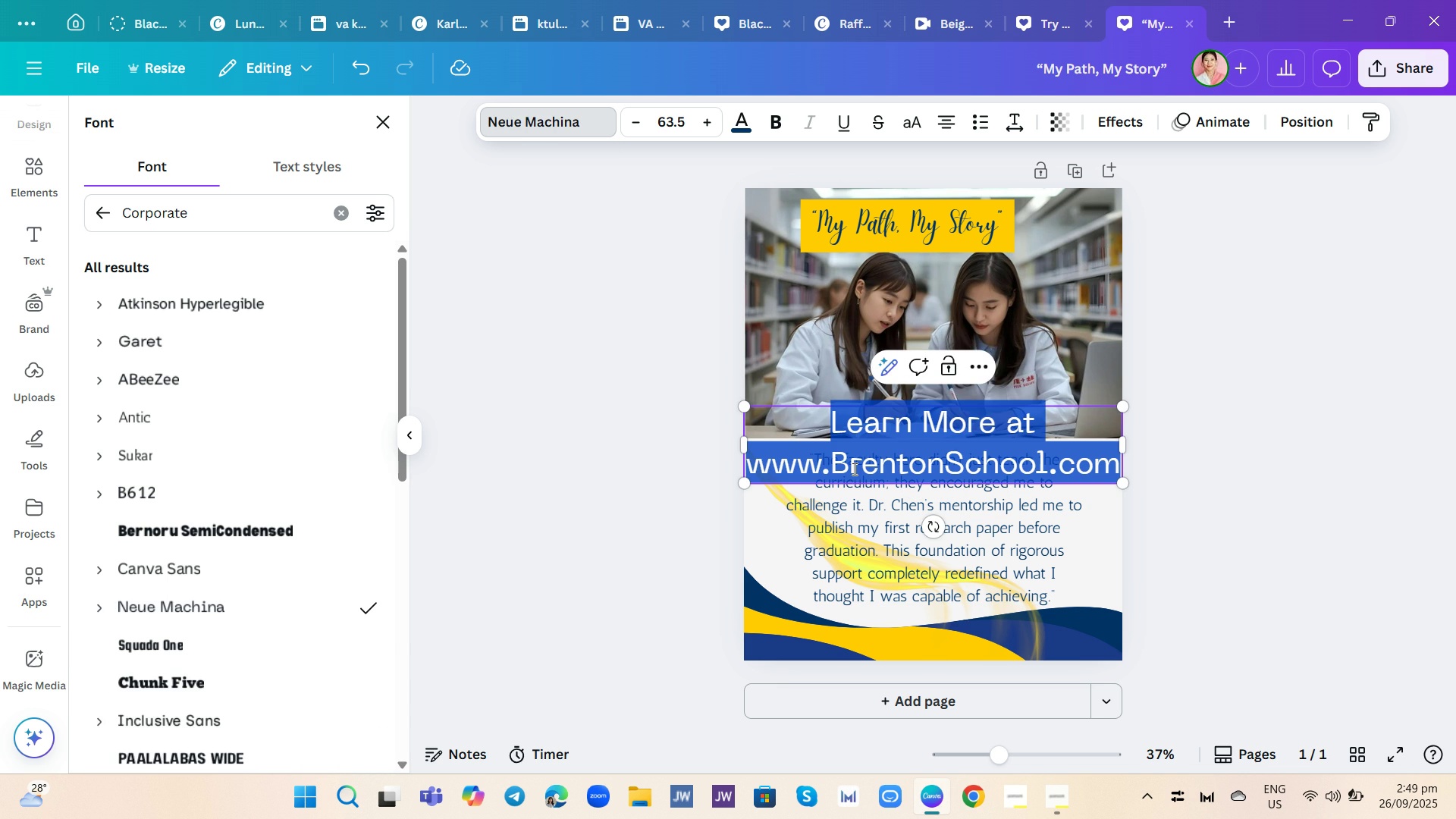 
triple_click([853, 469])
 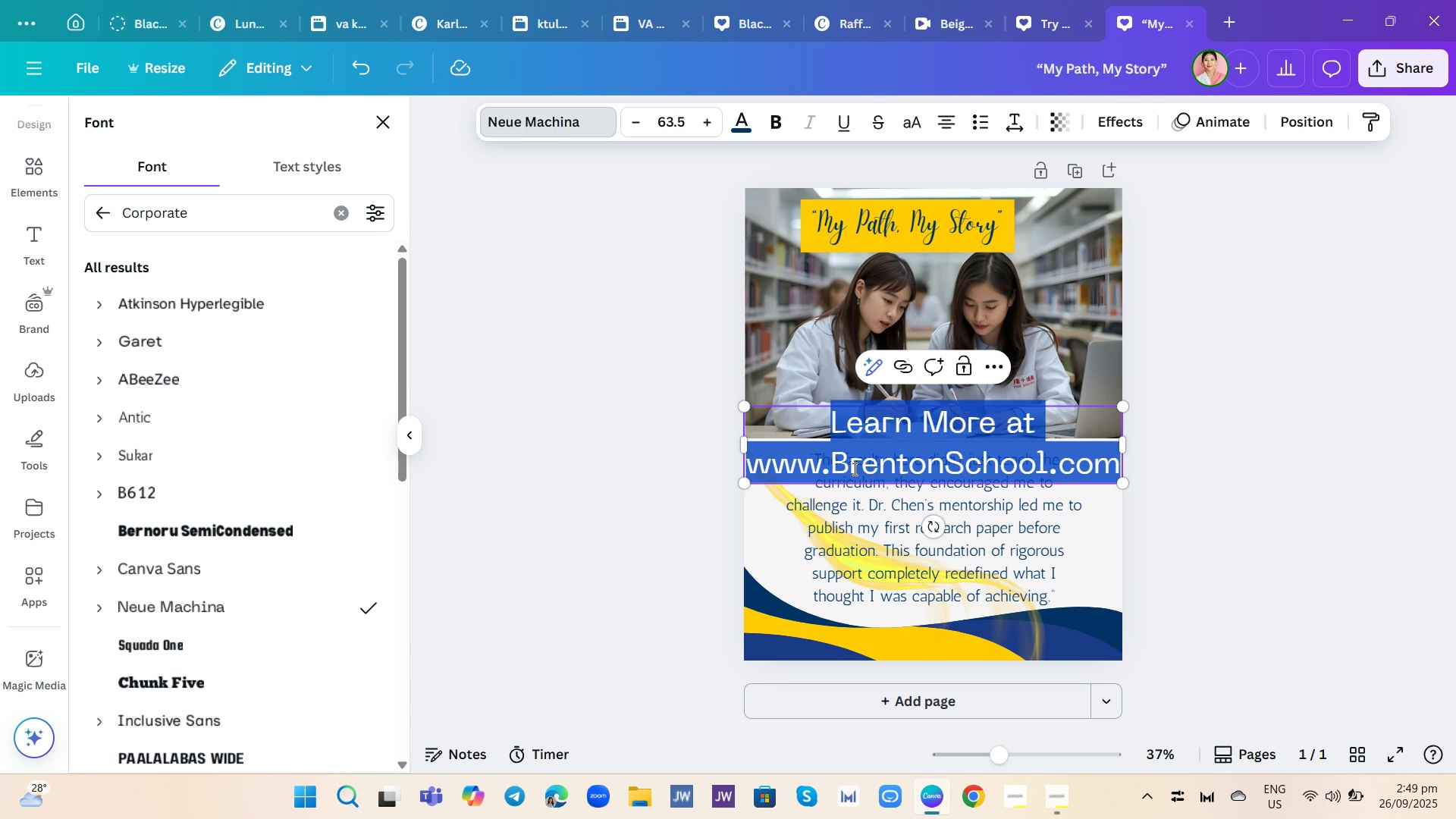 
triple_click([853, 469])
 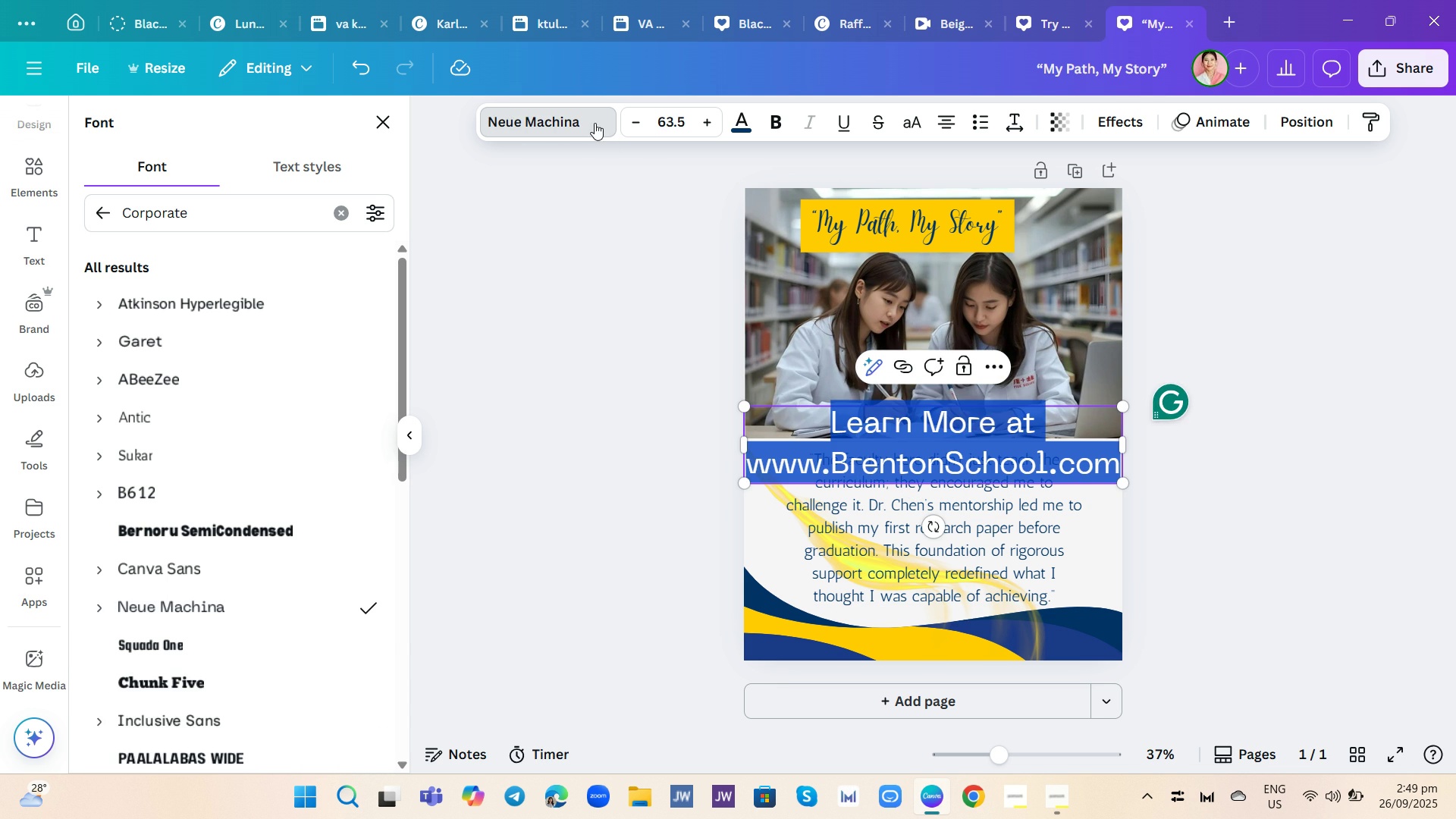 
left_click([595, 123])
 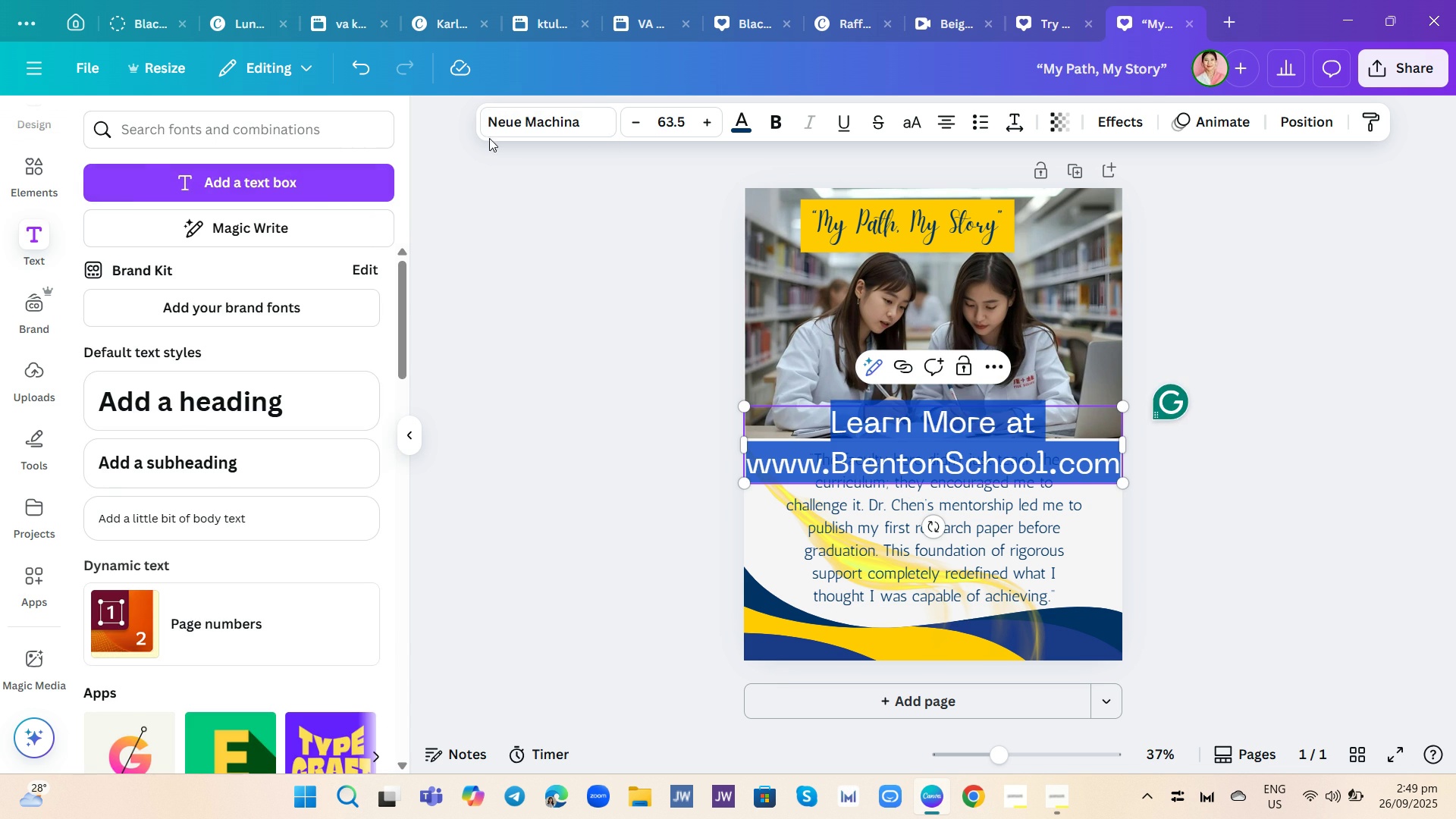 
left_click([500, 122])
 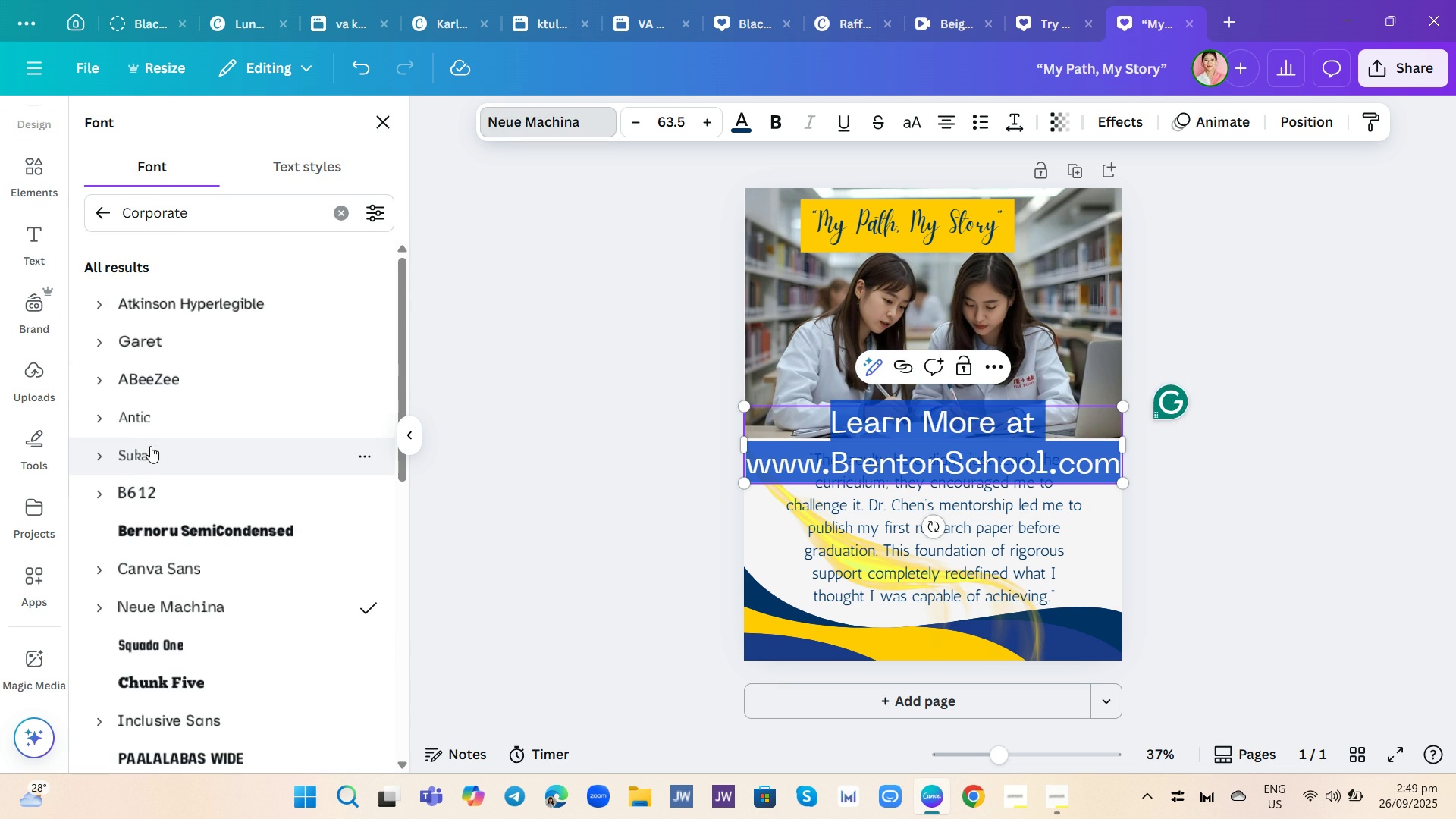 
double_click([143, 411])
 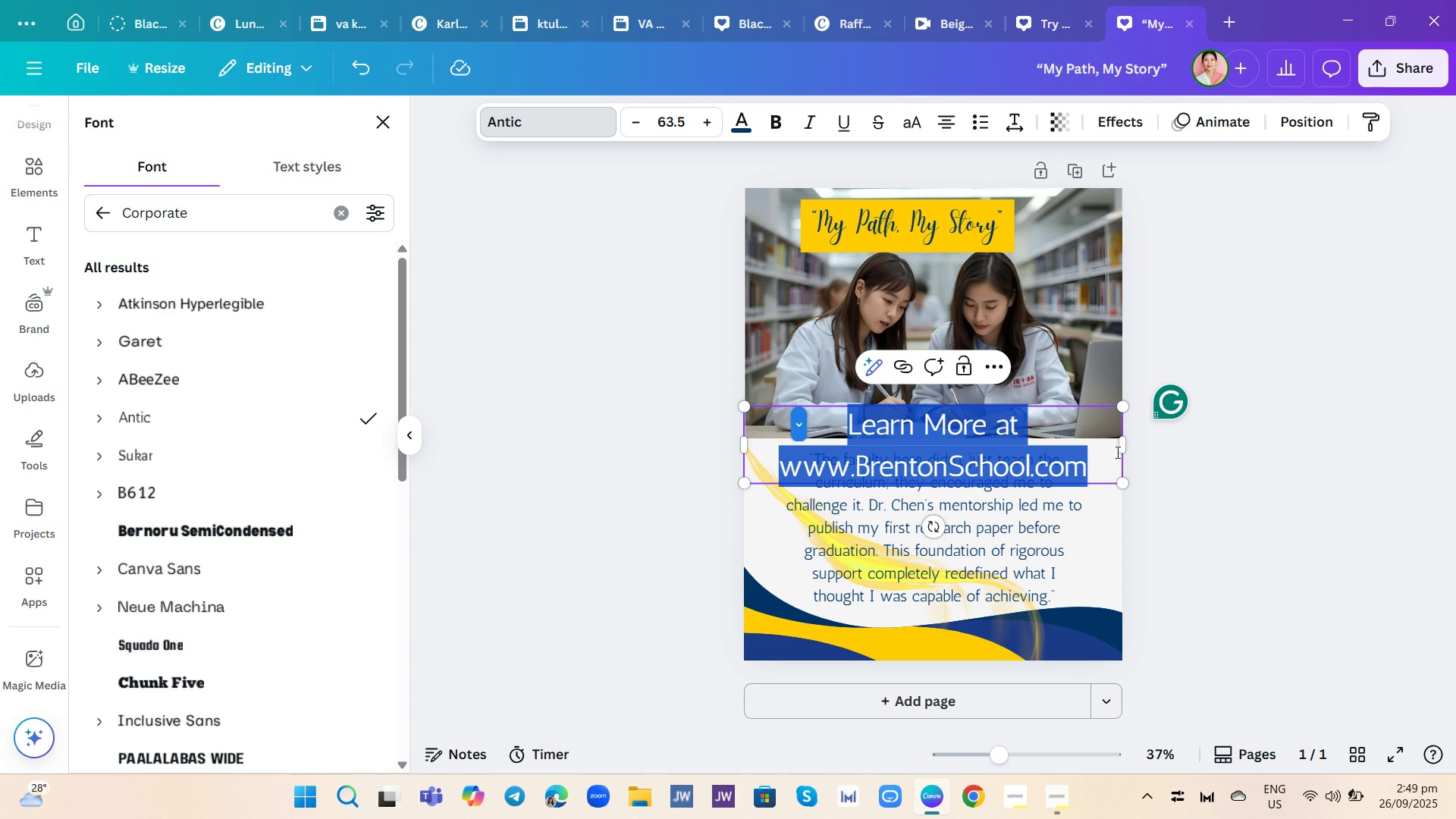 
left_click_drag(start_coordinate=[1123, 448], to_coordinate=[1278, 445])
 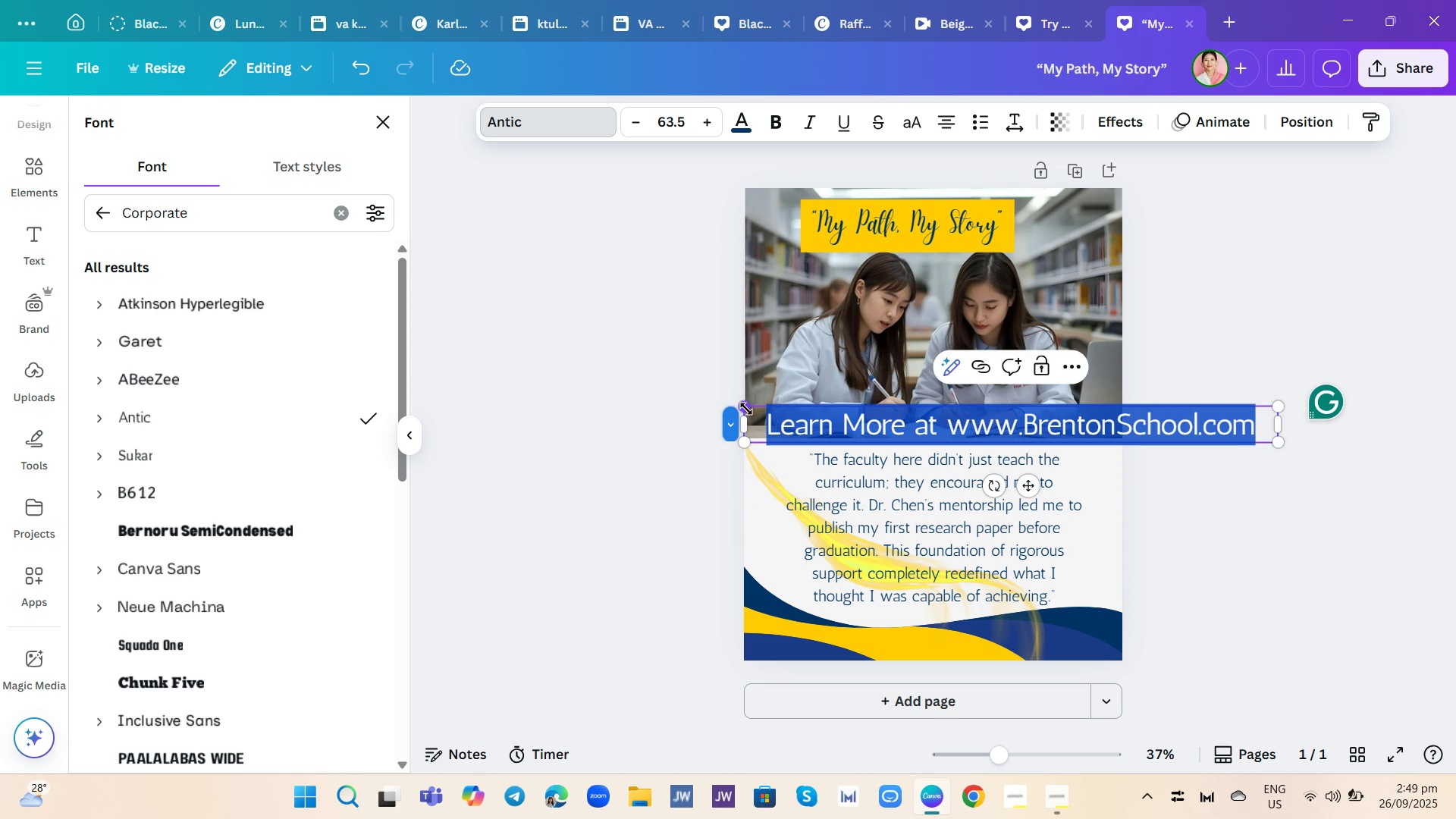 
left_click_drag(start_coordinate=[746, 408], to_coordinate=[998, 487])
 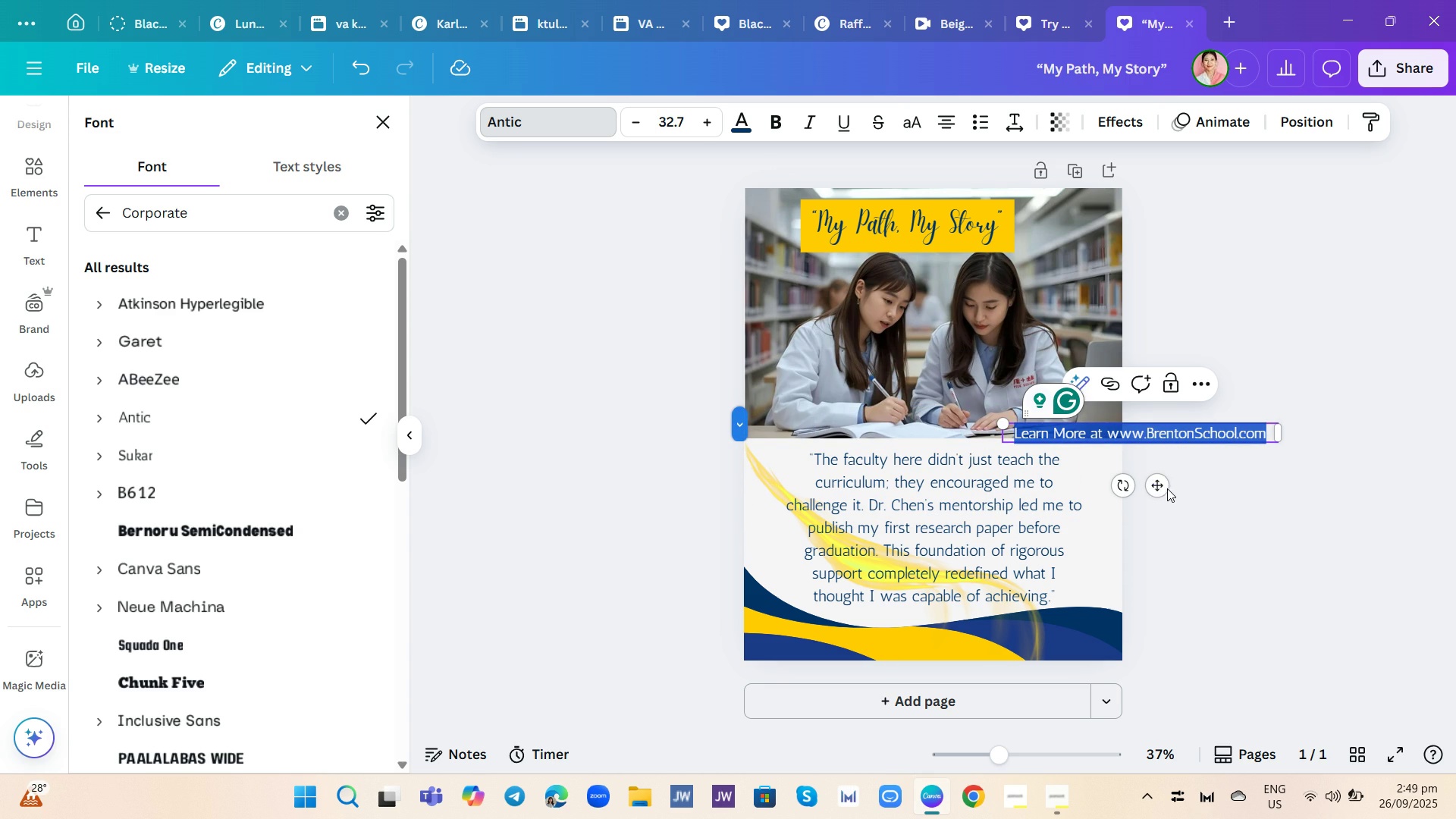 
left_click_drag(start_coordinate=[1158, 488], to_coordinate=[955, 692])
 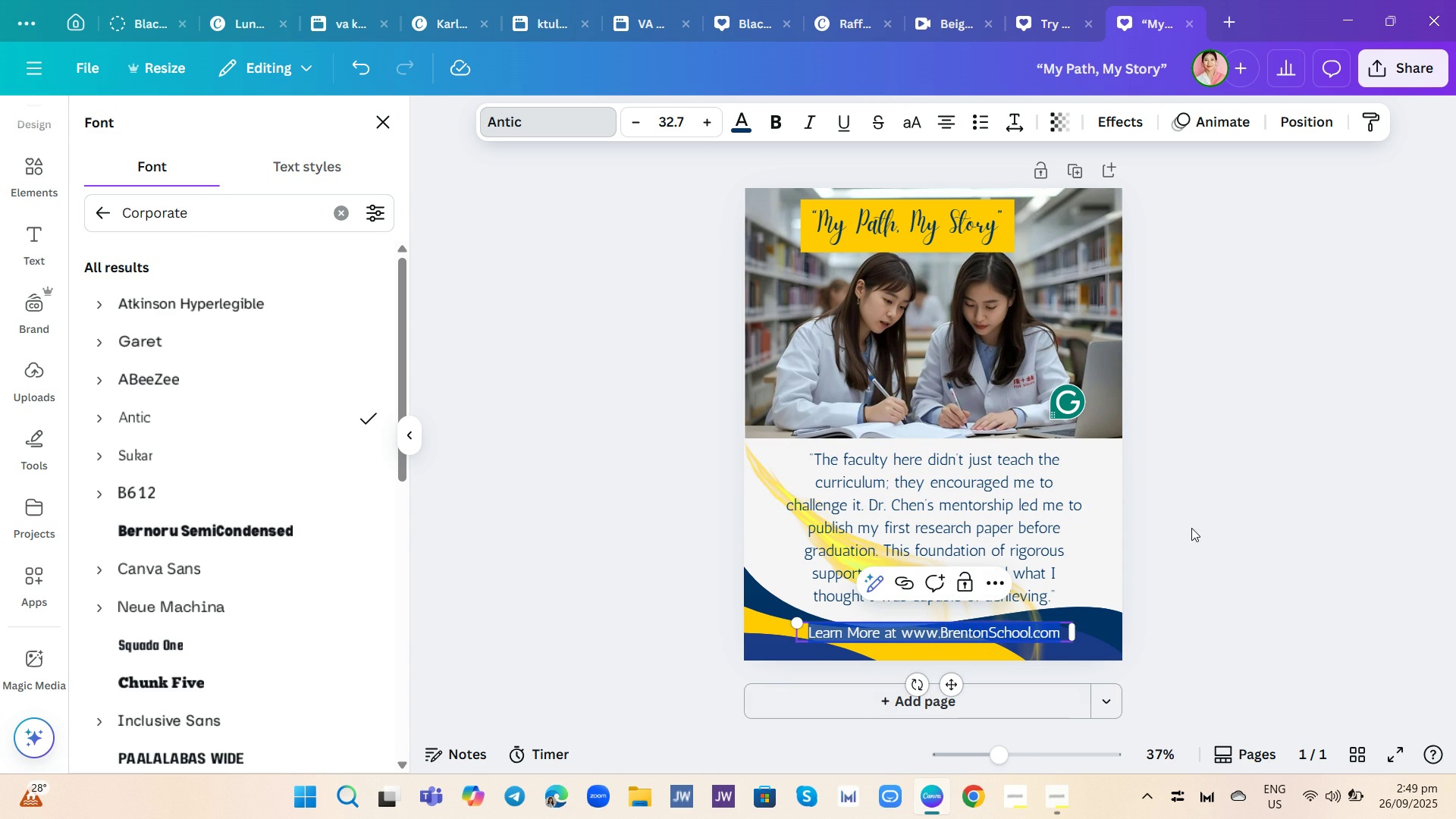 
left_click([1191, 528])
 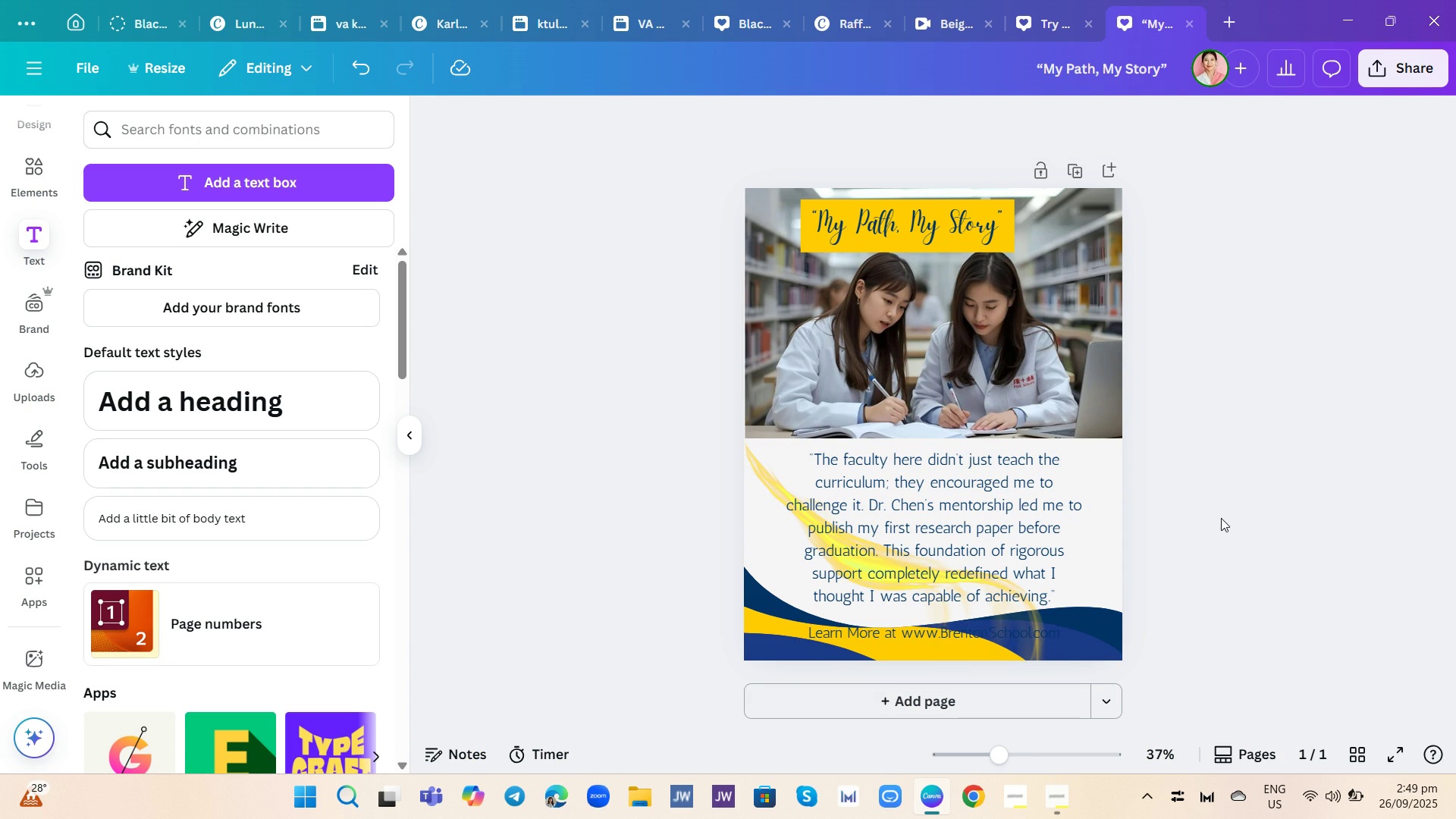 
left_click([1221, 518])
 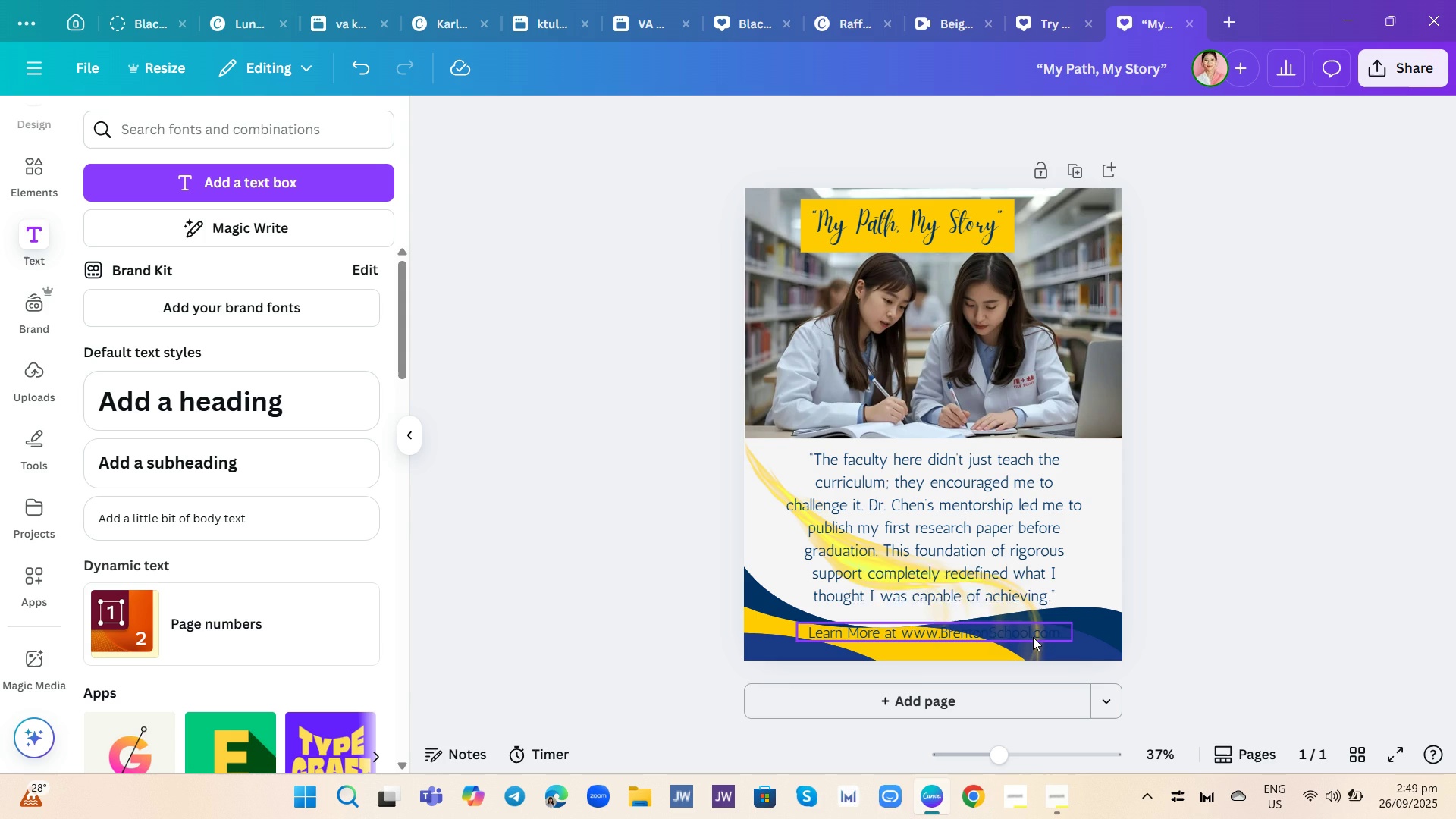 
double_click([1033, 637])
 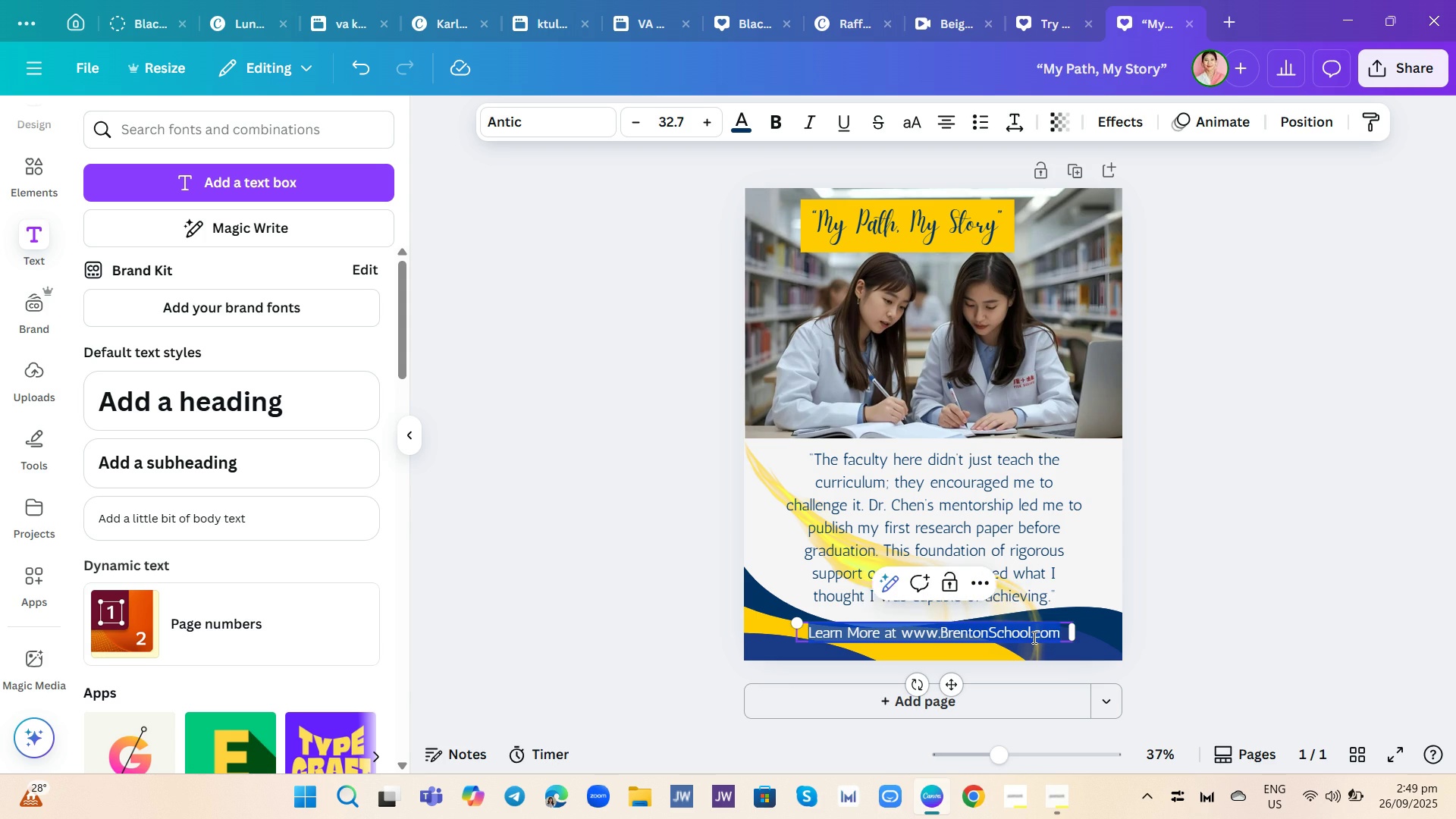 
triple_click([1033, 637])
 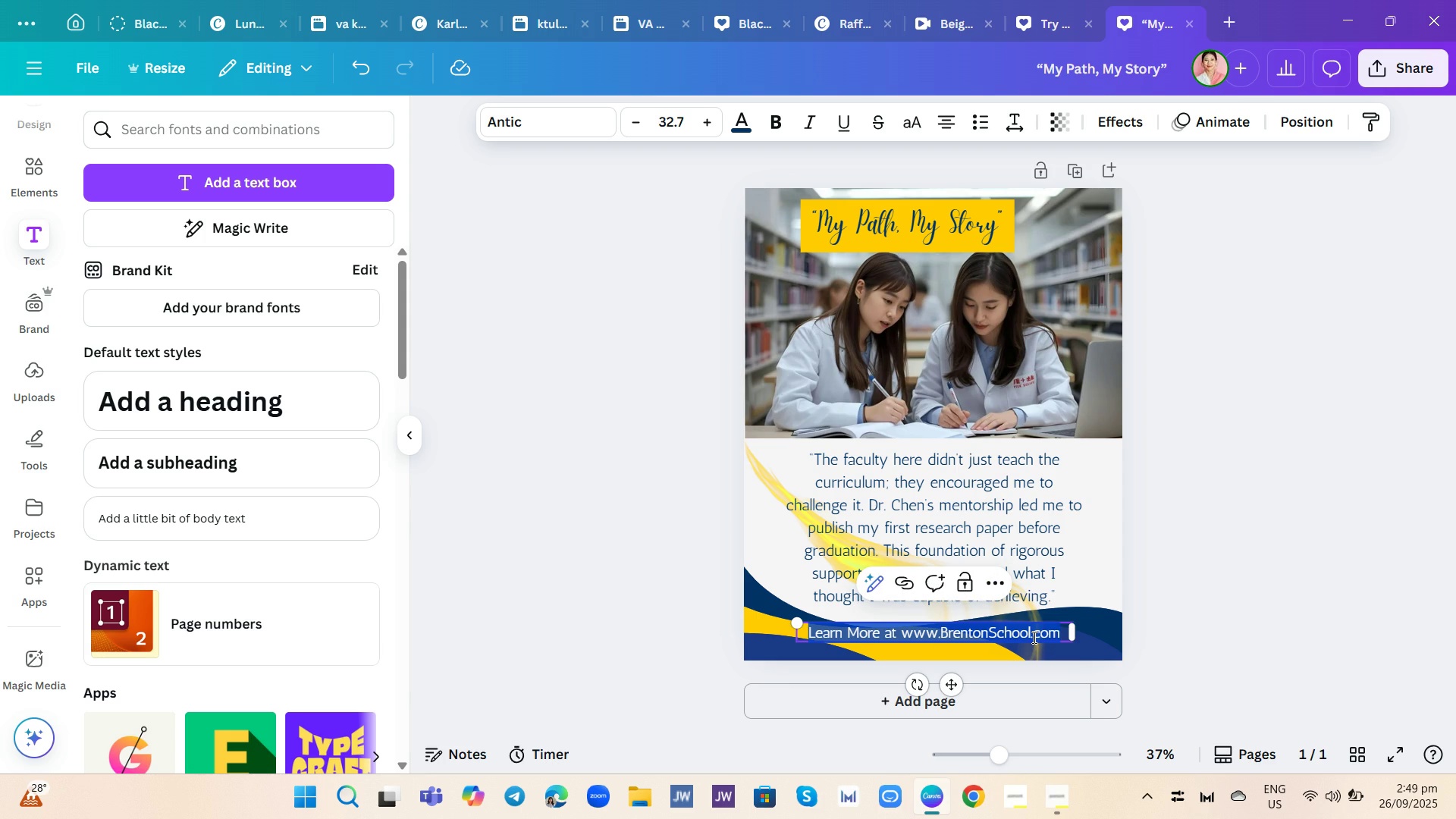 
triple_click([1033, 637])
 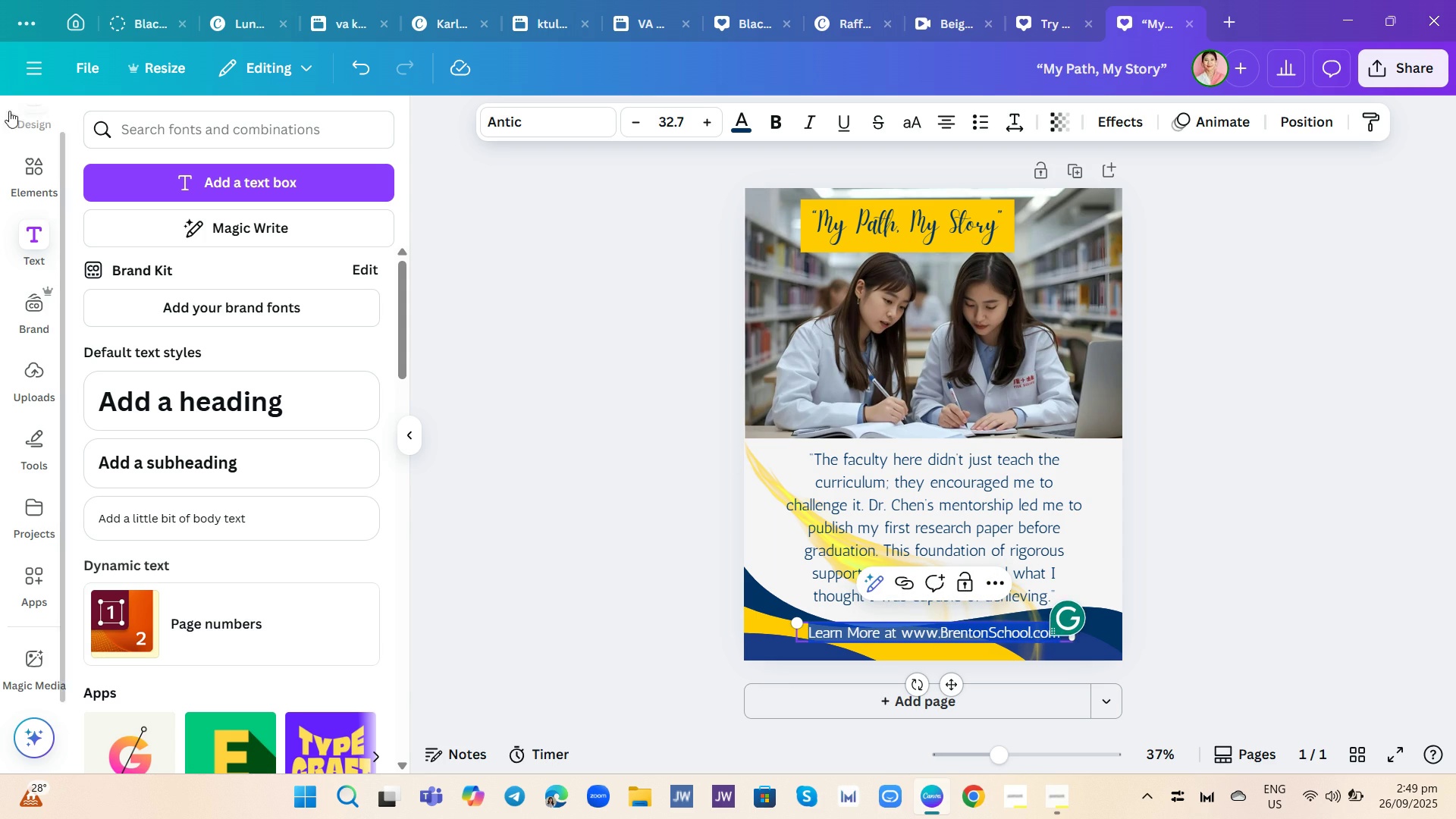 
left_click([36, 163])
 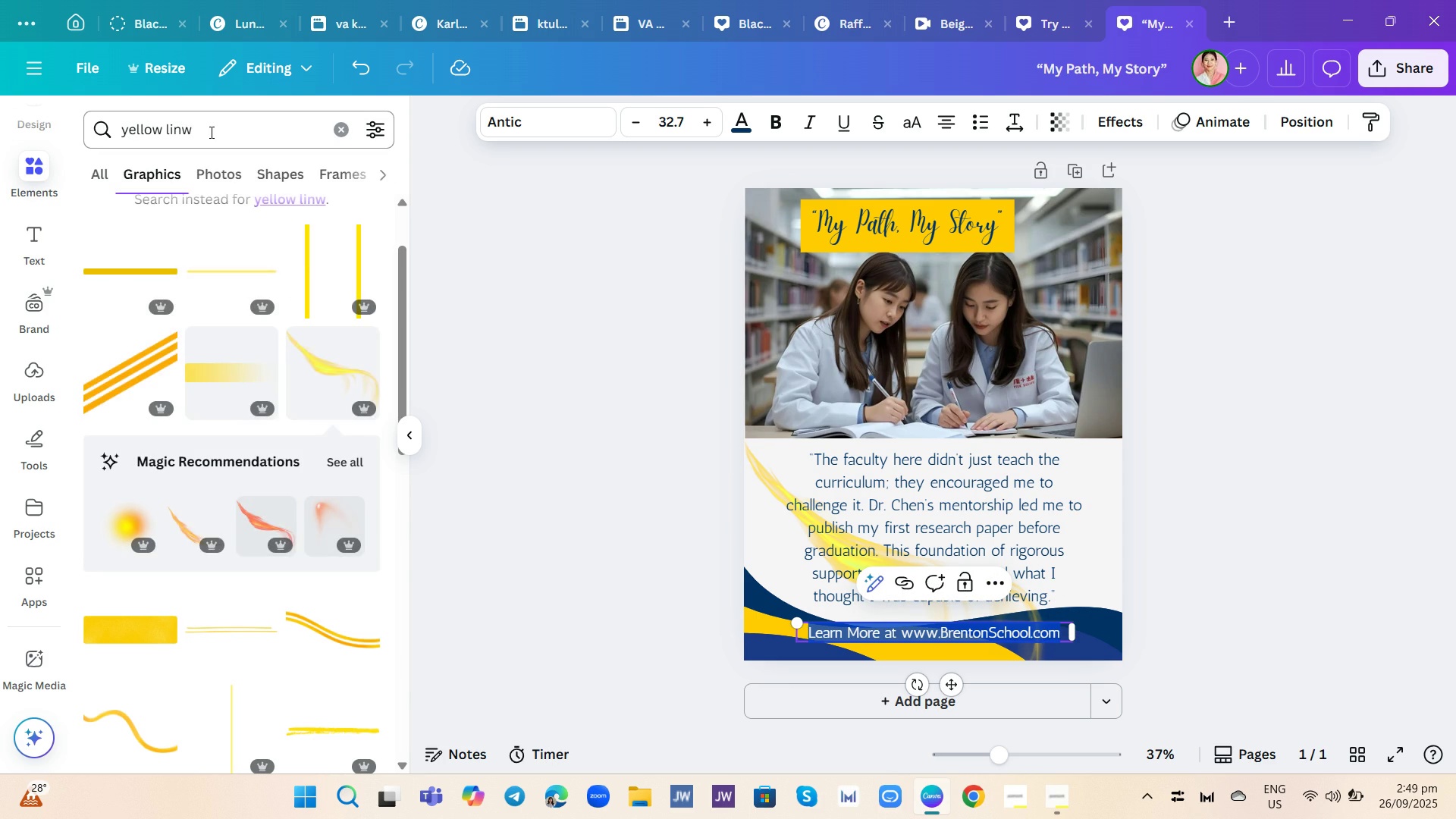 
left_click([212, 131])
 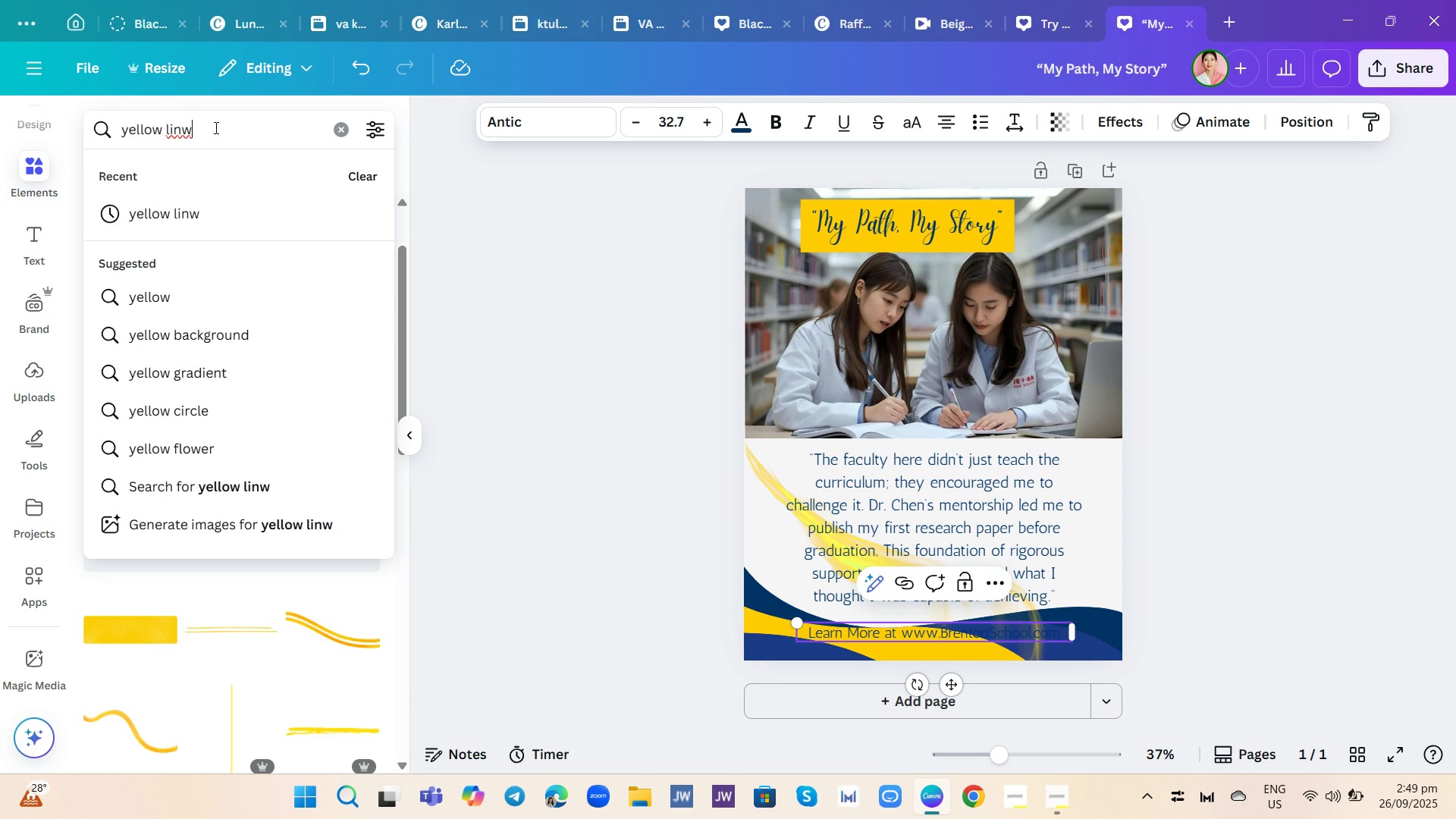 
hold_key(key=Backspace, duration=1.47)
 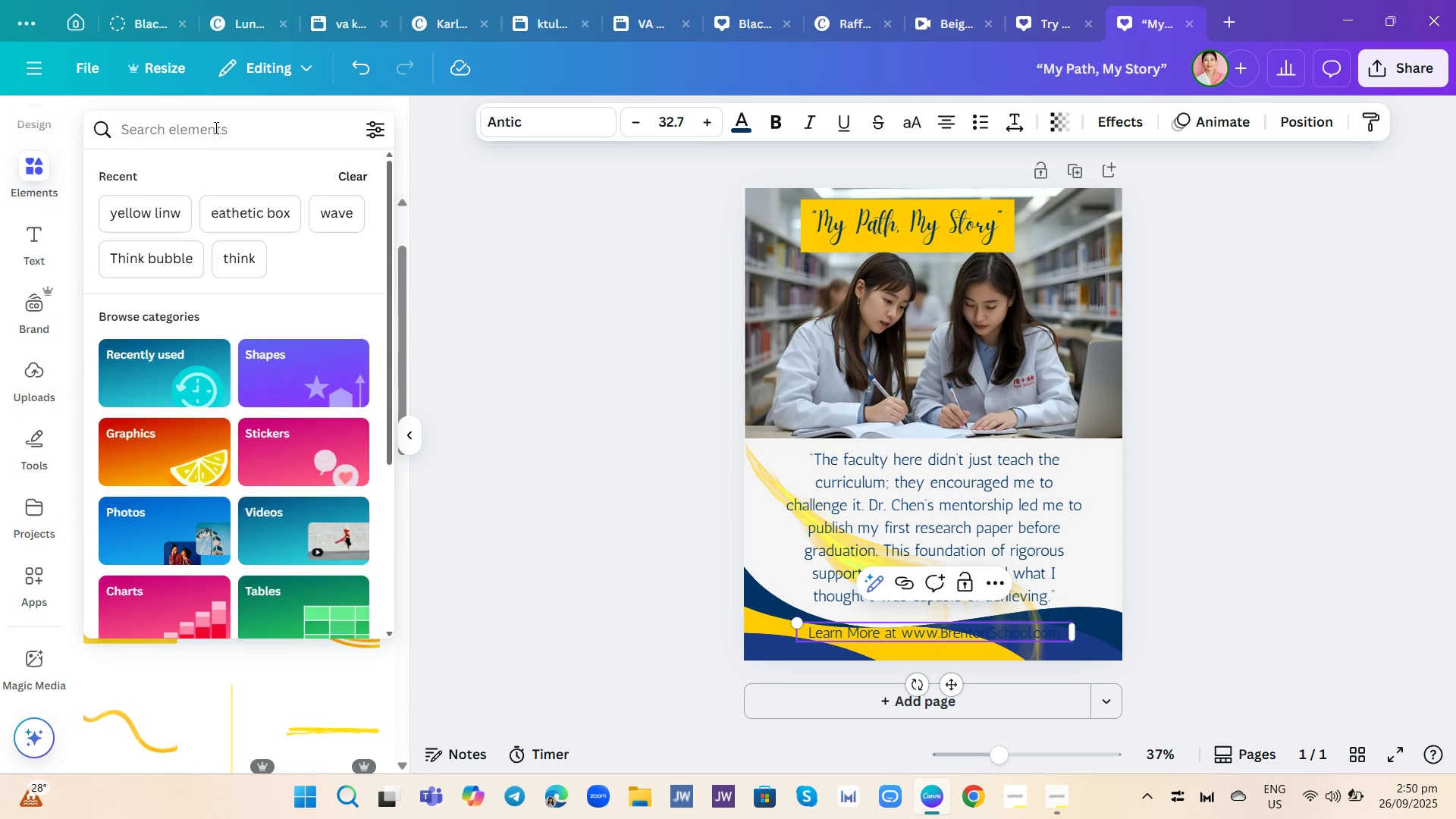 
type(white box)
 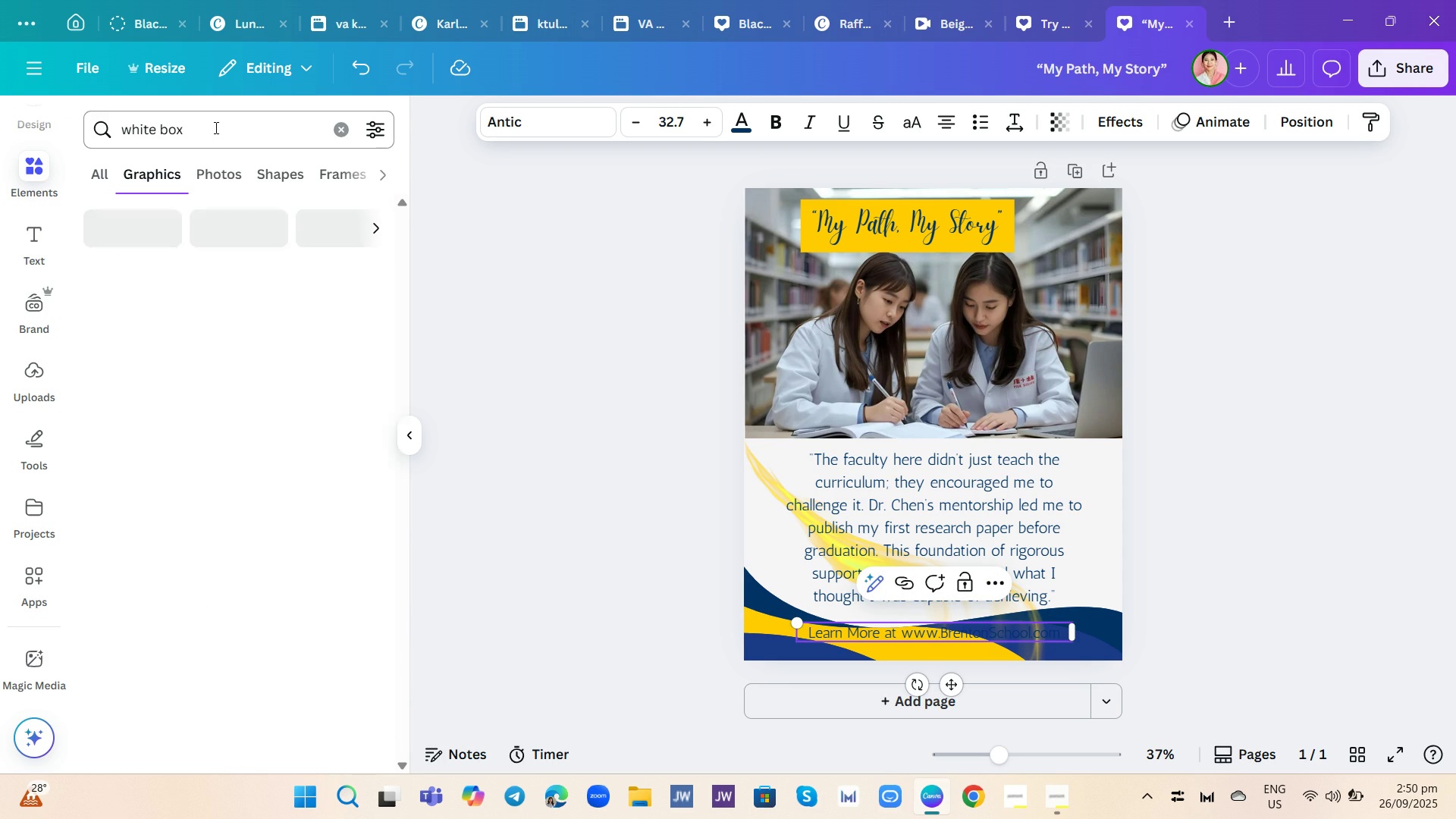 
key(Enter)
 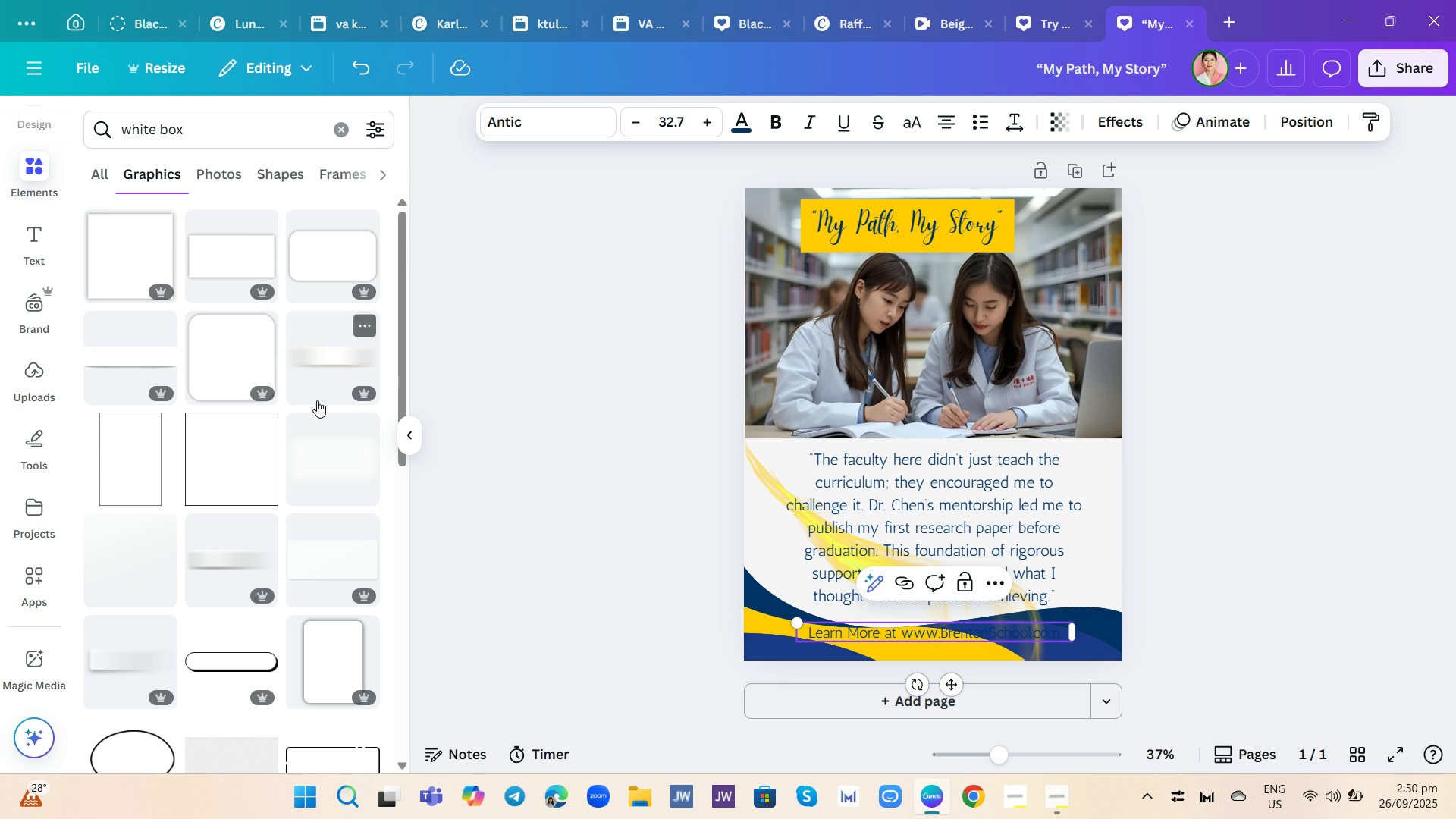 
wait(5.95)
 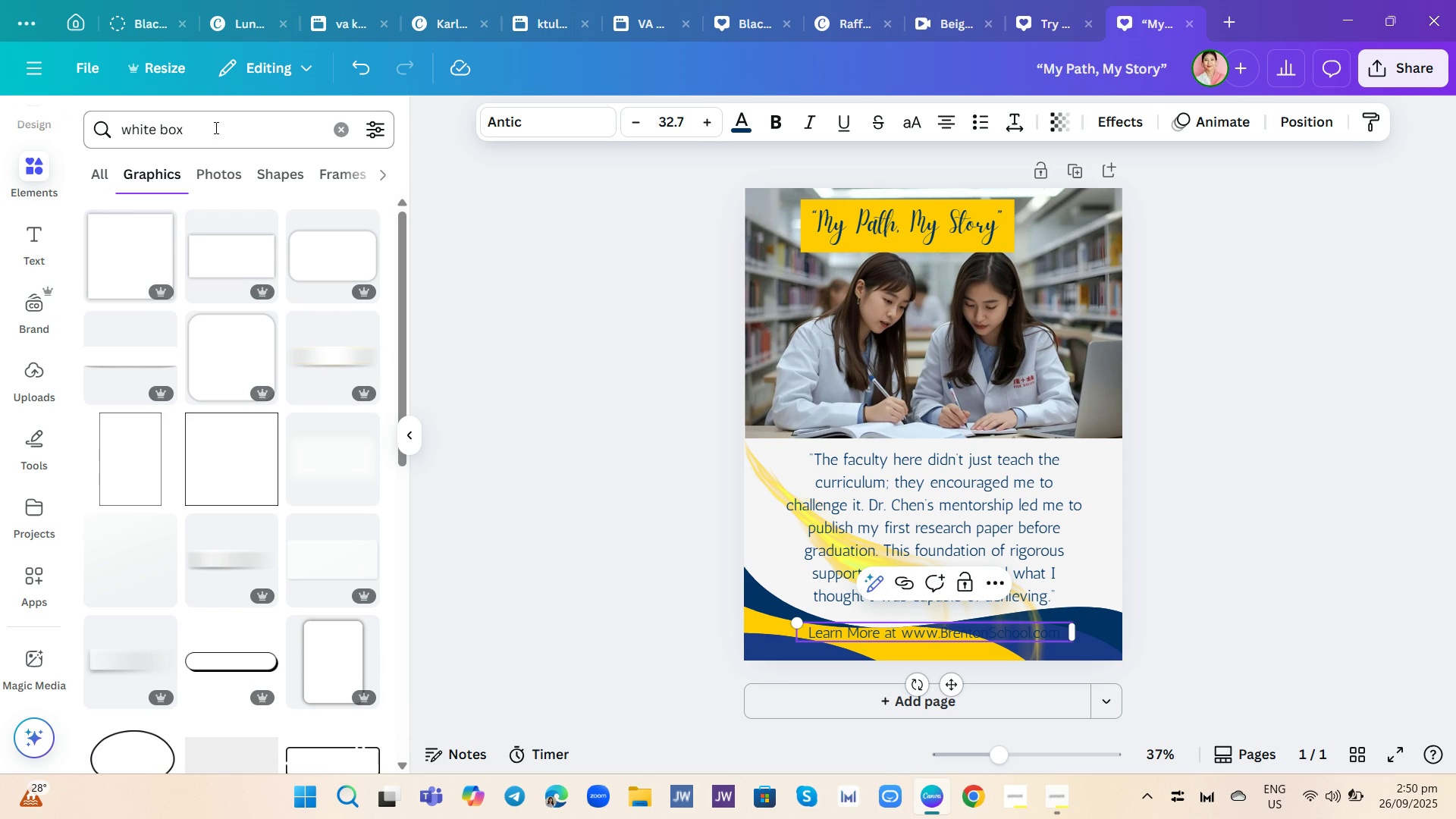 
left_click([328, 363])
 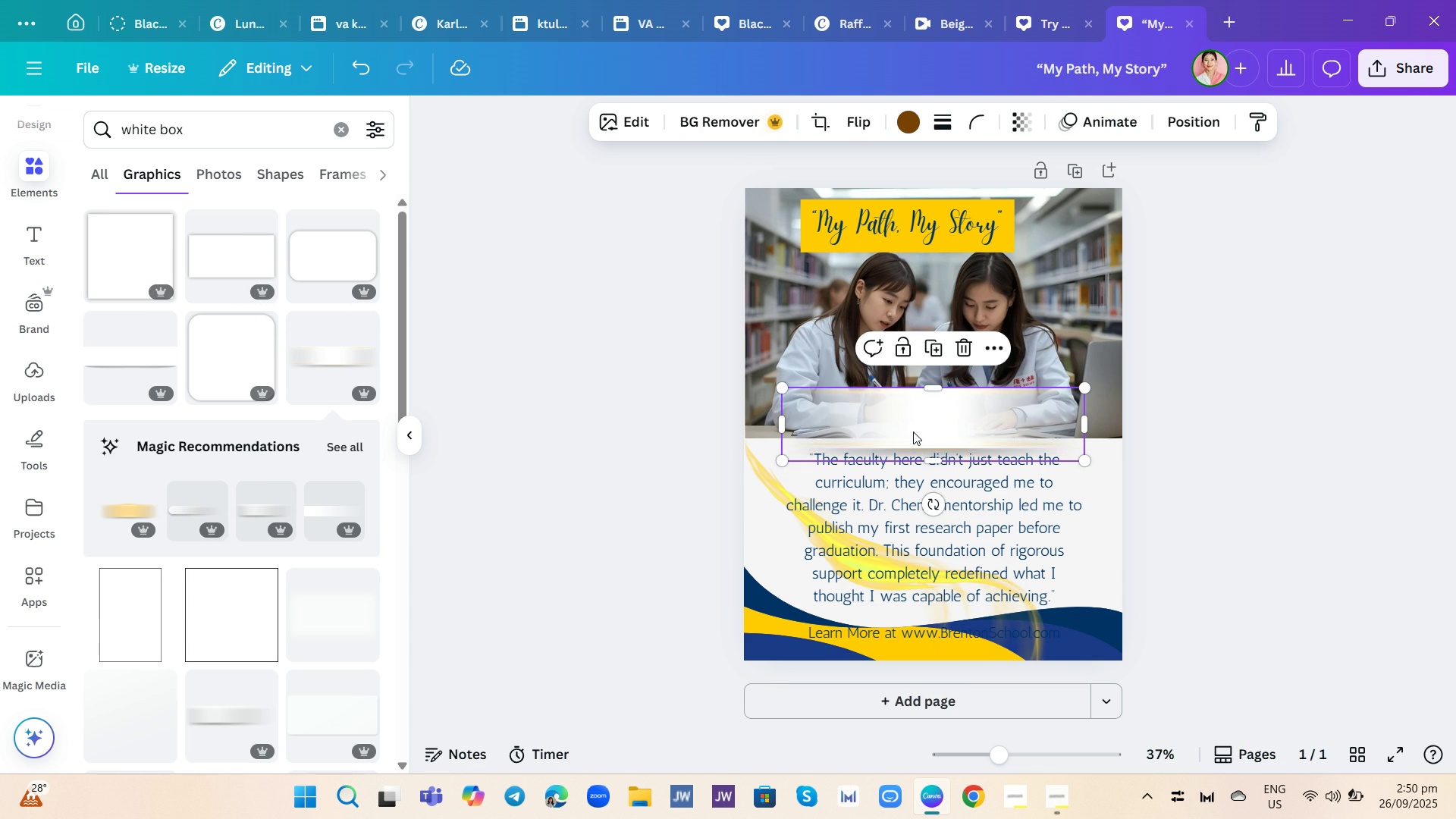 
left_click_drag(start_coordinate=[913, 431], to_coordinate=[921, 650])
 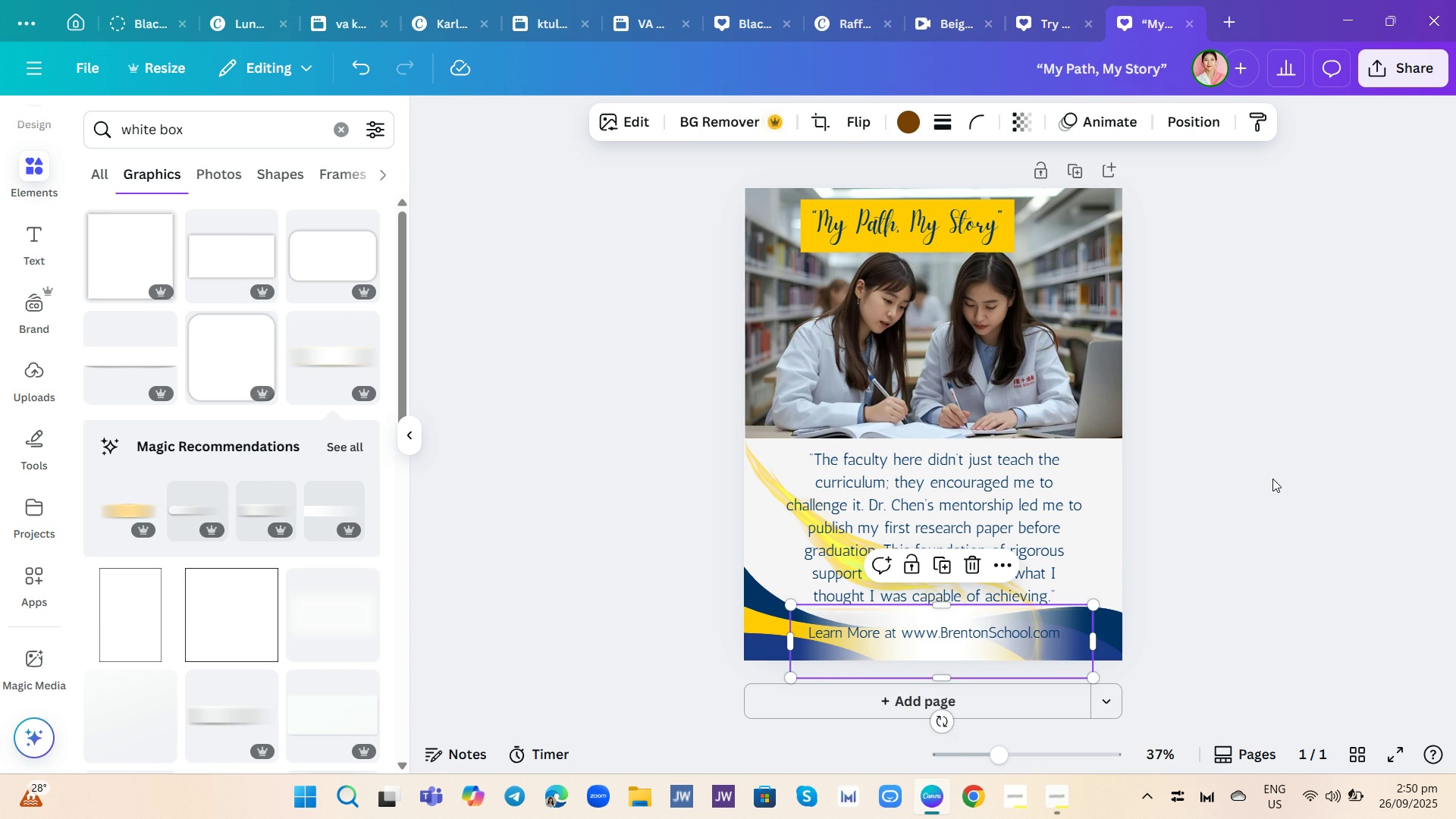 
left_click([1272, 479])
 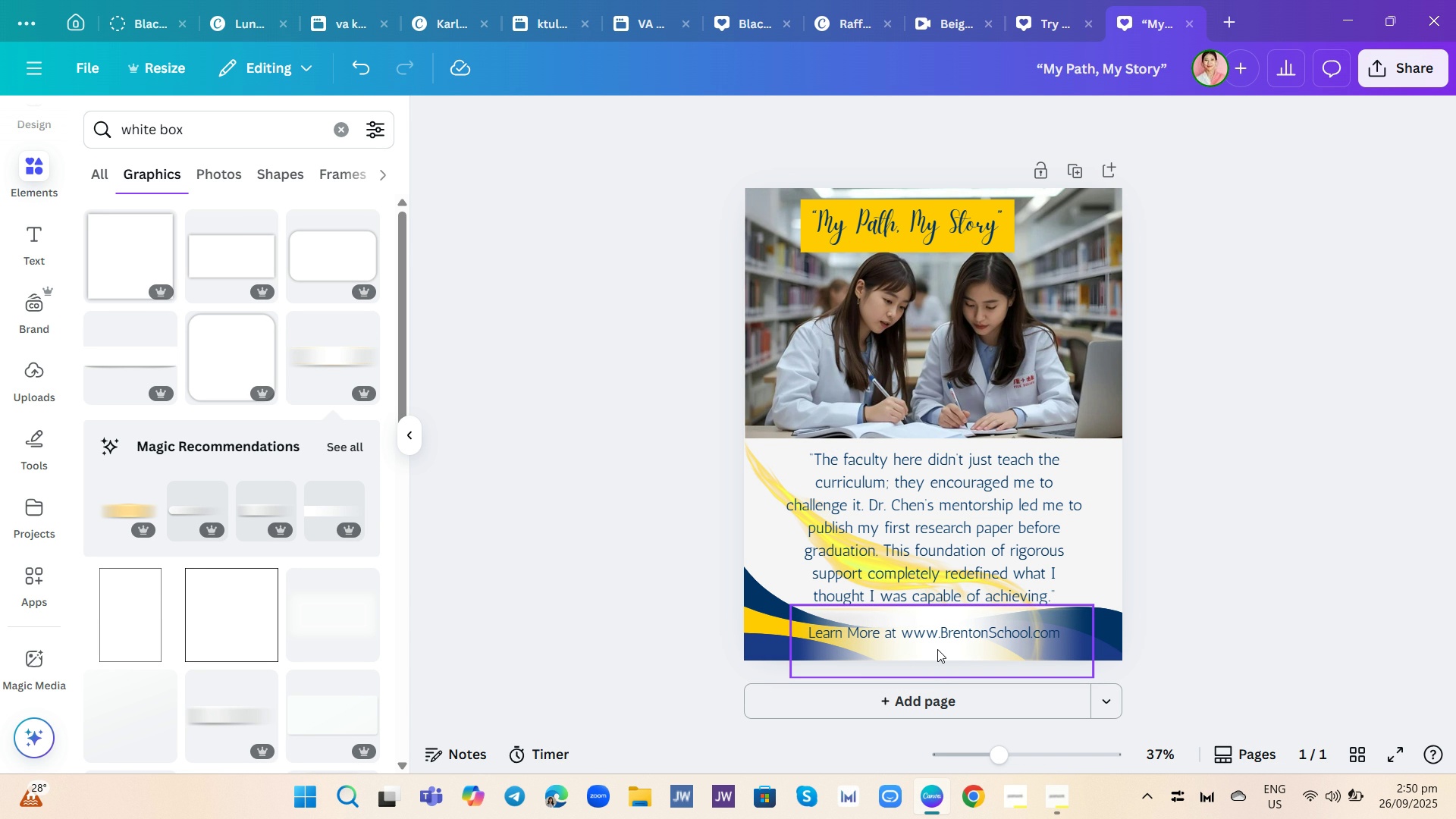 
wait(30.96)
 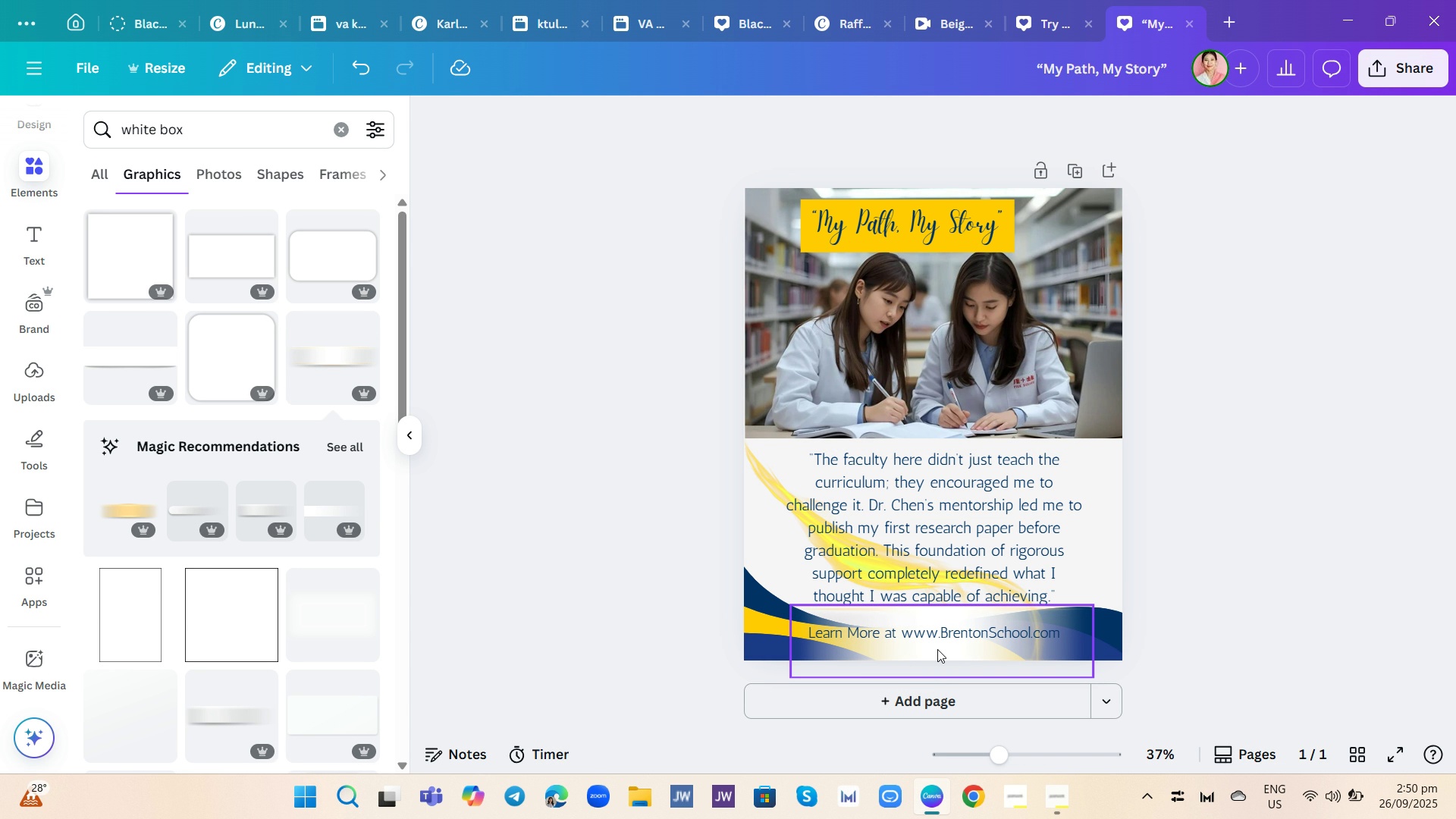 
left_click([29, 168])
 